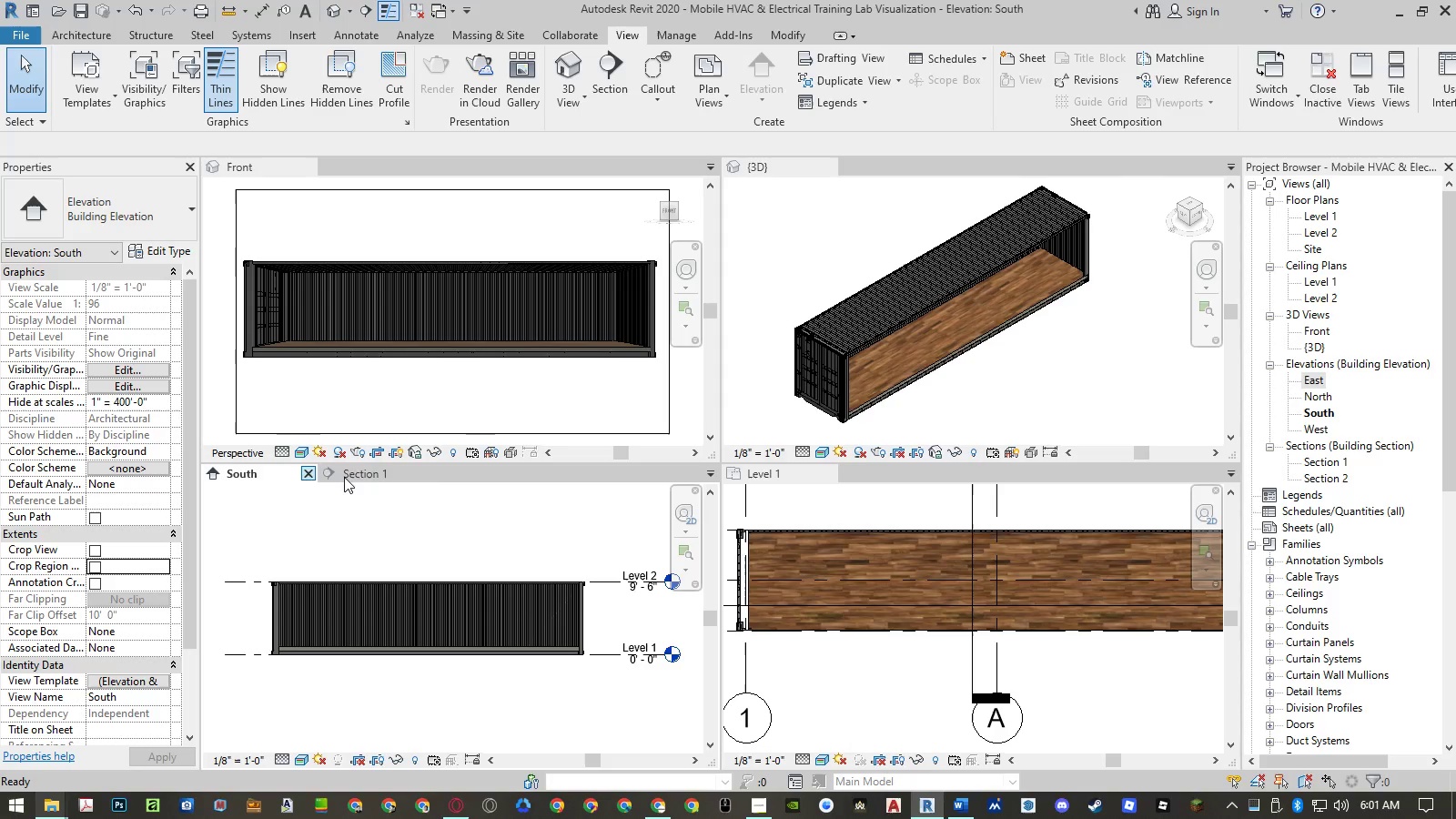 
left_click([353, 475])
 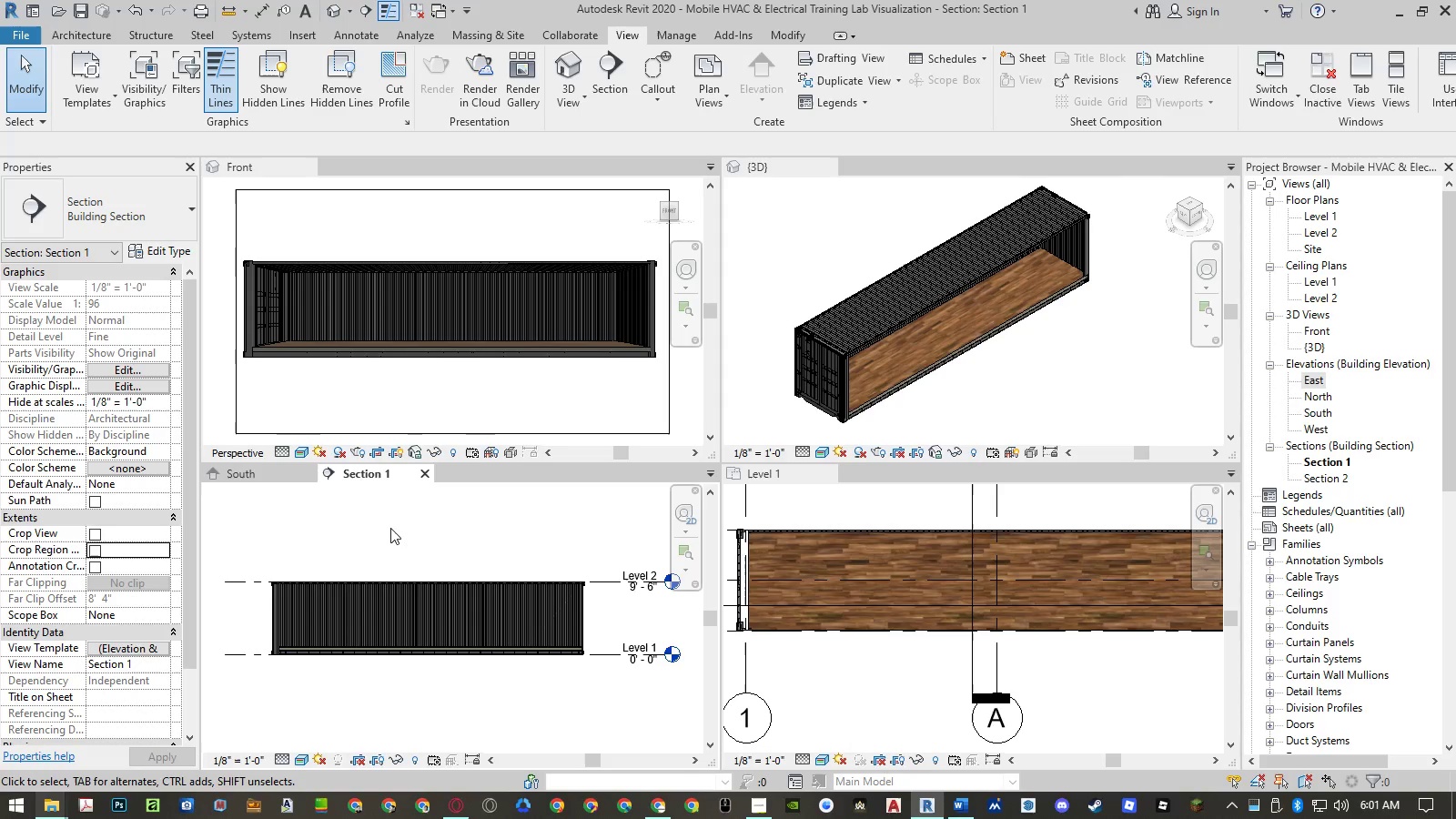 
left_click([390, 528])
 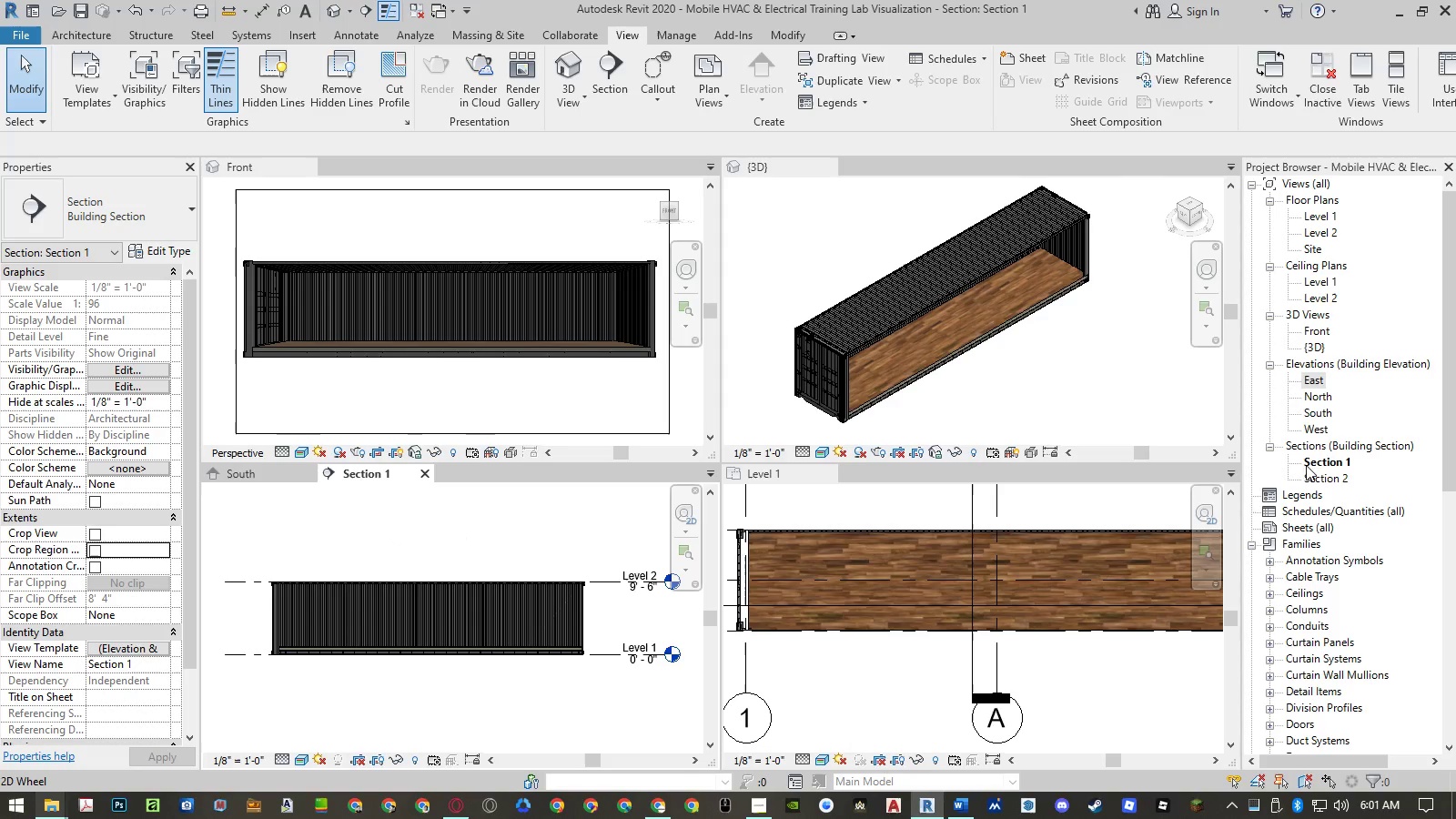 
double_click([1326, 482])
 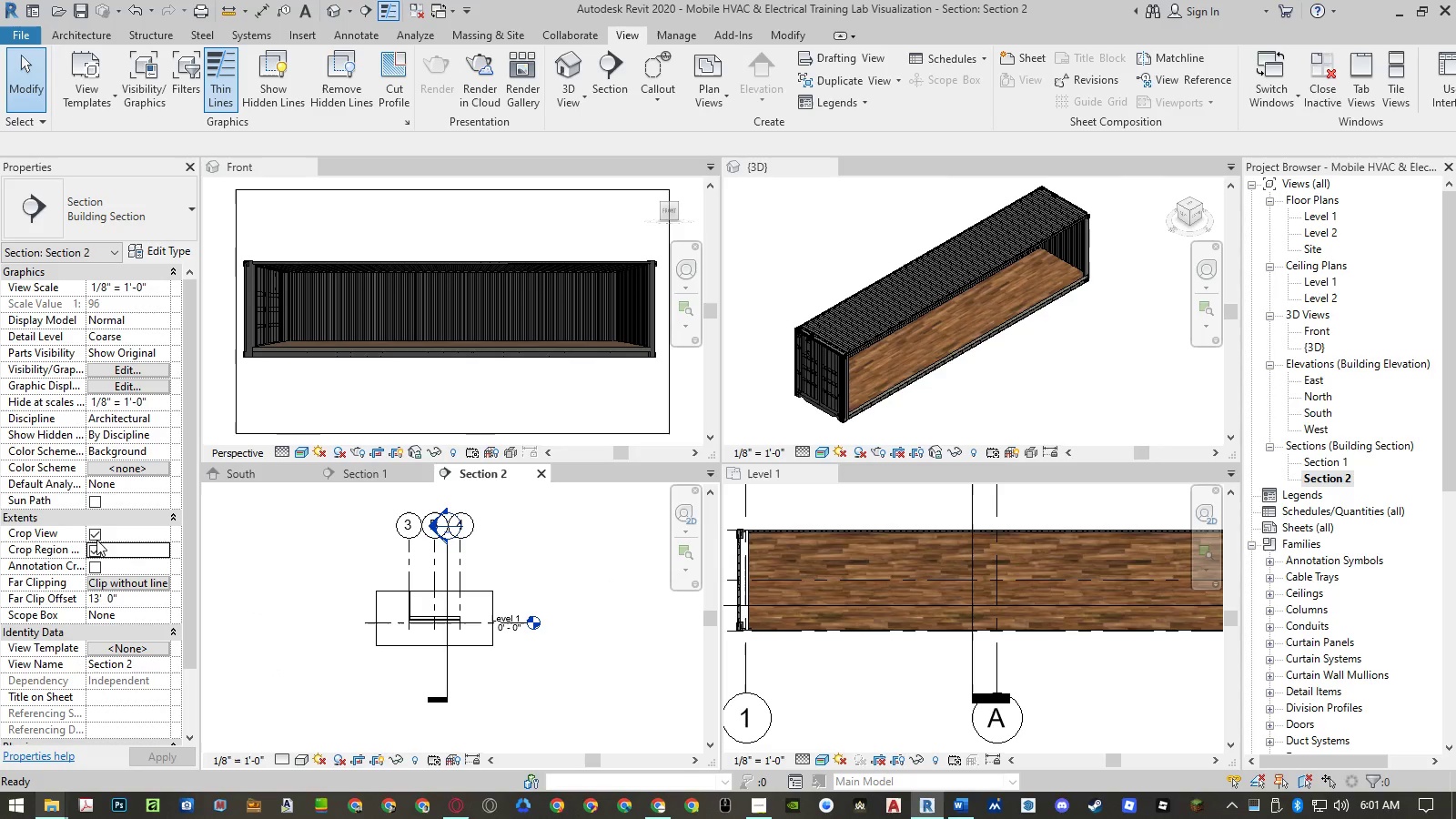 
double_click([99, 549])
 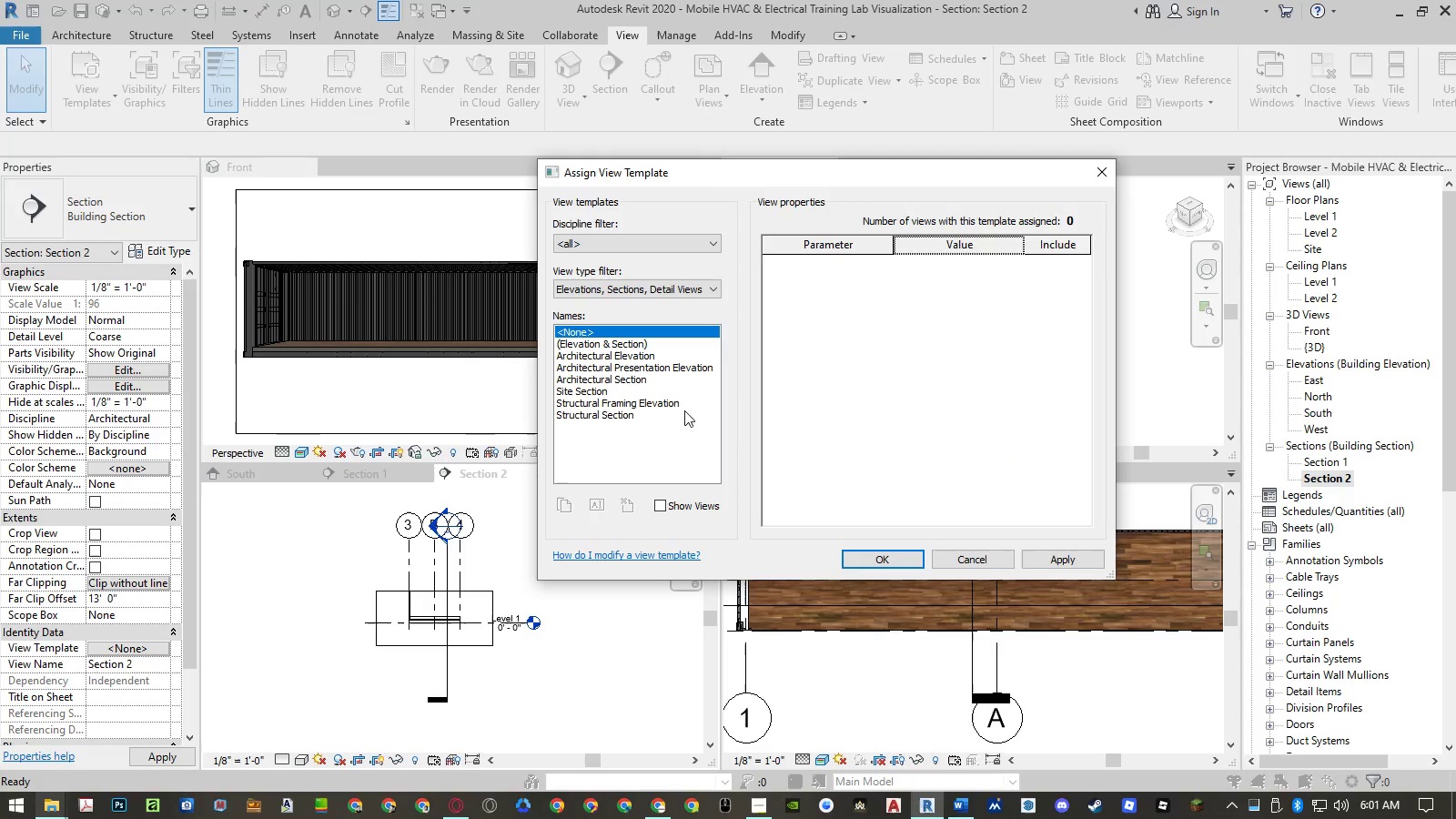 
double_click([654, 344])
 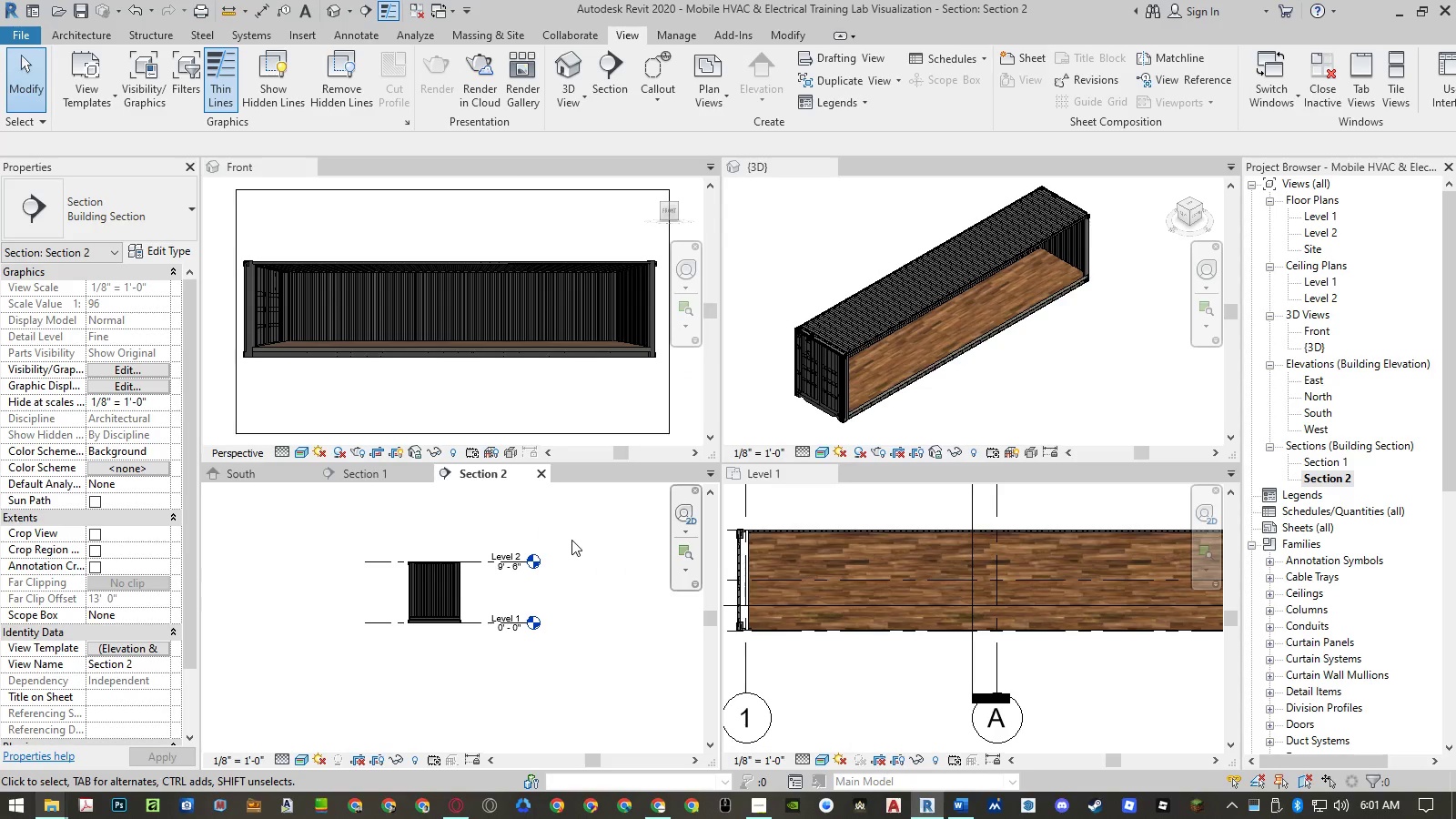 
double_click([572, 540])
 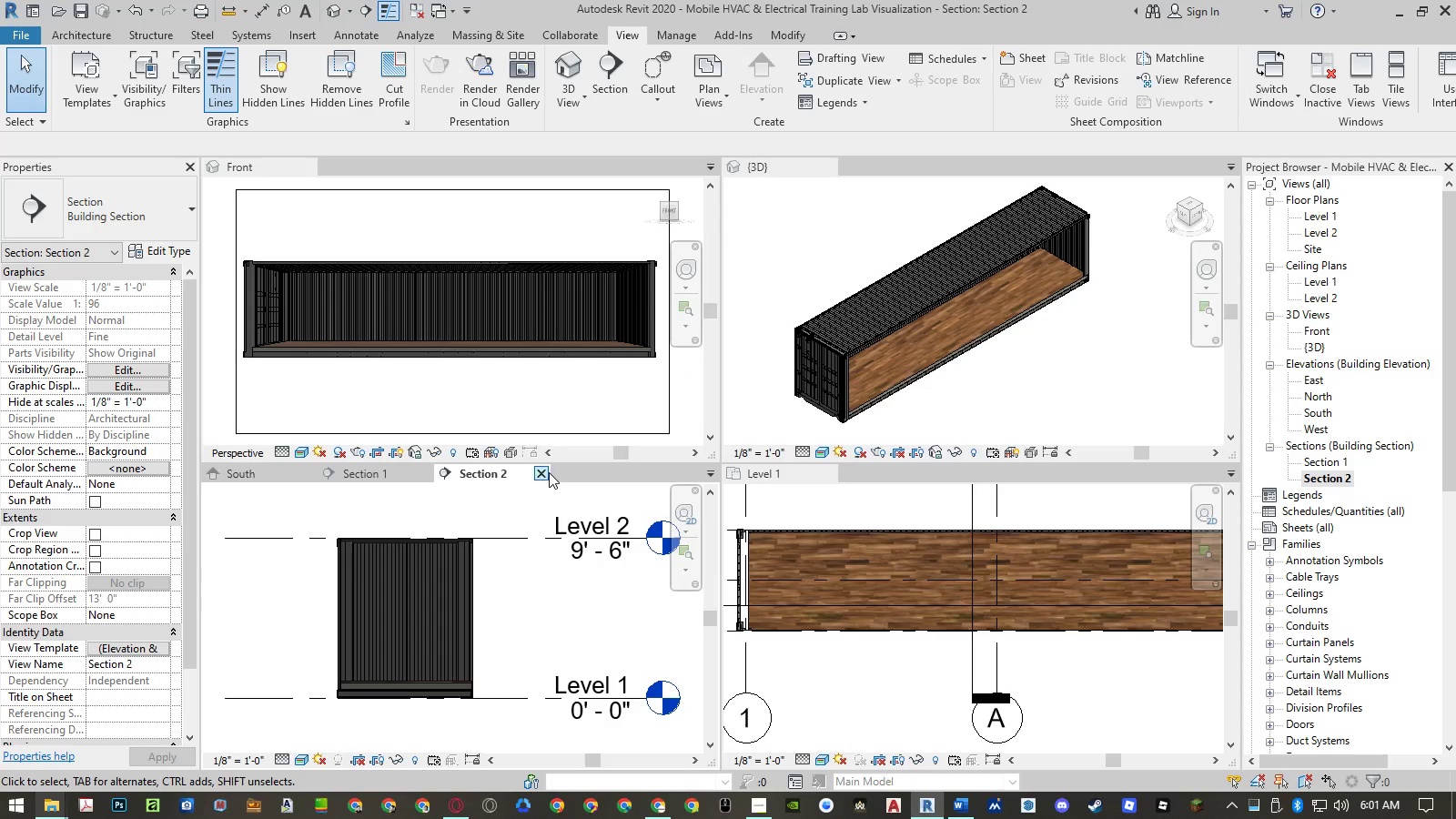 
left_click([545, 471])
 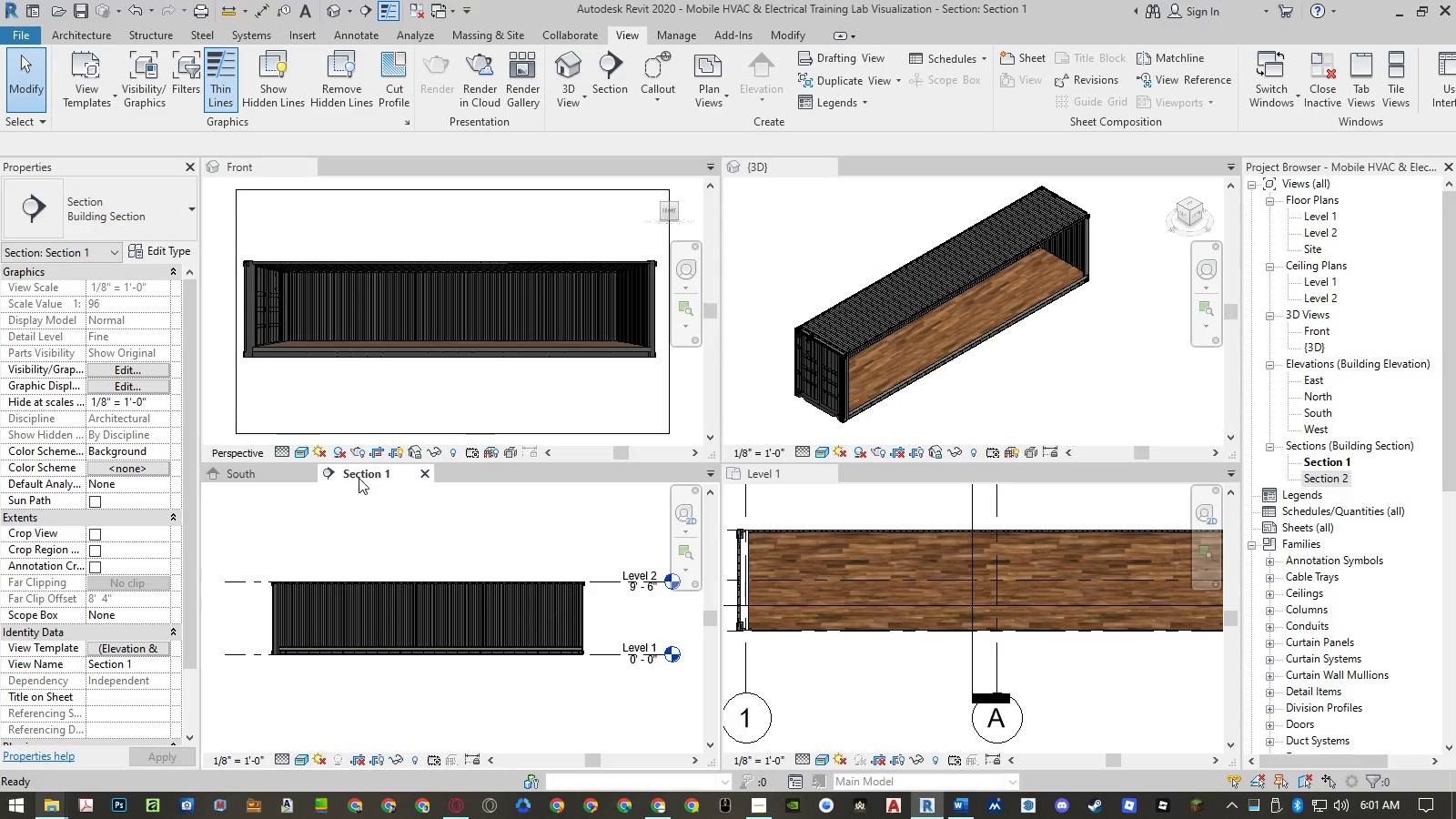 
left_click([272, 472])
 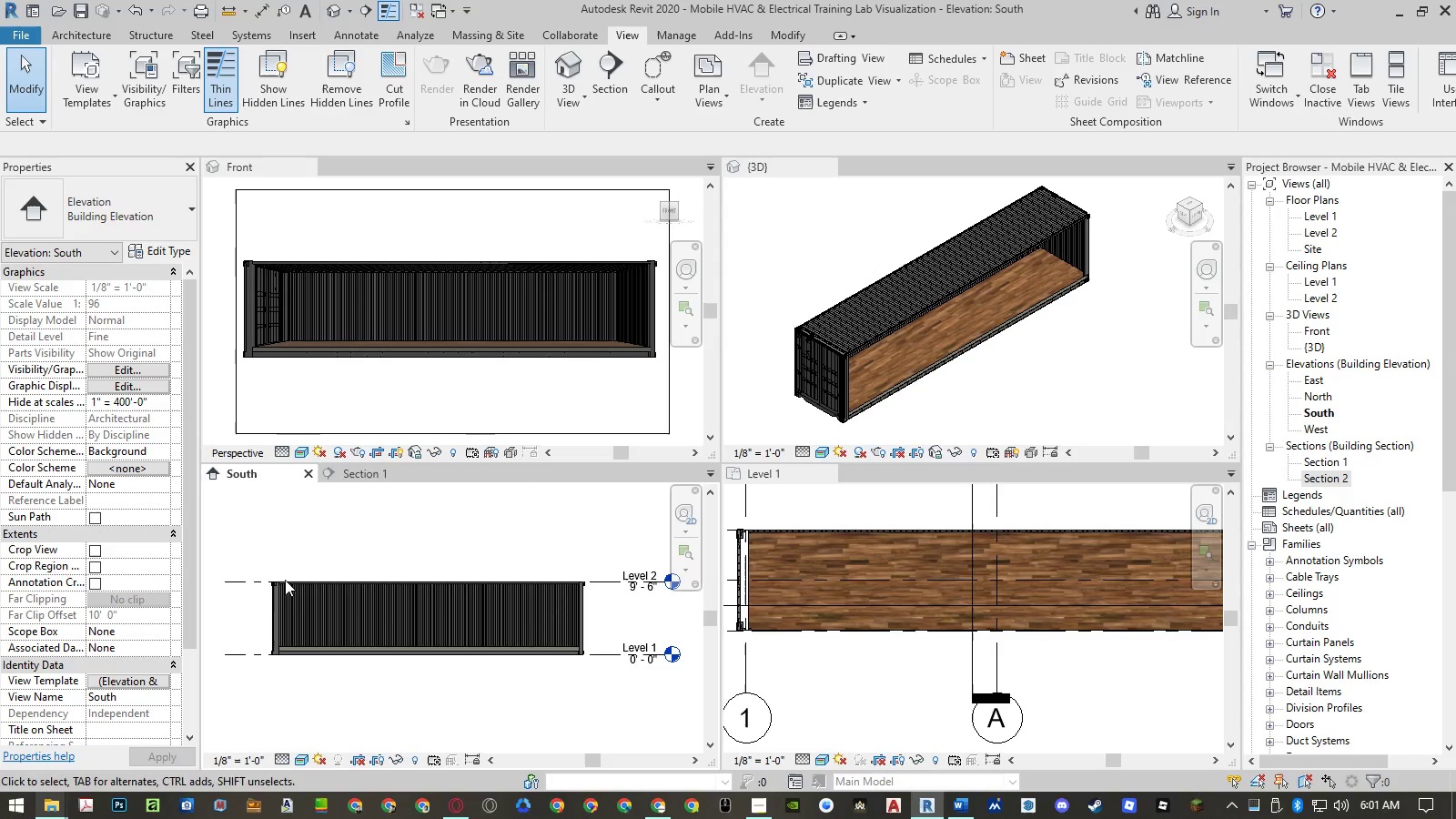 
scroll: coordinate [275, 614], scroll_direction: up, amount: 7.0
 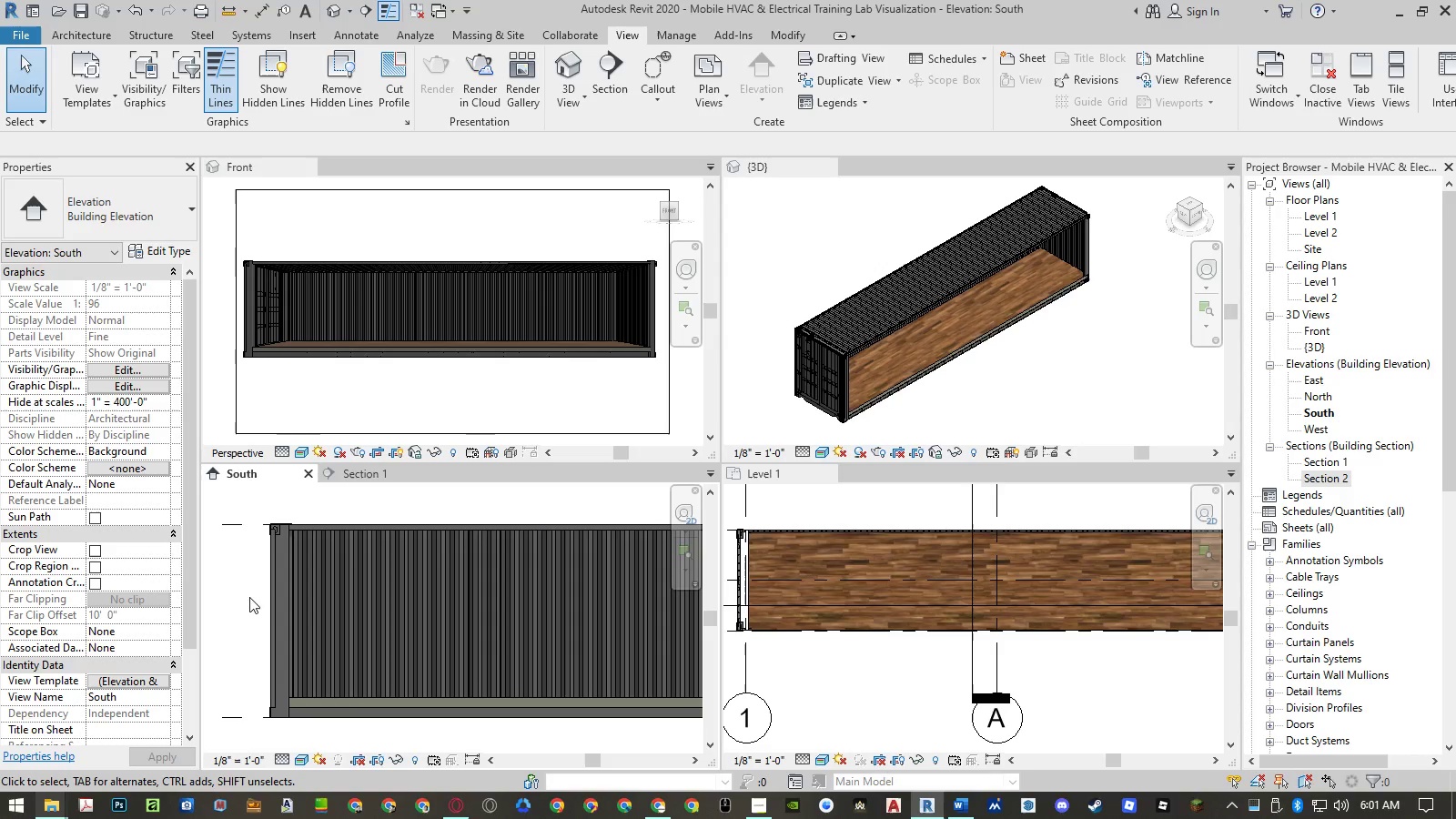 
left_click([231, 598])
 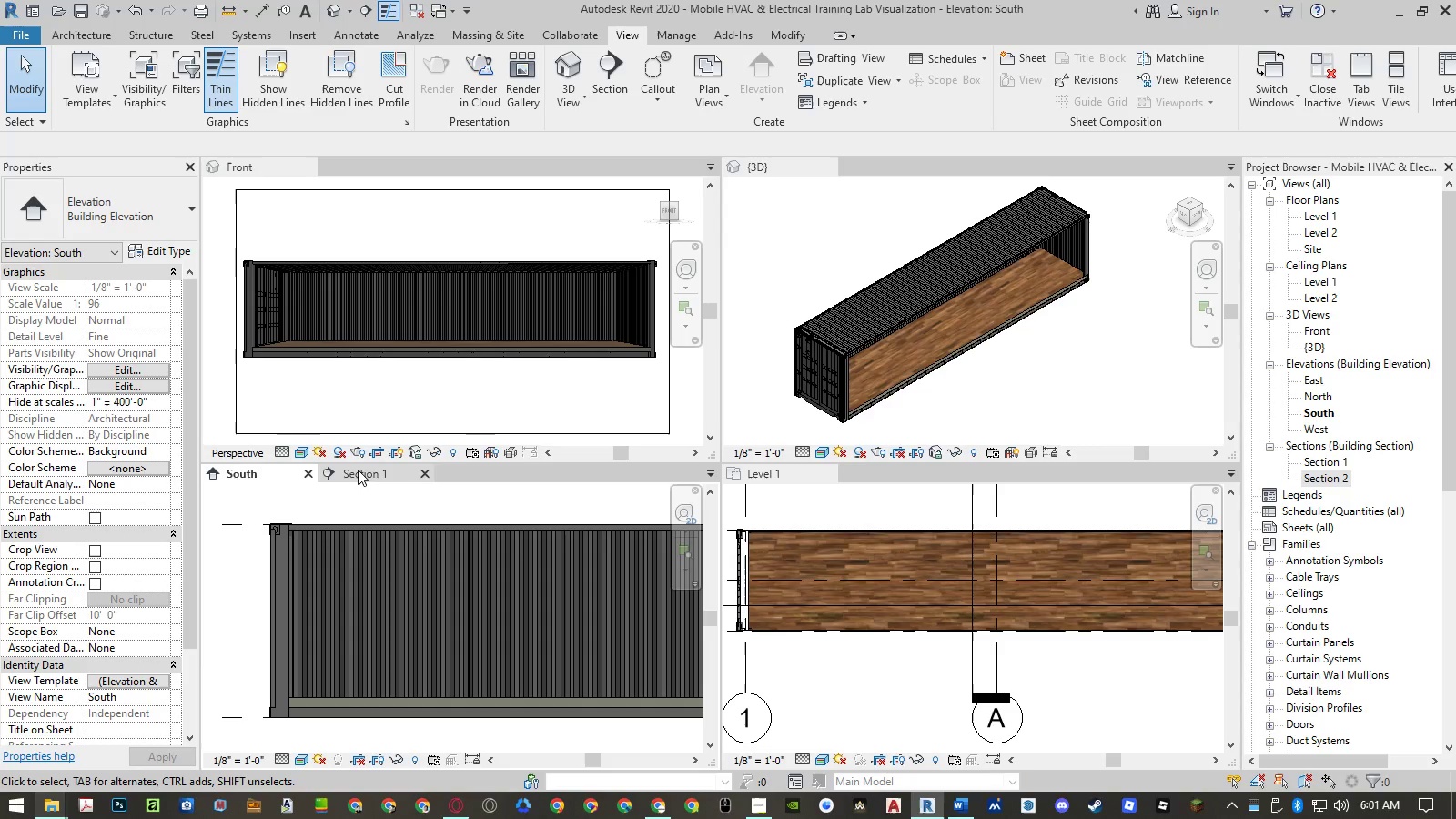 
left_click([358, 470])
 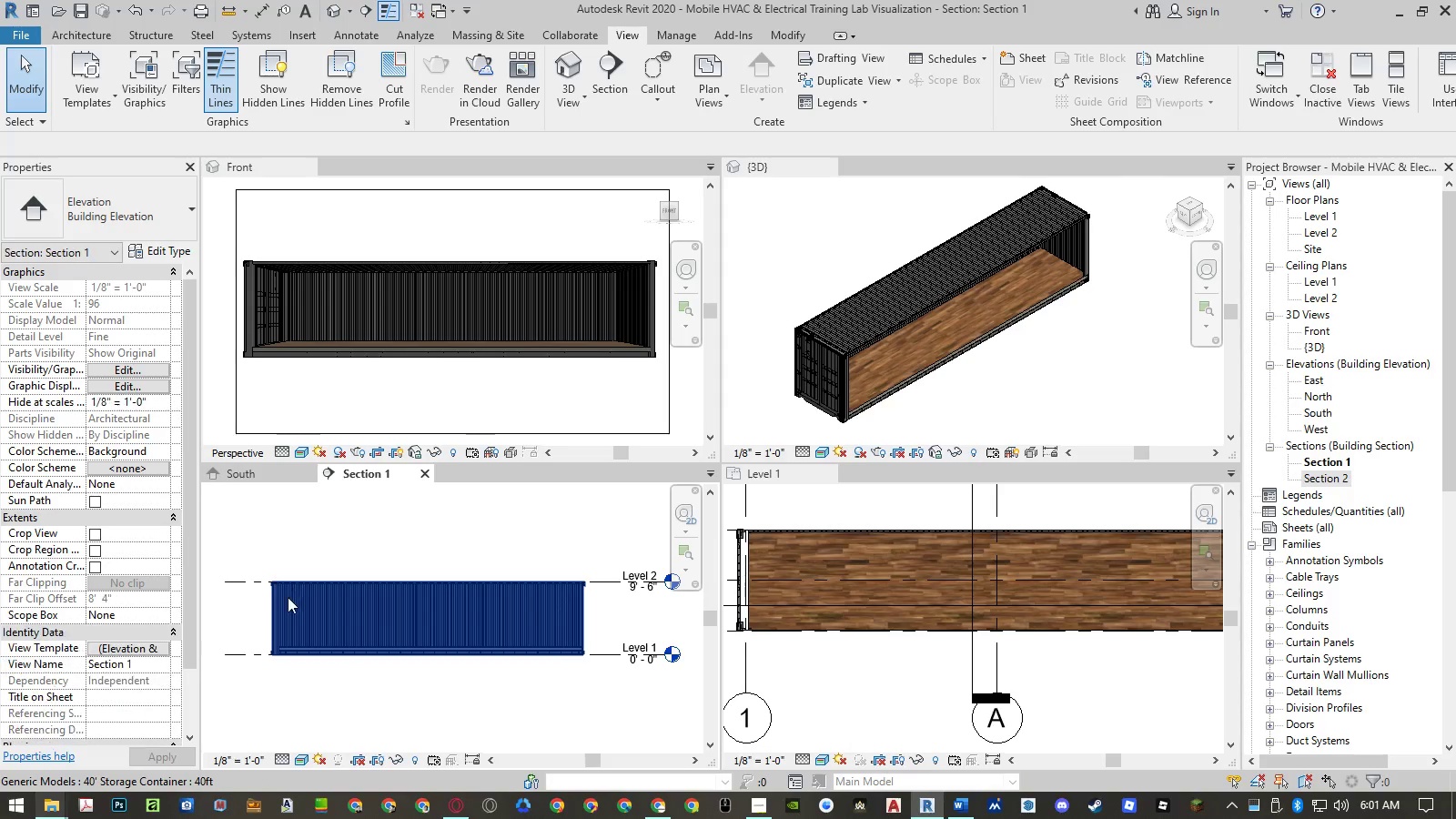 
scroll: coordinate [273, 612], scroll_direction: up, amount: 10.0
 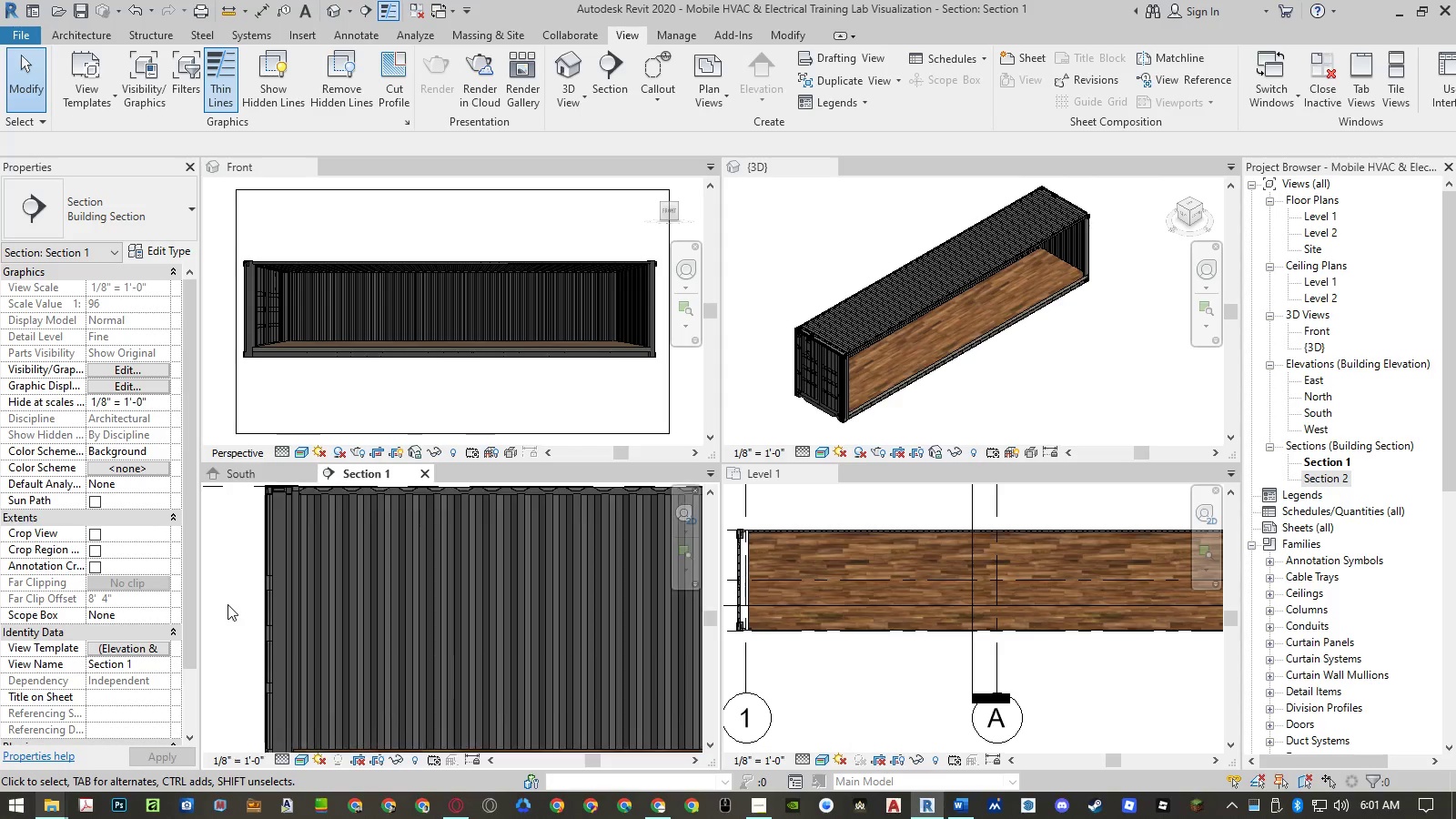 
left_click([220, 604])
 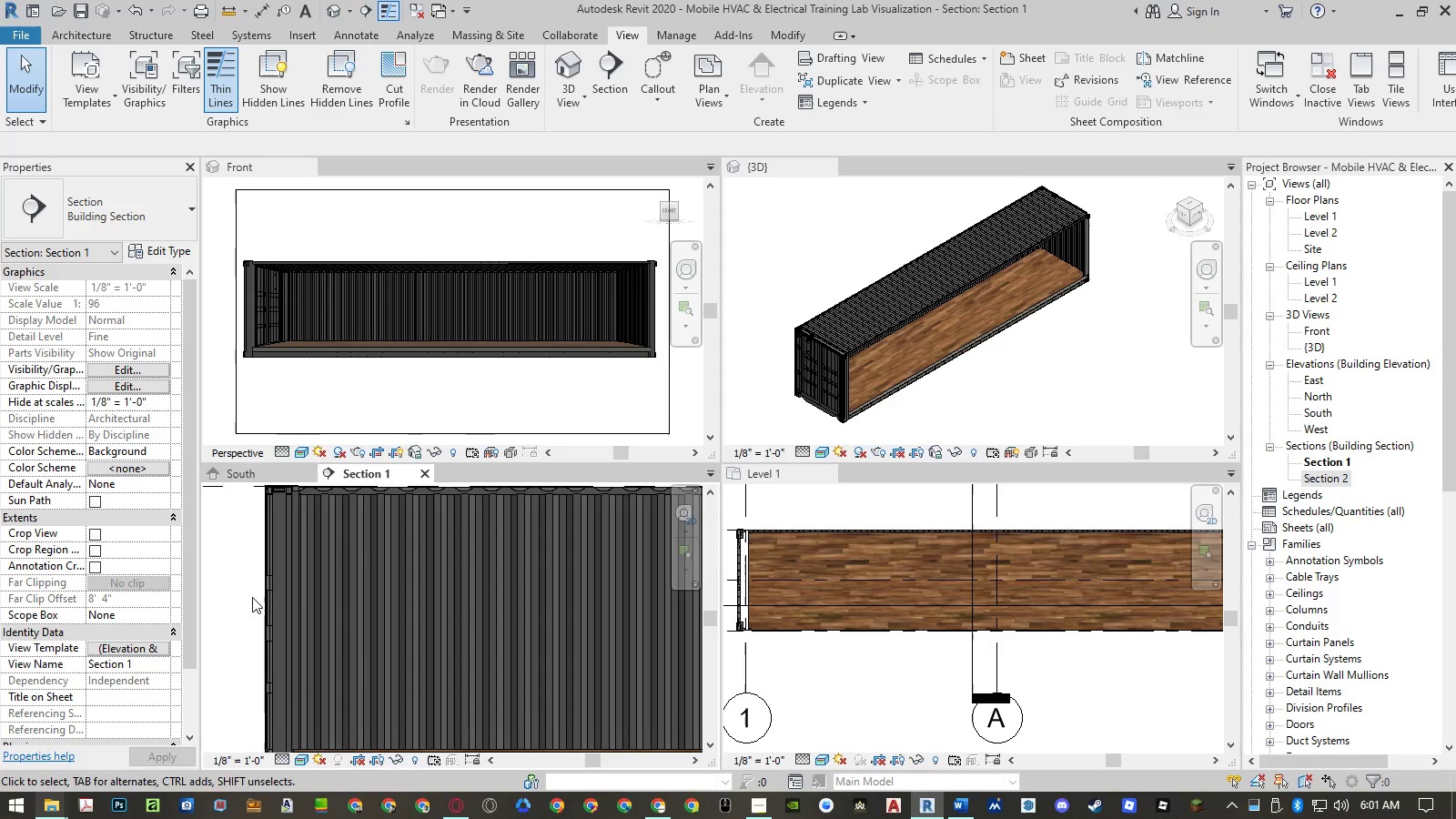 
scroll: coordinate [250, 585], scroll_direction: down, amount: 4.0
 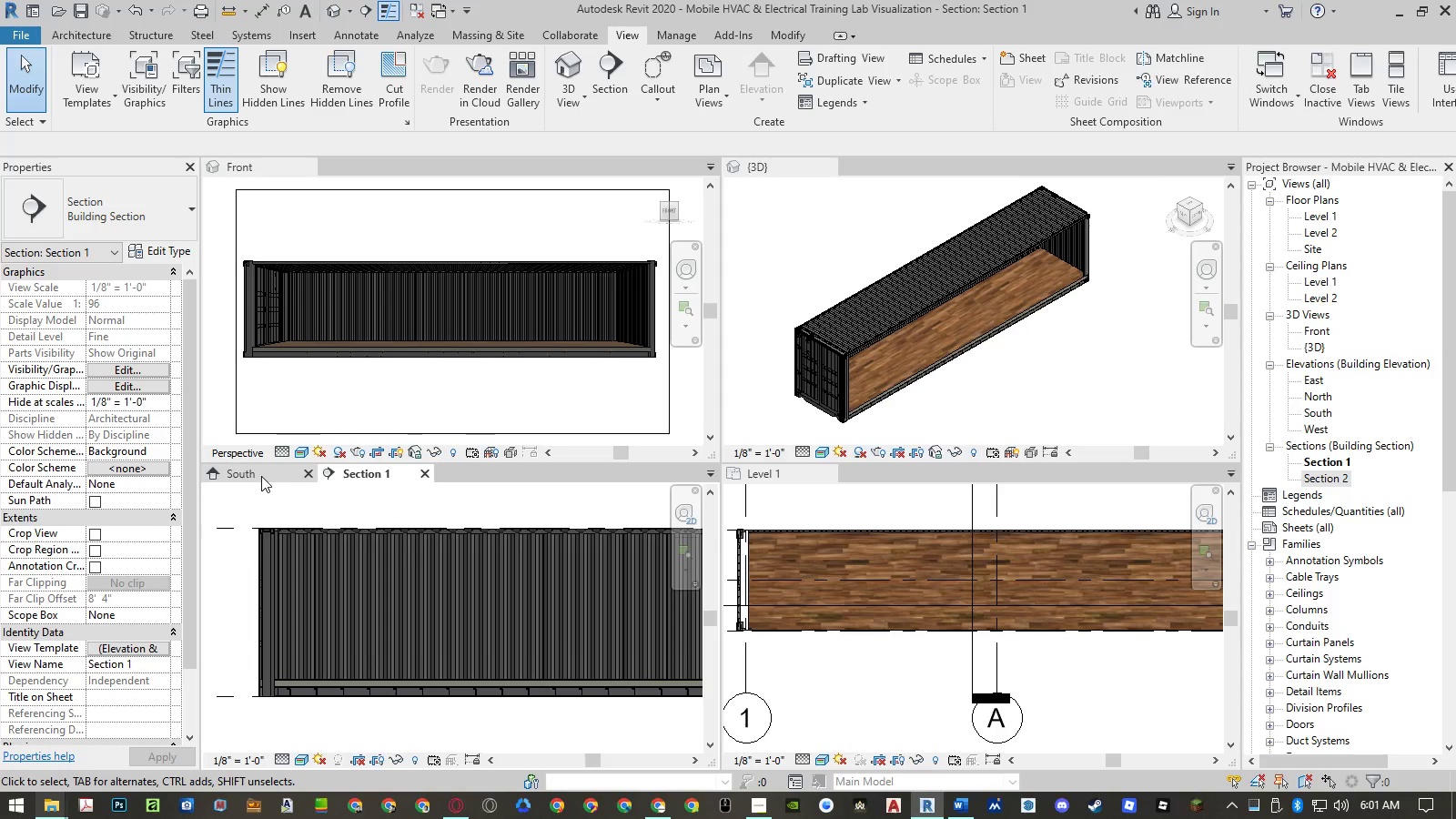 
scroll: coordinate [430, 693], scroll_direction: up, amount: 10.0
 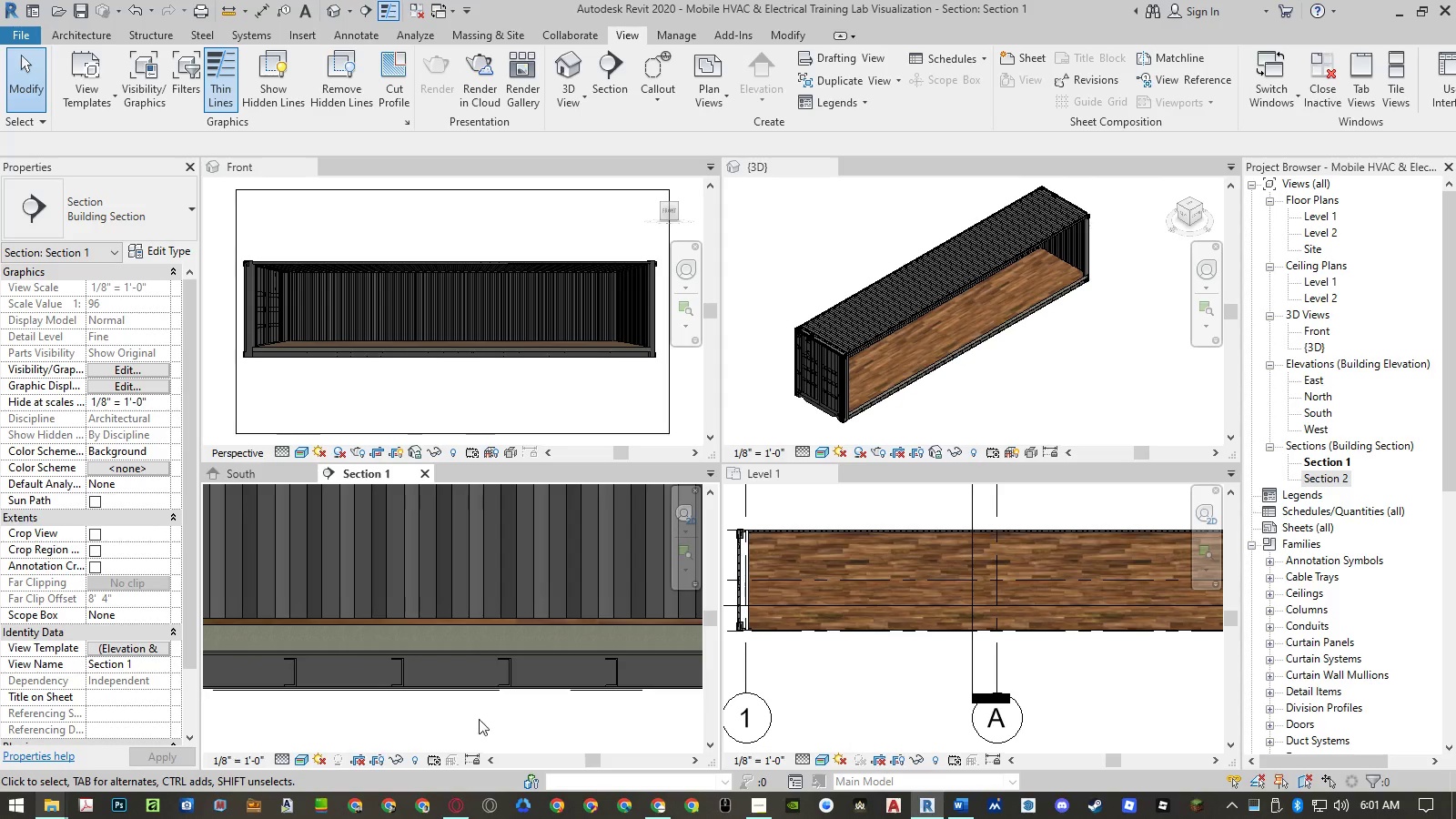 
scroll: coordinate [596, 676], scroll_direction: down, amount: 10.0
 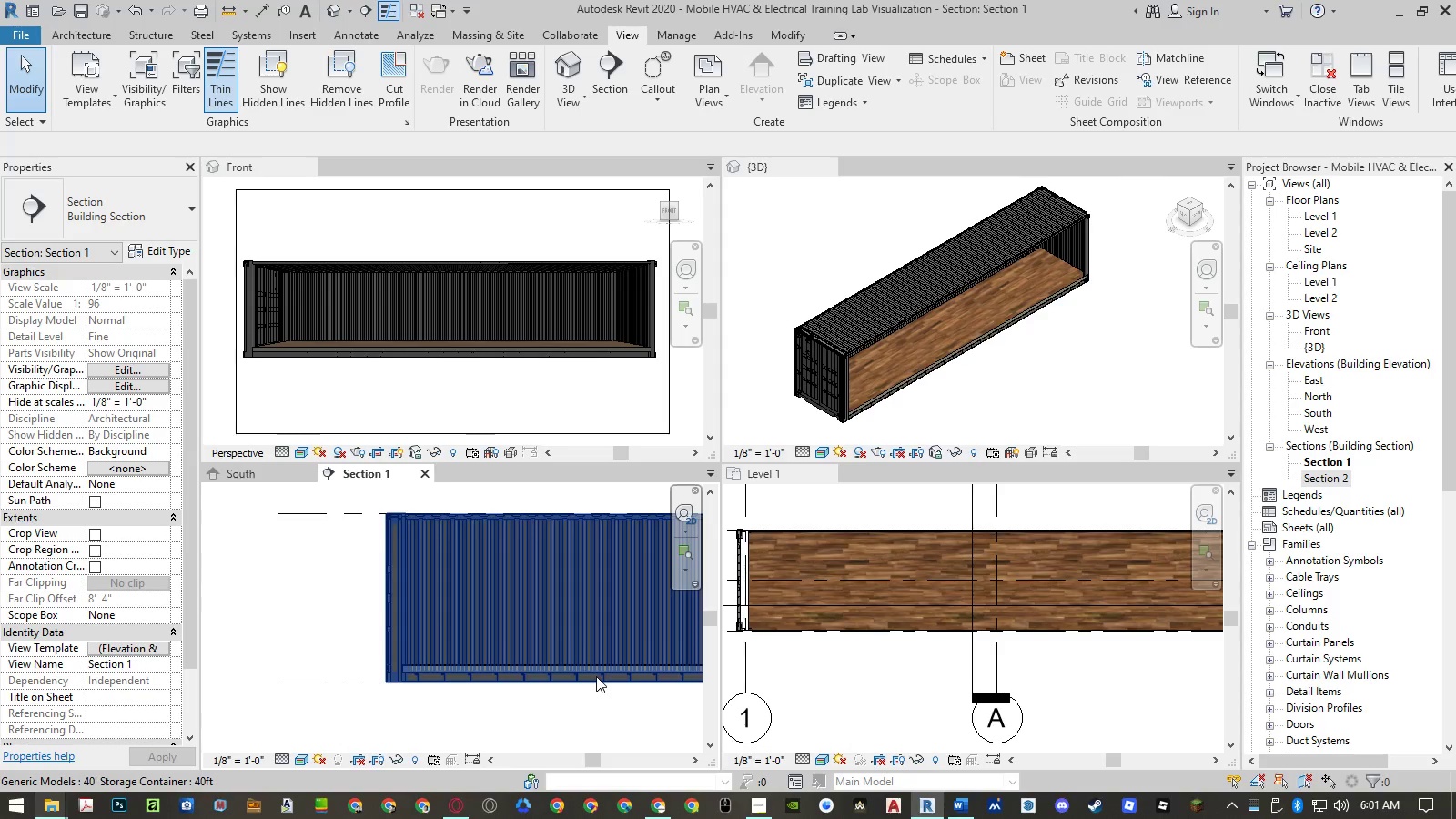 
scroll: coordinate [596, 676], scroll_direction: up, amount: 1.0
 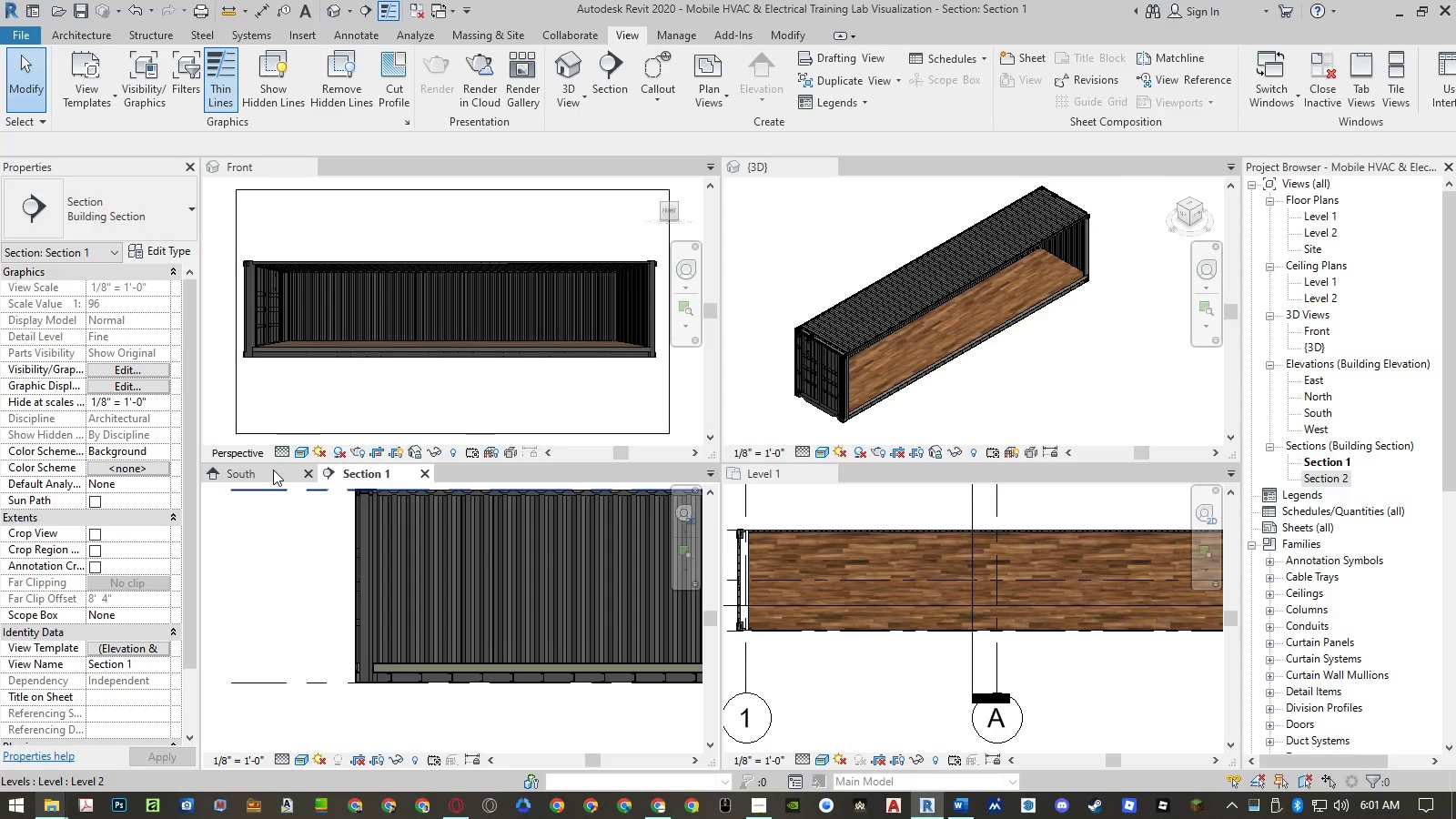 
left_click([273, 470])
 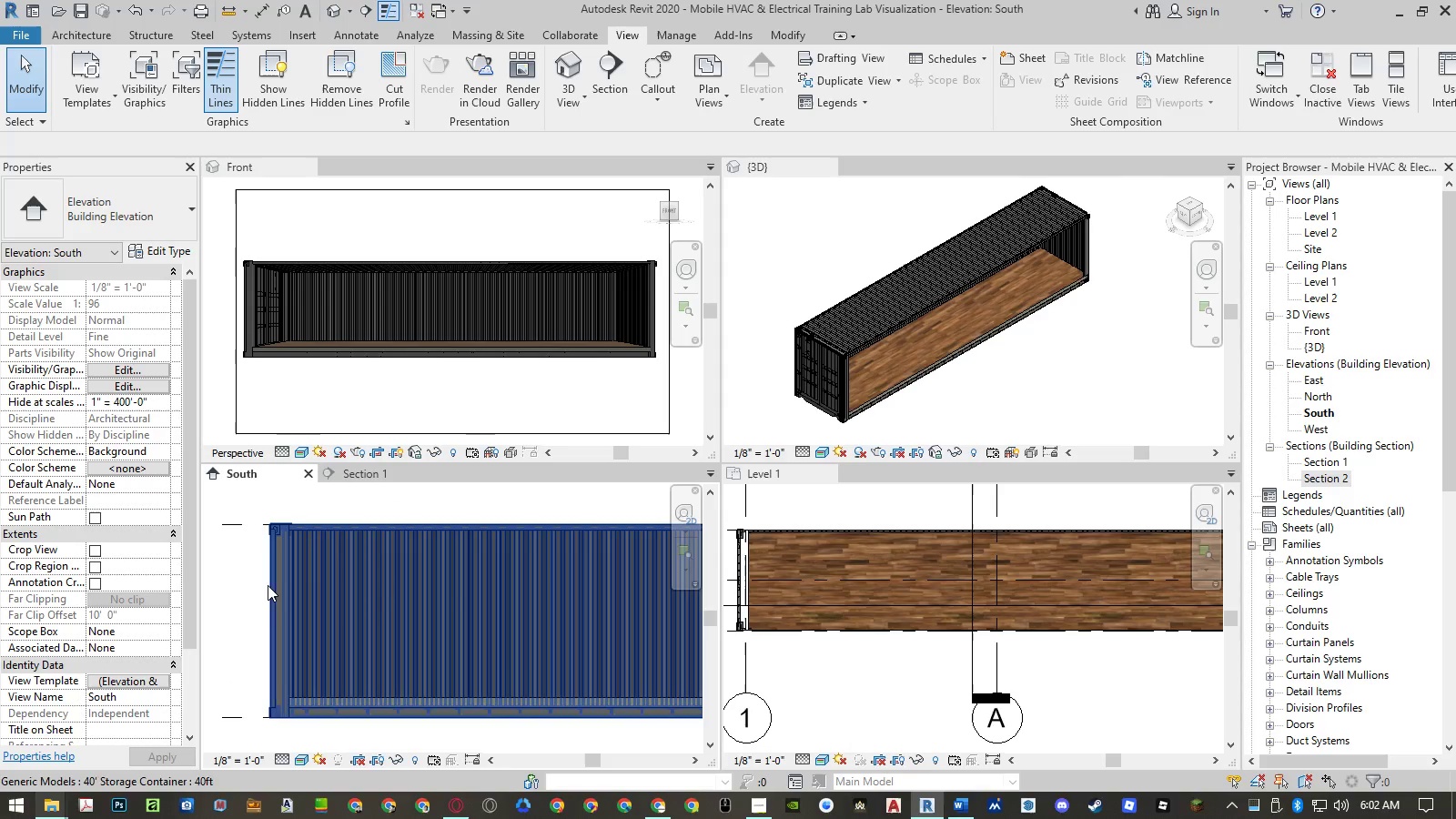 
left_click([232, 602])
 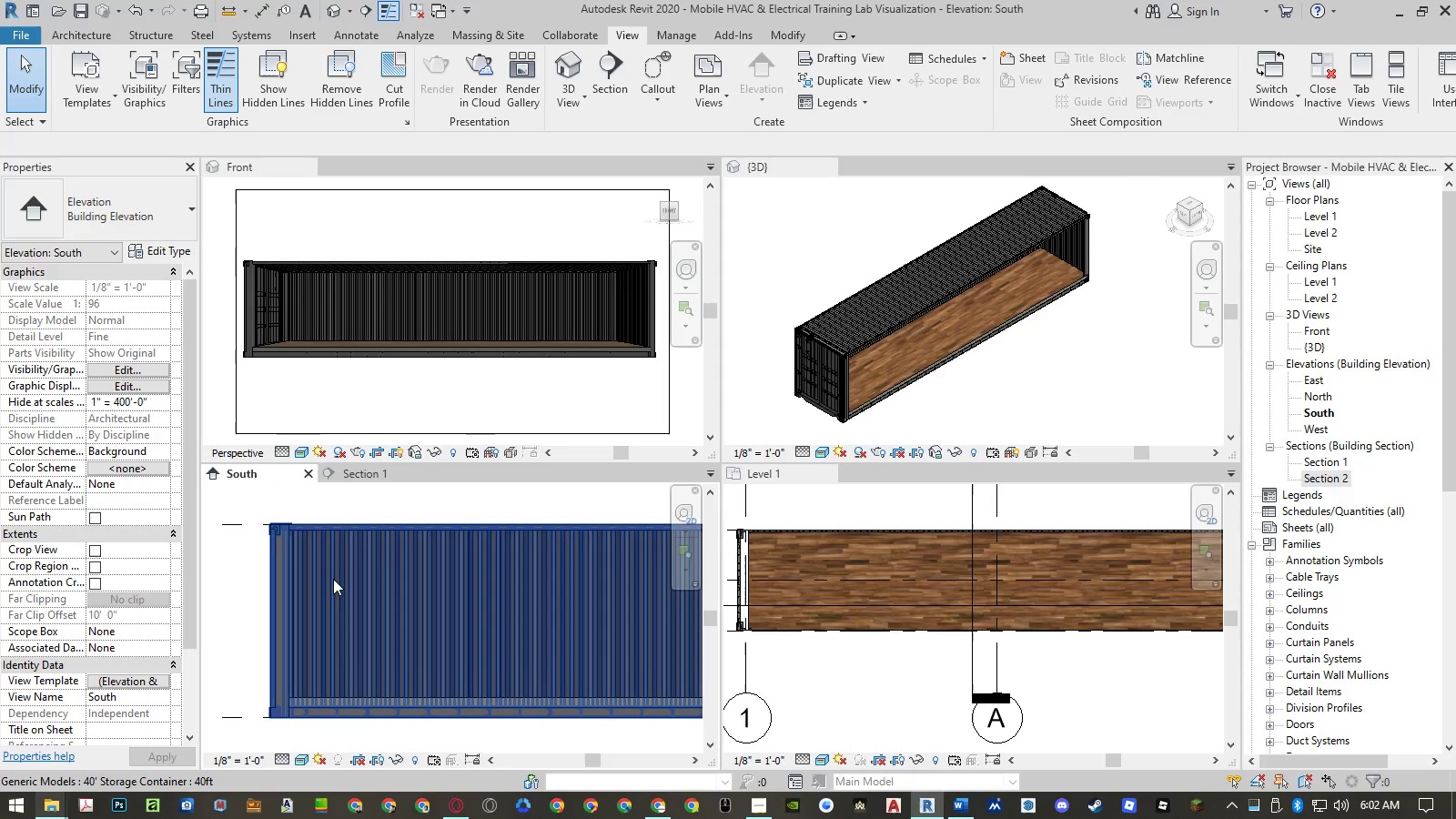 
scroll: coordinate [333, 578], scroll_direction: down, amount: 2.0
 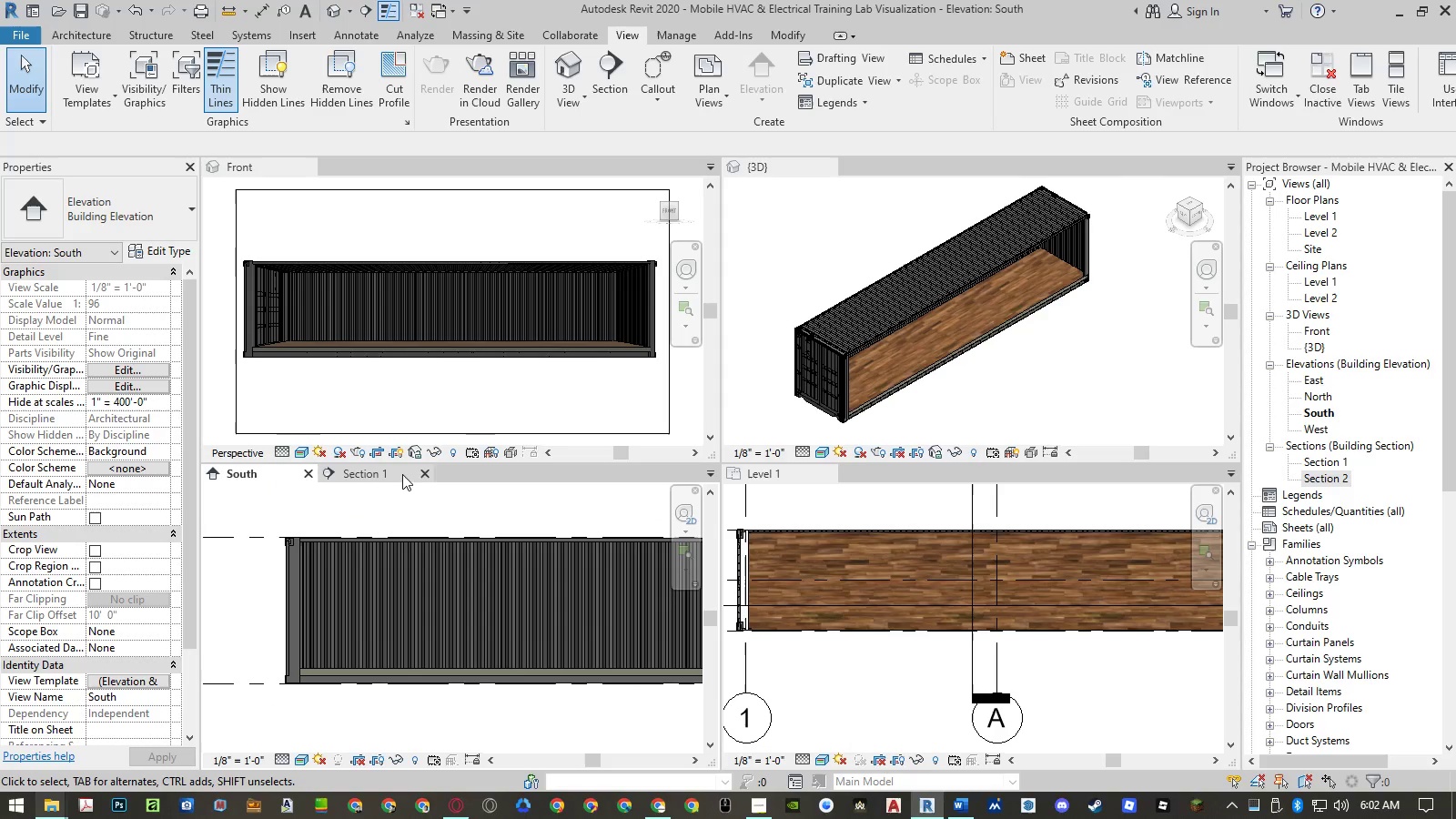 
left_click([420, 471])
 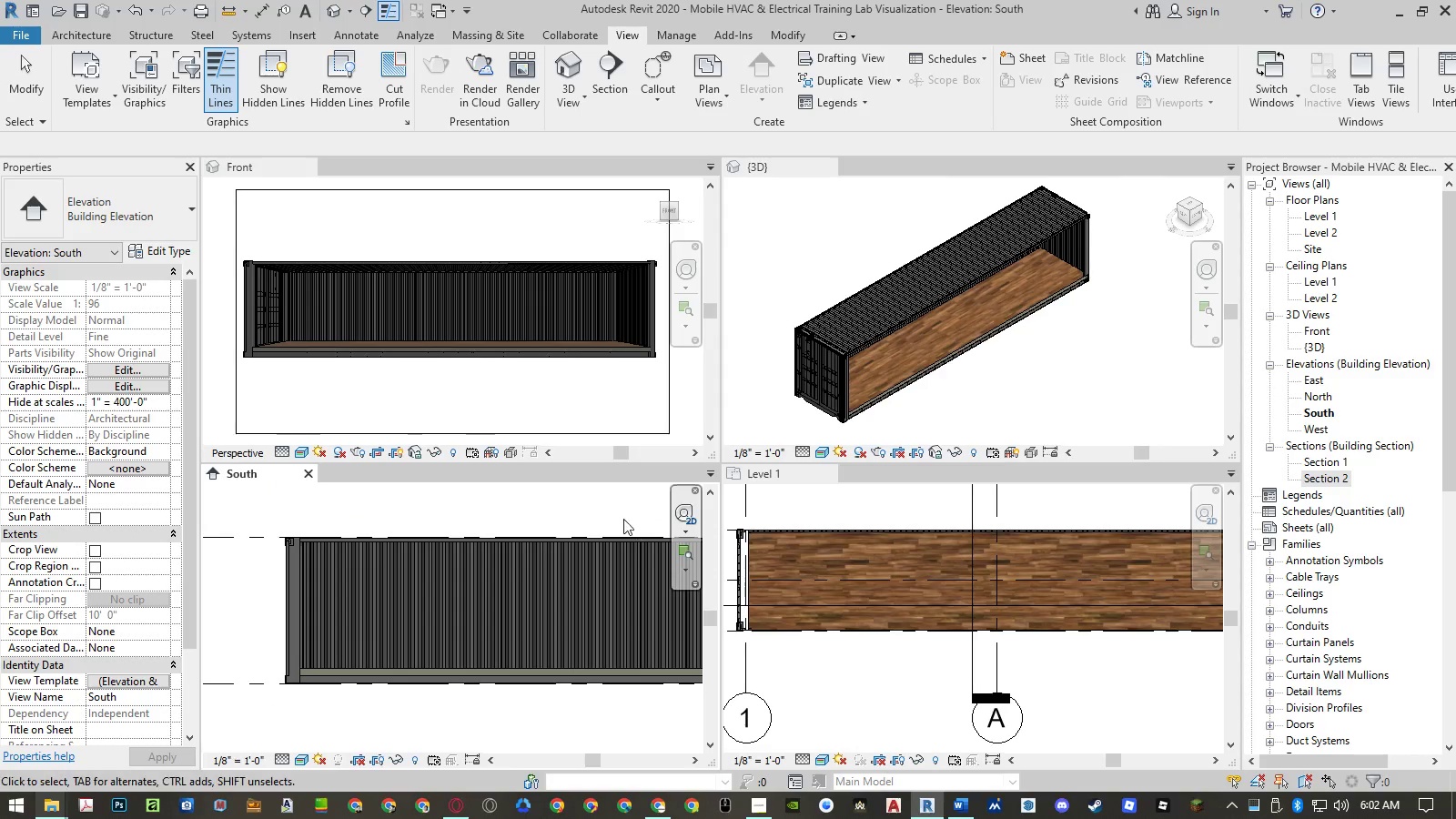 
double_click([589, 508])
 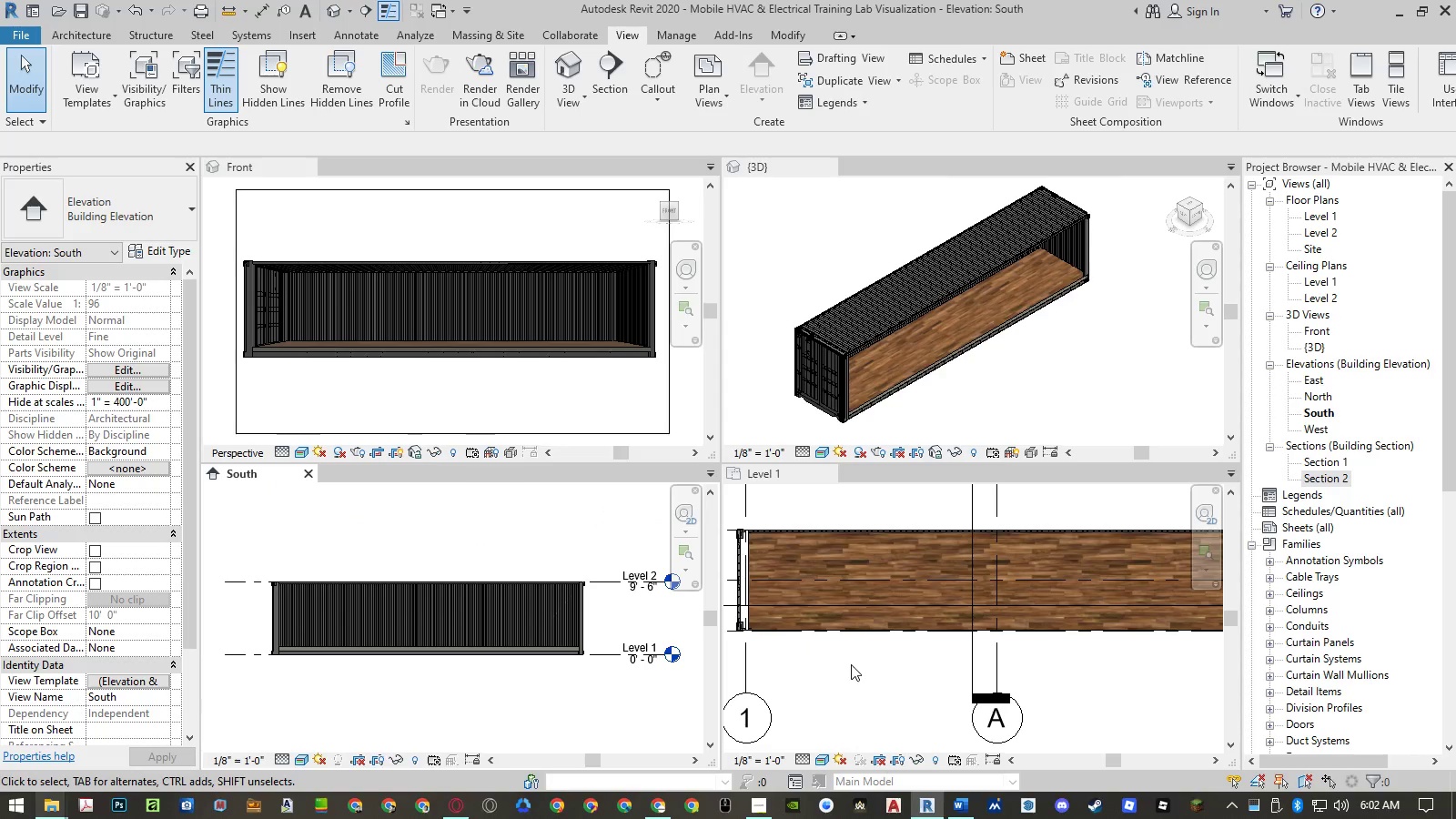 
double_click([851, 664])
 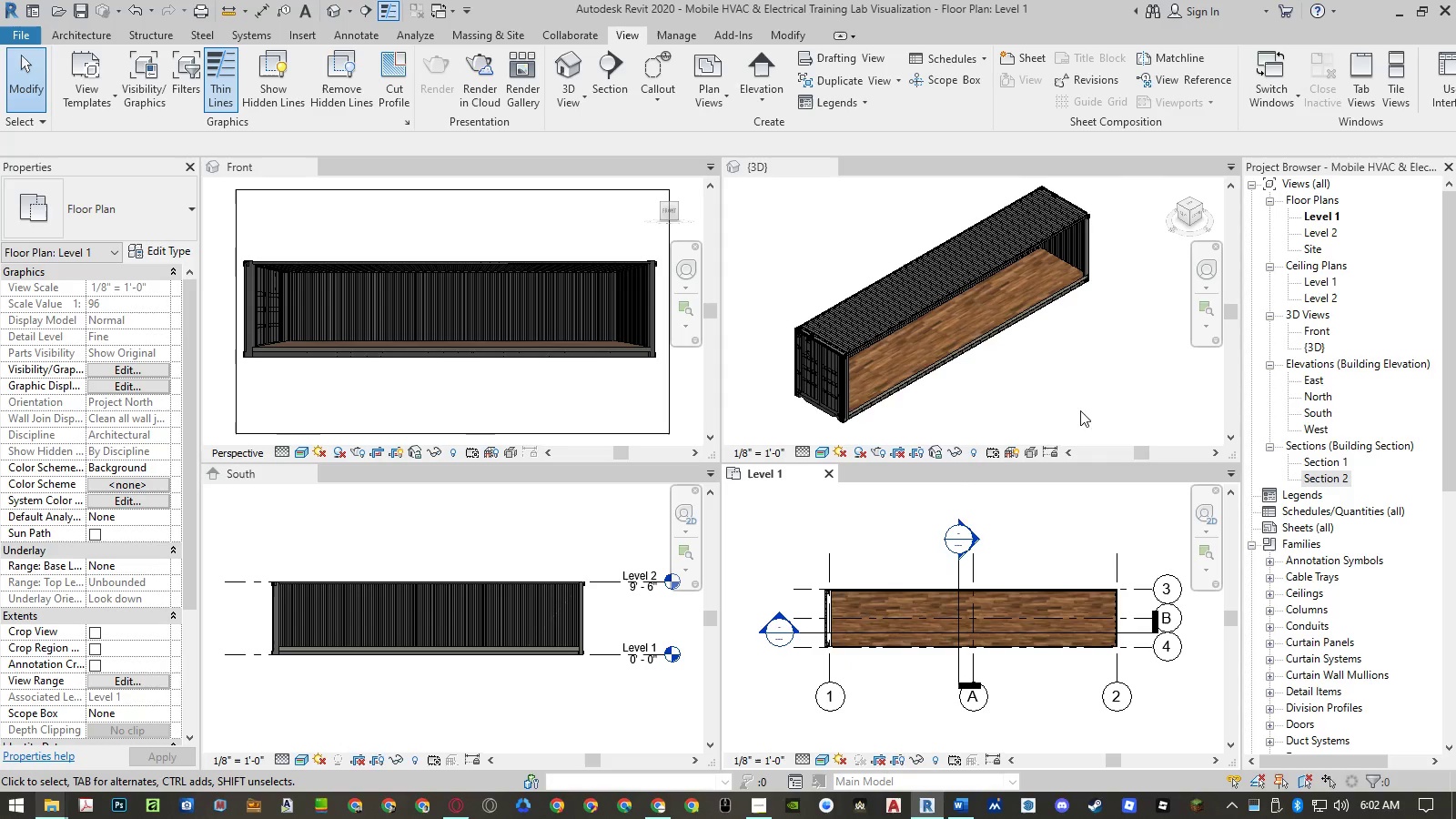 
left_click([1088, 370])
 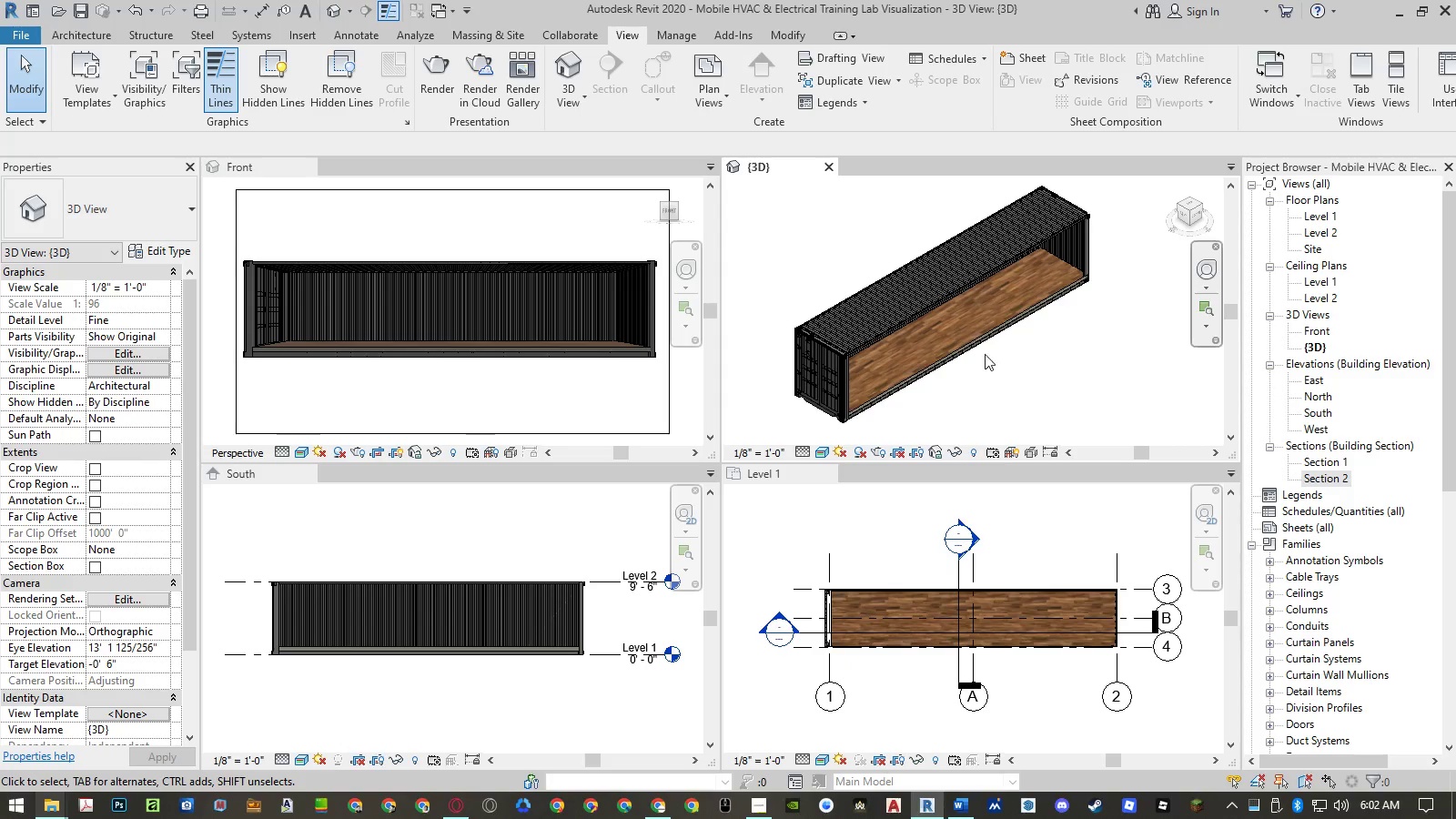 
left_click([512, 396])
 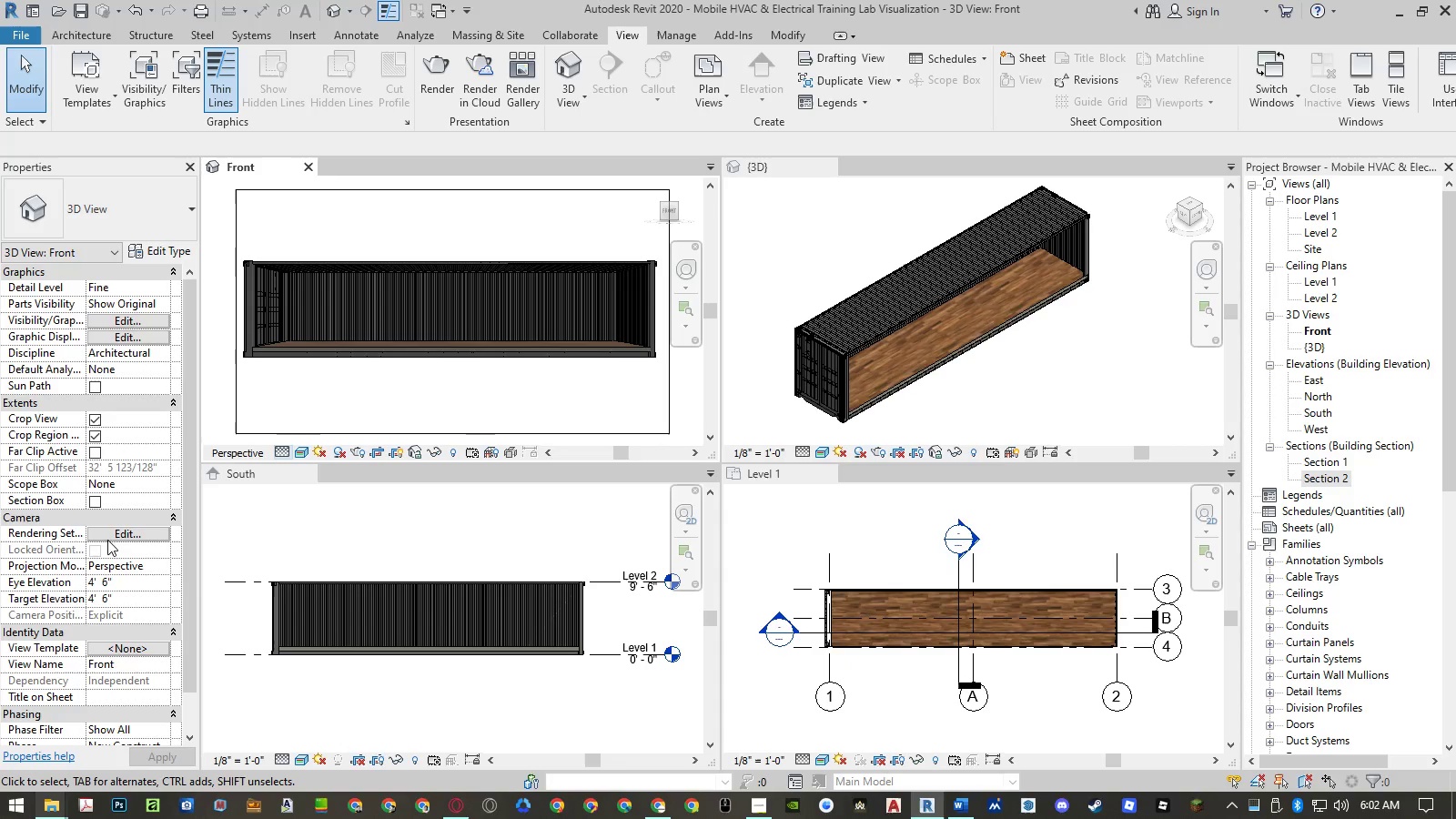 
left_click([122, 654])
 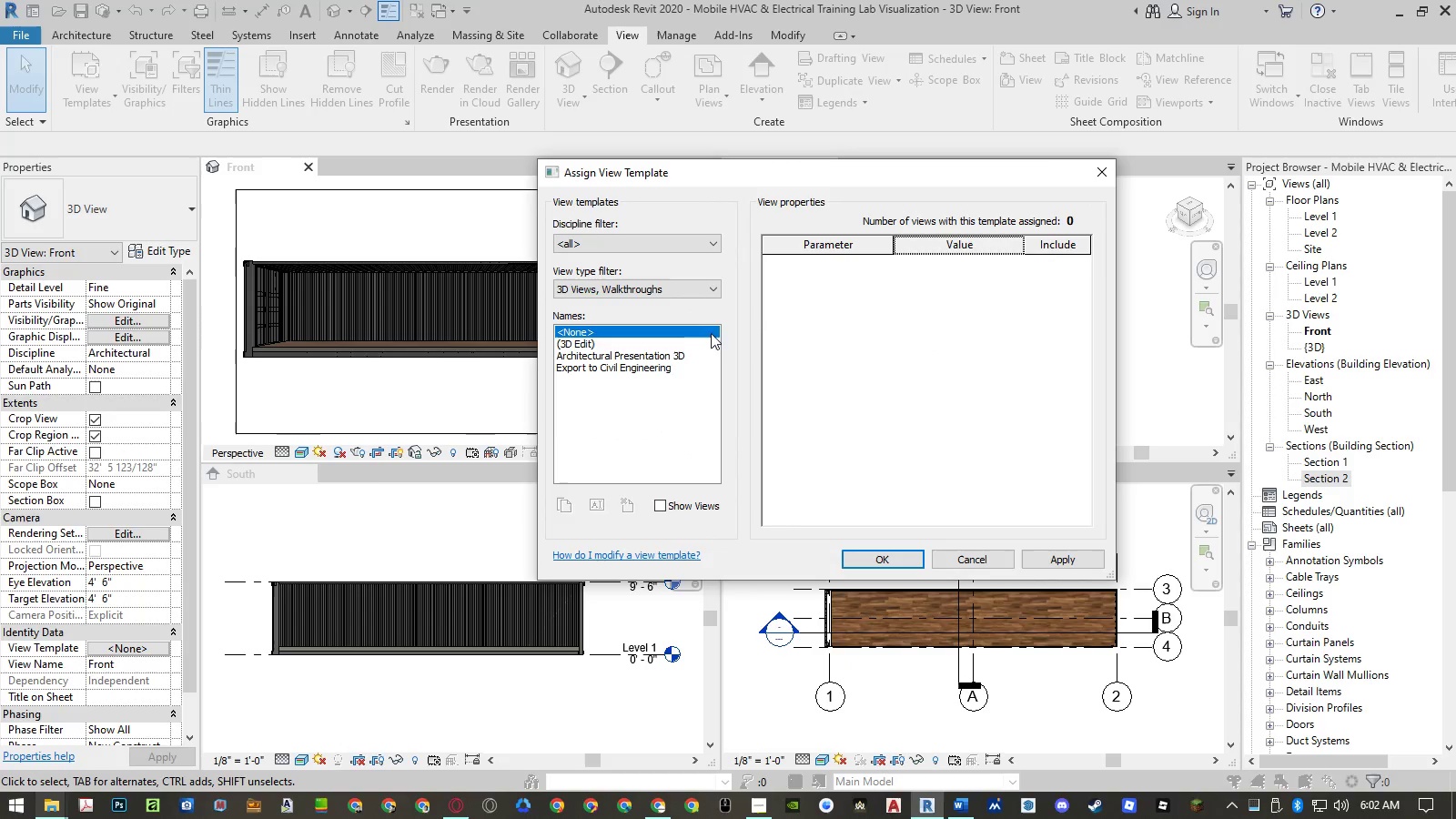 
left_click([662, 351])
 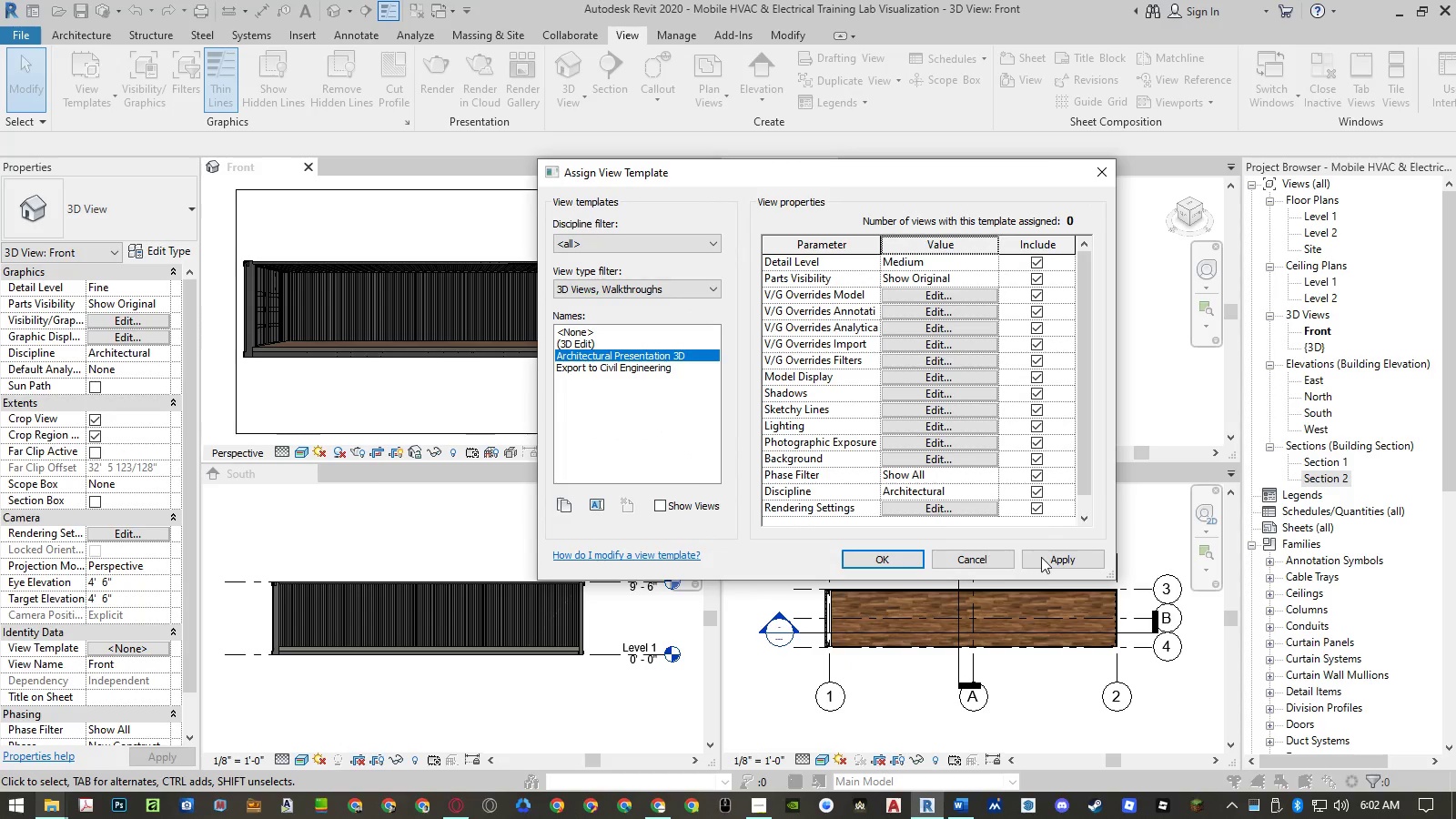 
left_click([1055, 558])
 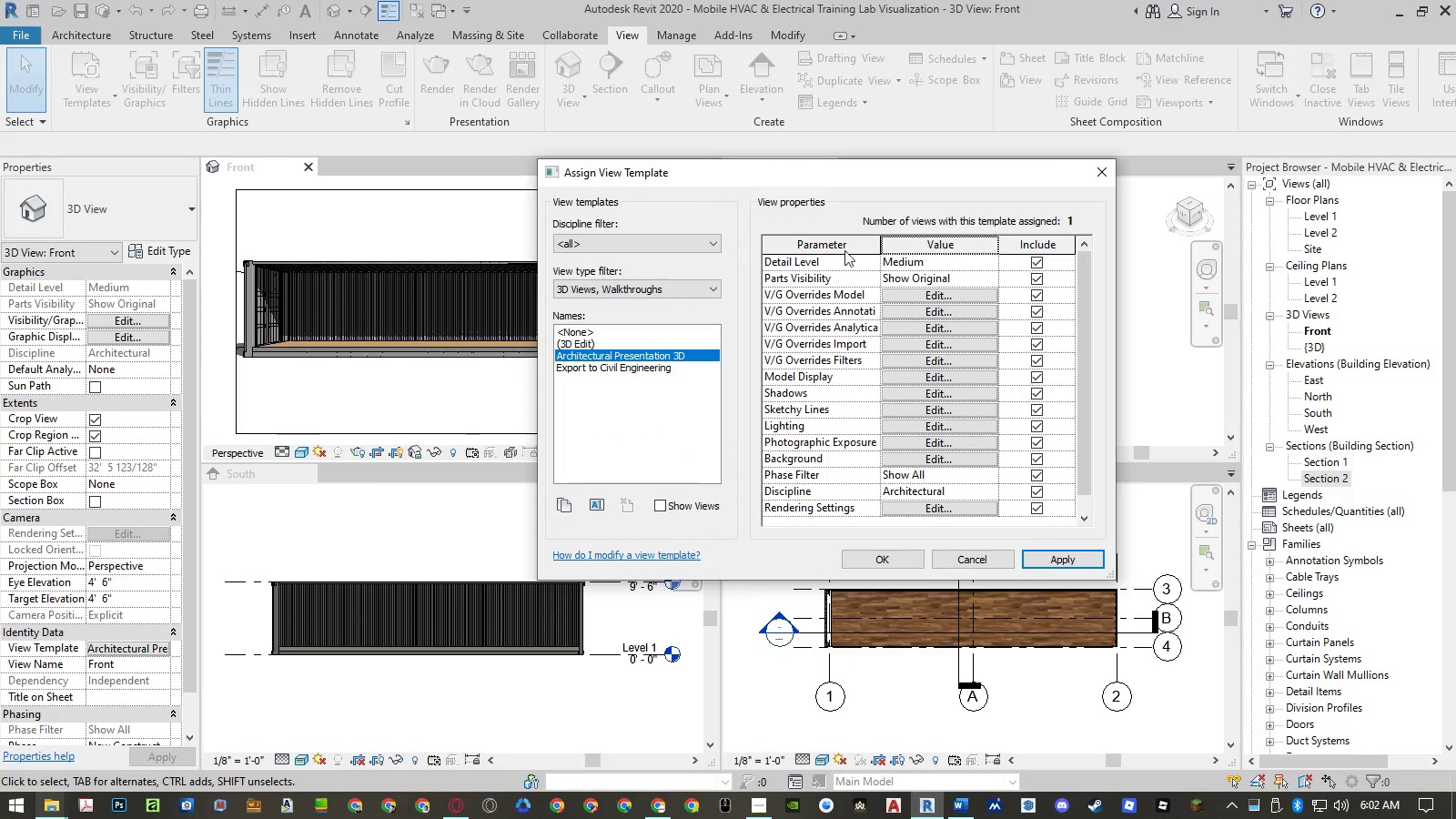 
left_click_drag(start_coordinate=[832, 172], to_coordinate=[963, 187])
 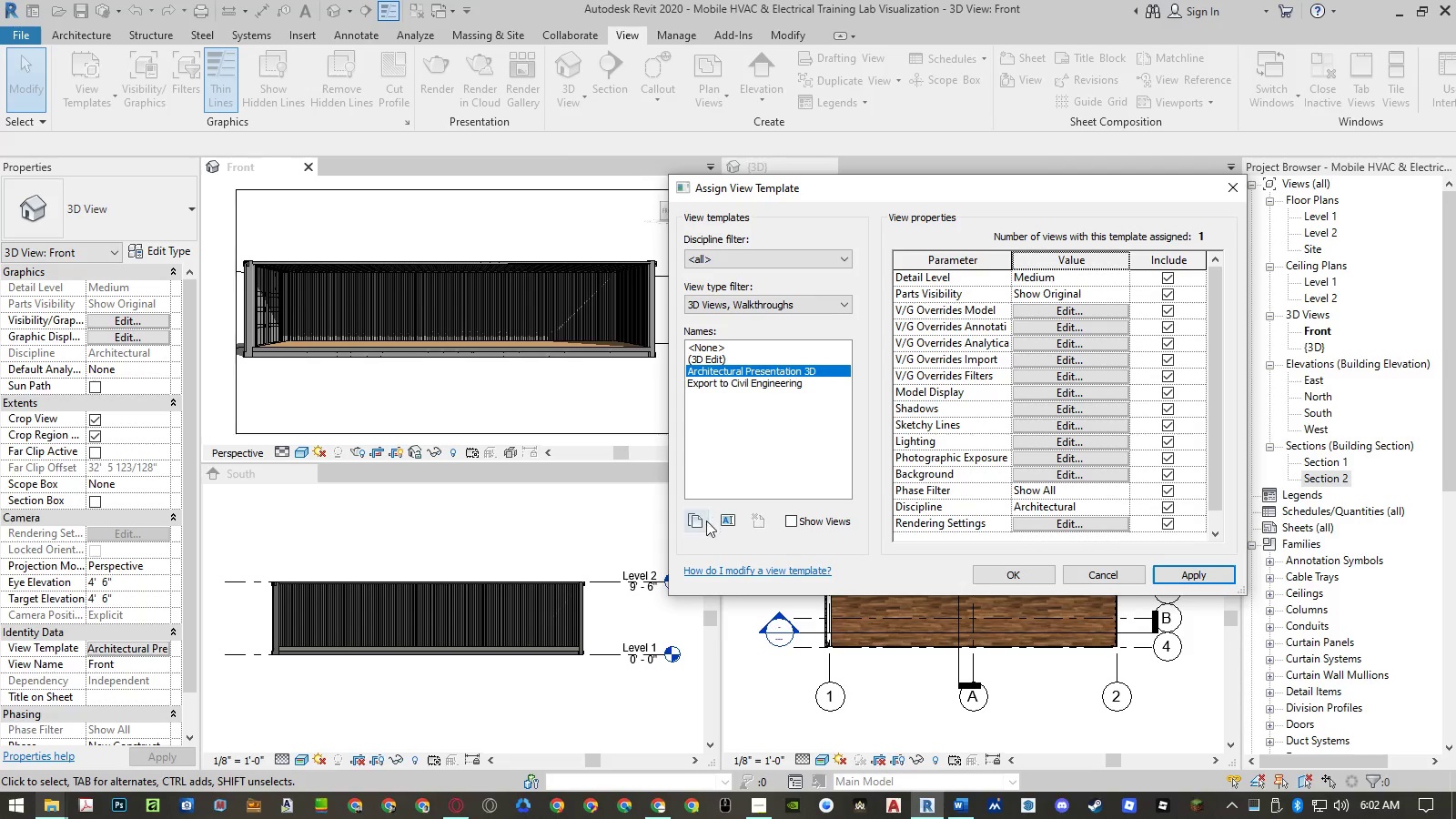 
left_click([695, 527])
 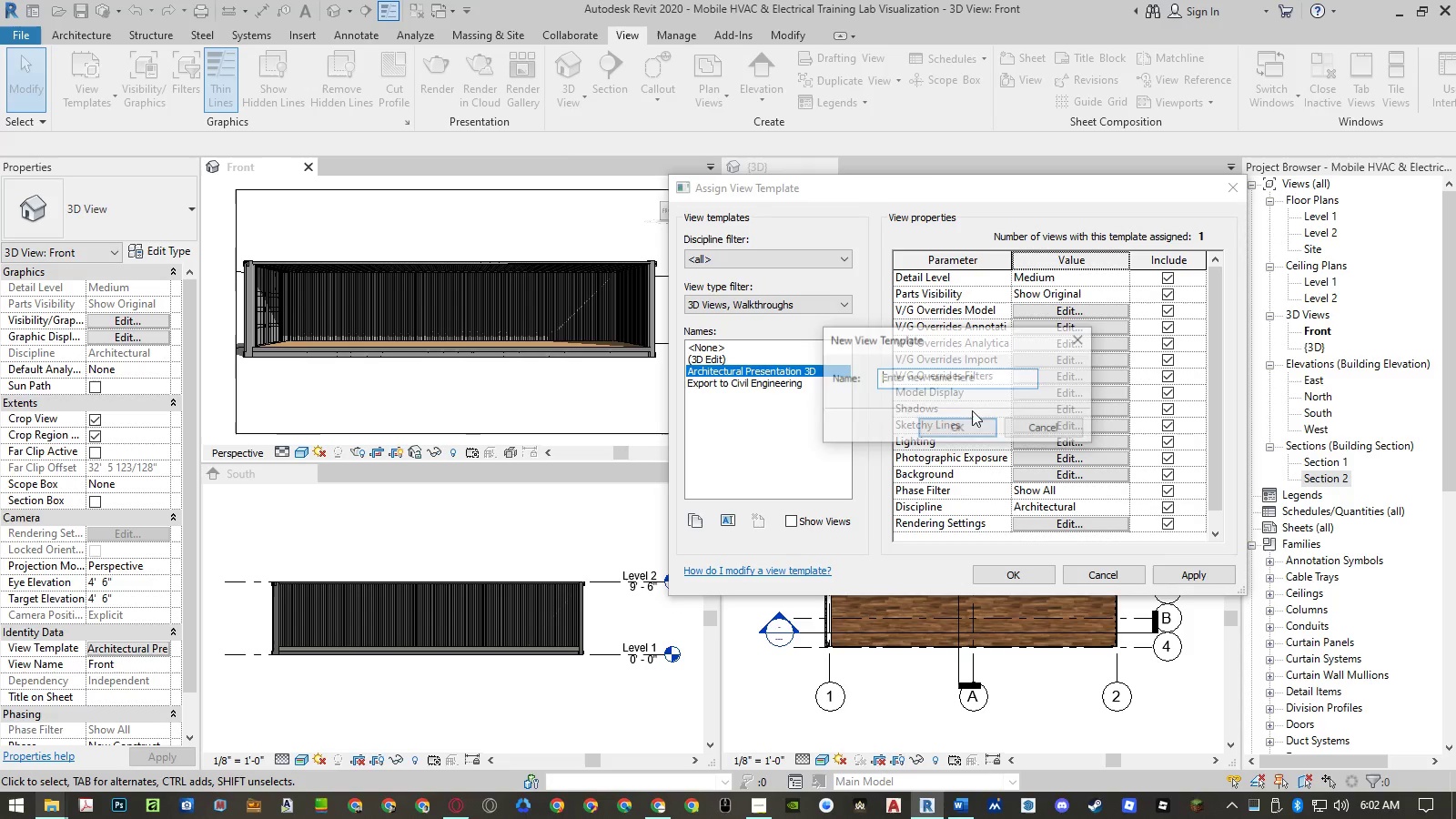 
mouse_move([1012, 393])
 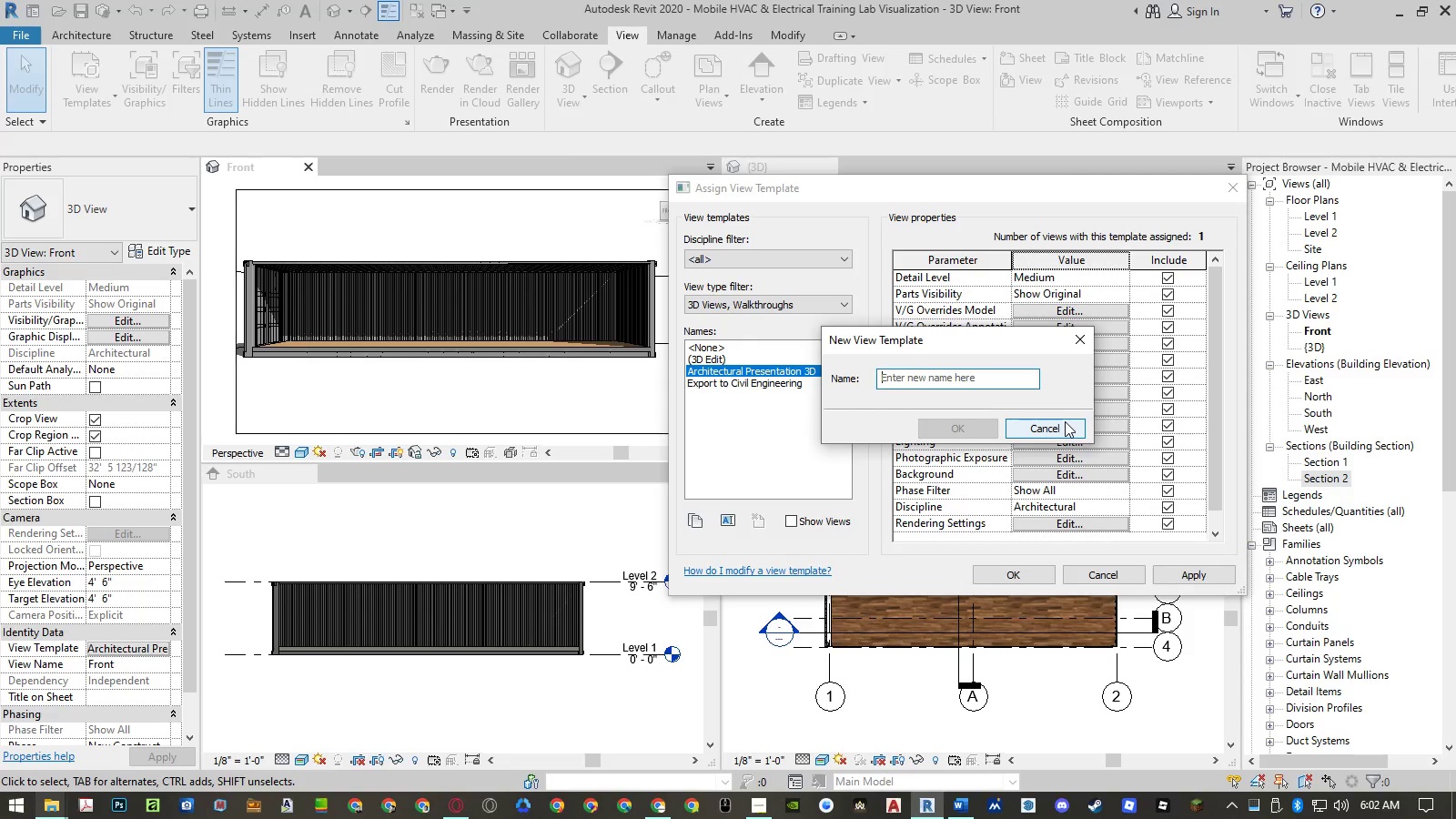 
left_click([1065, 421])
 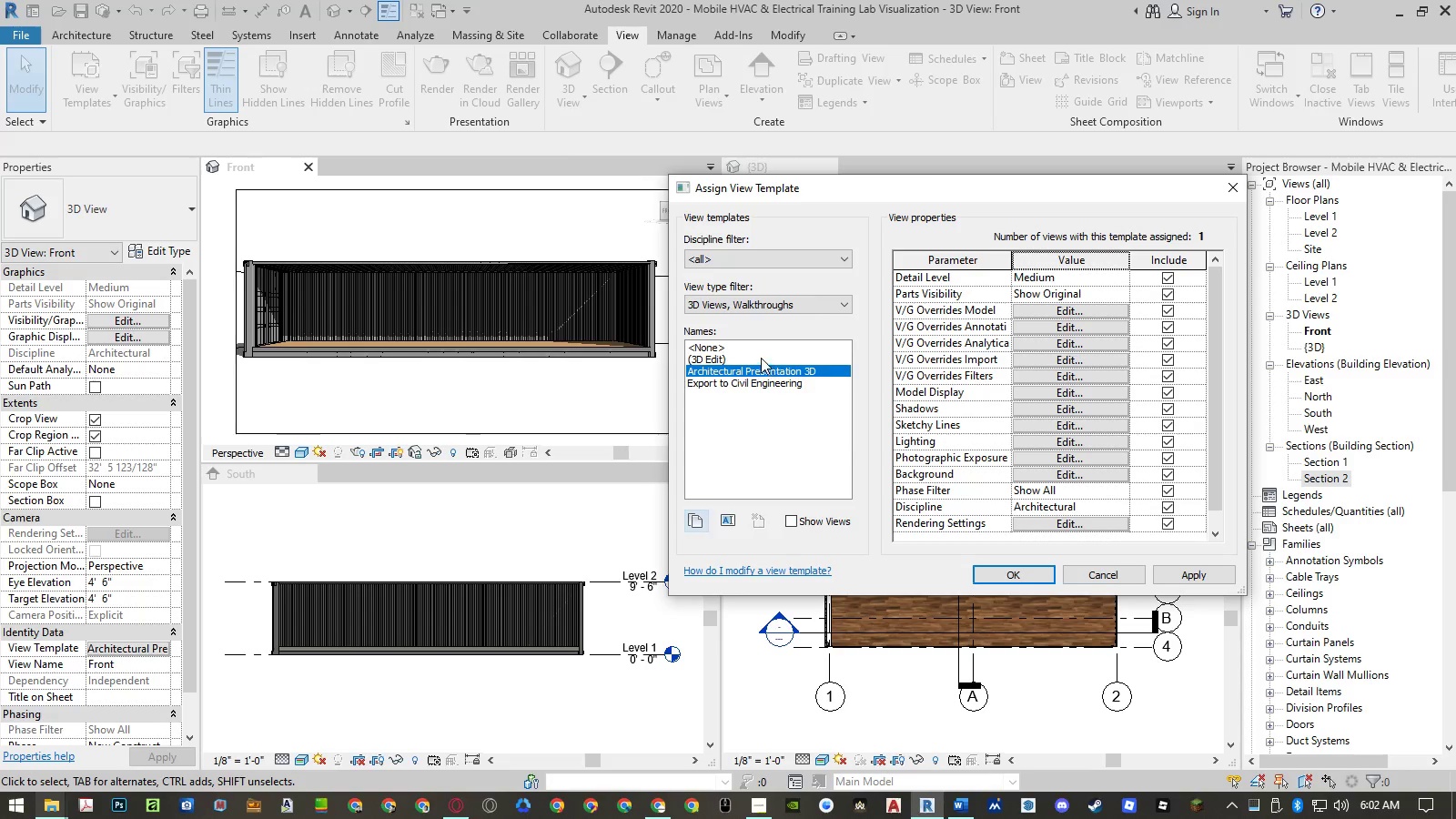 
left_click([756, 356])
 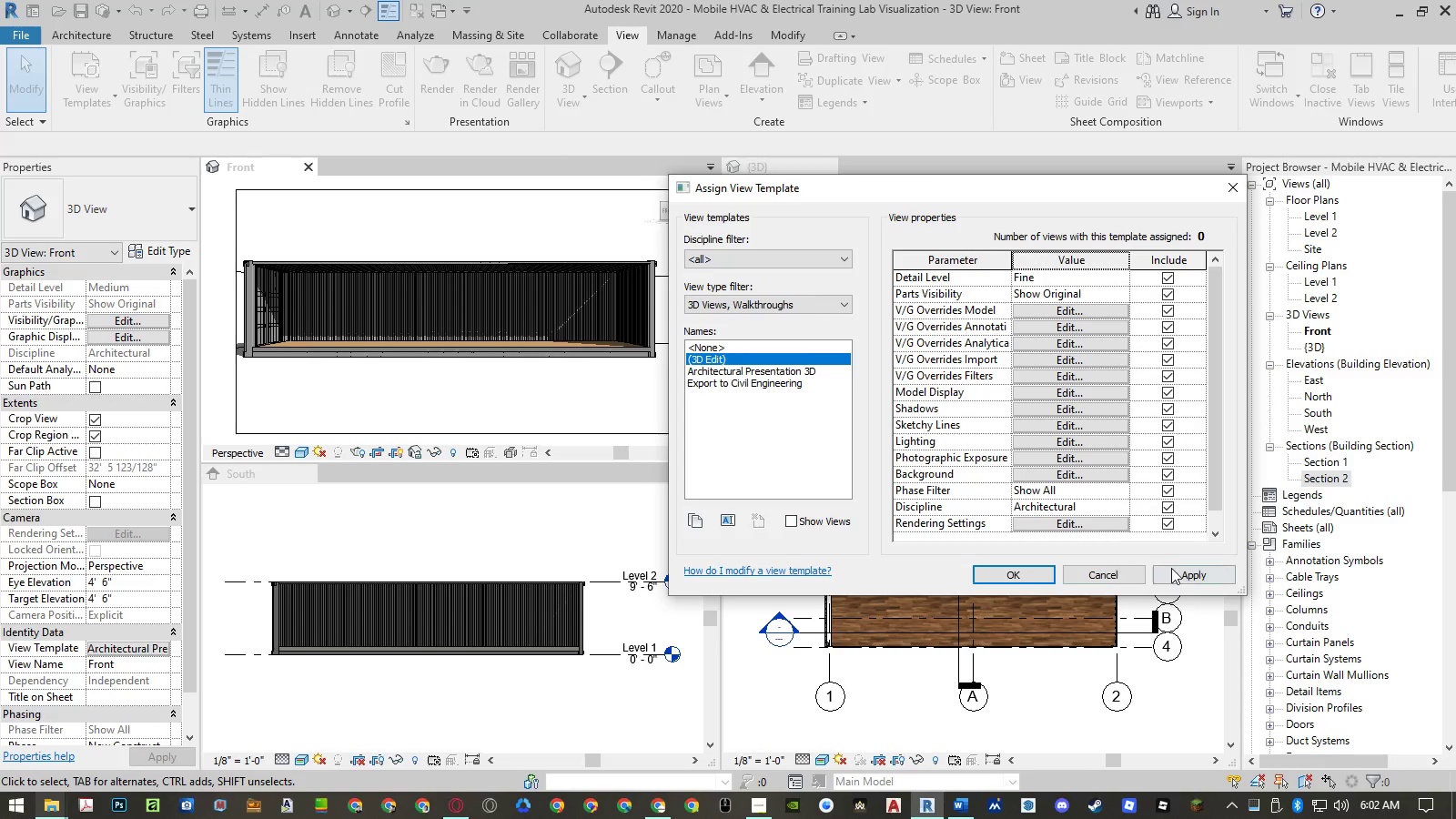 
left_click([1187, 571])
 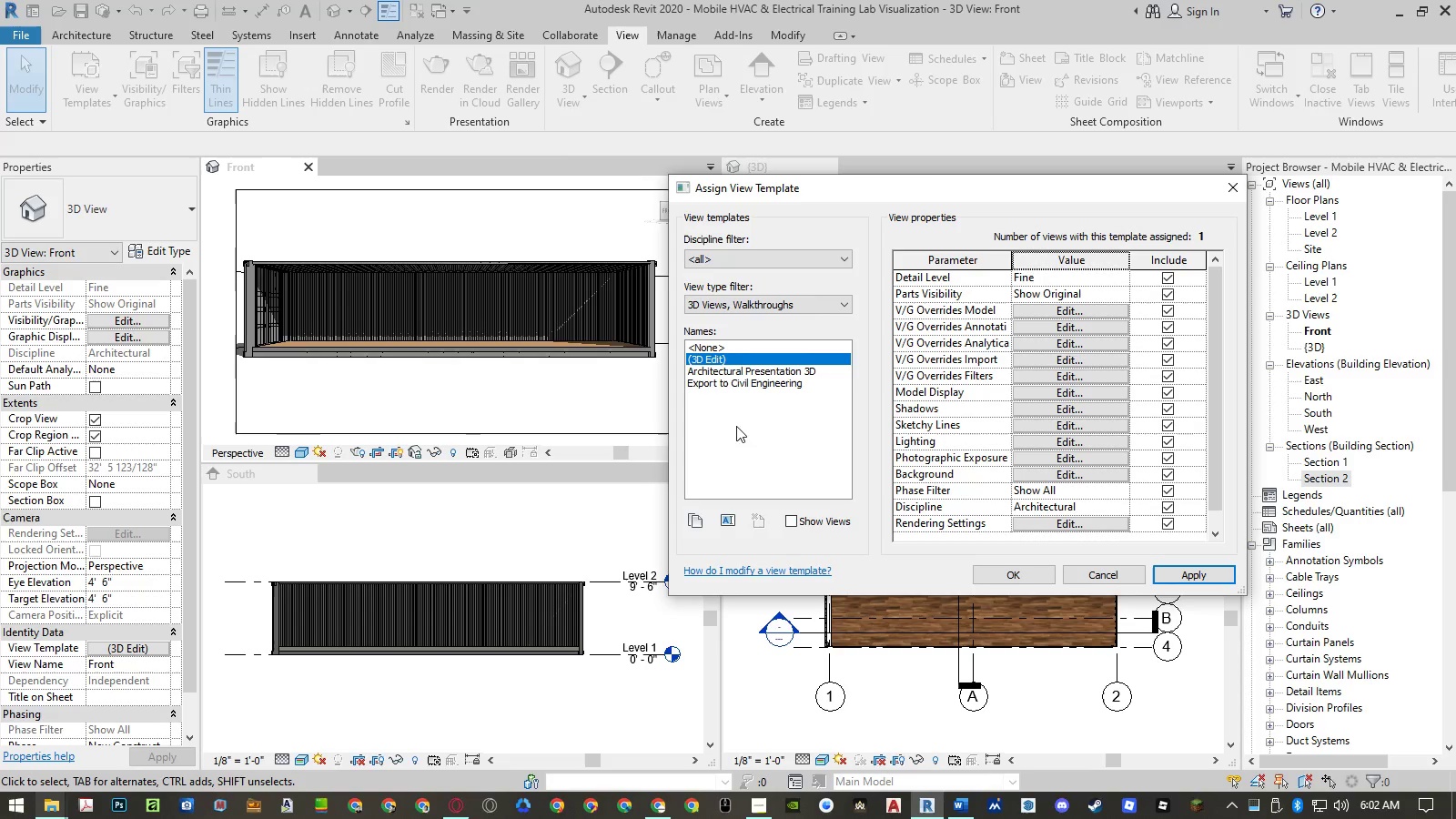 
left_click([1031, 570])
 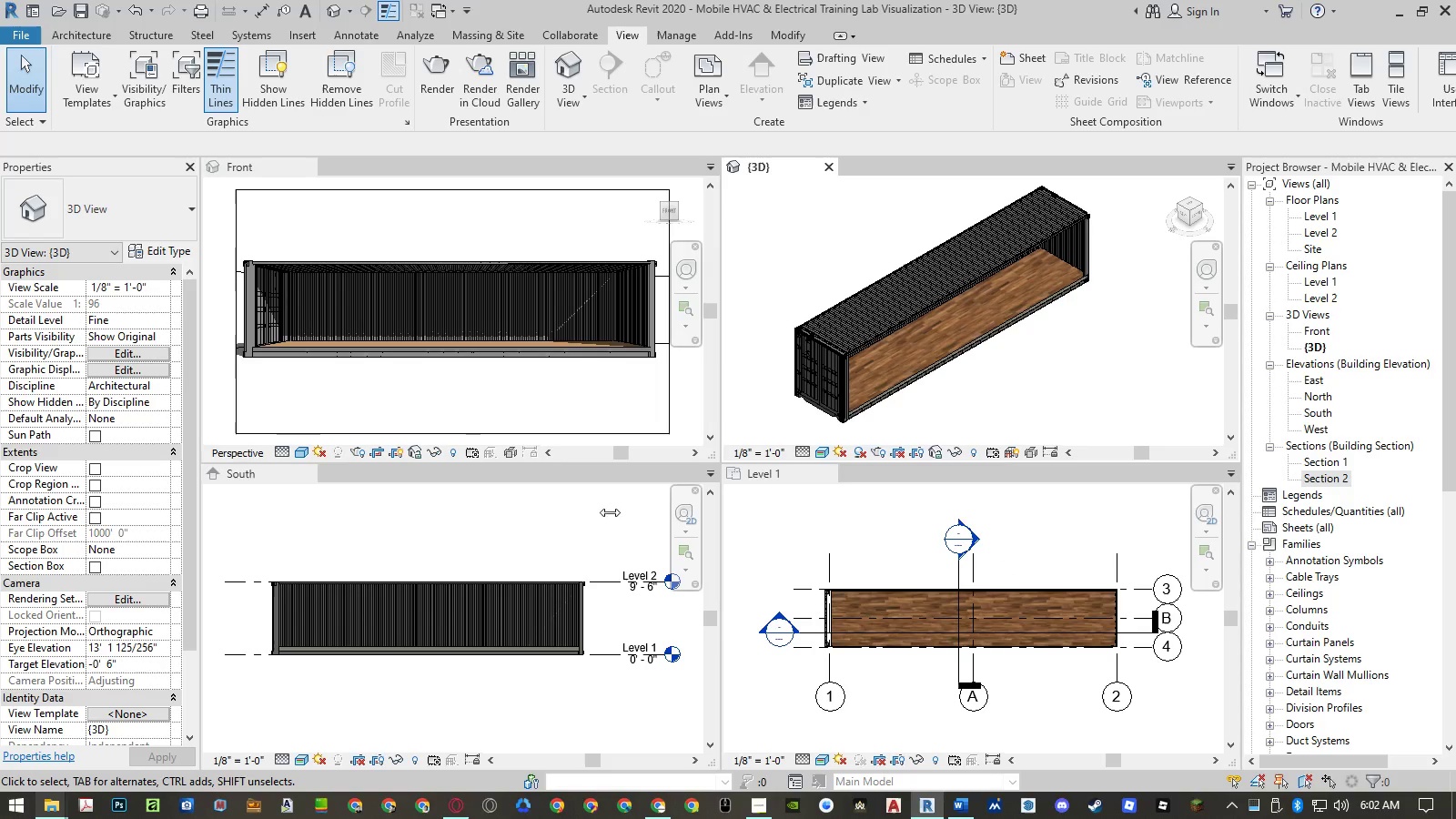 
left_click([131, 711])
 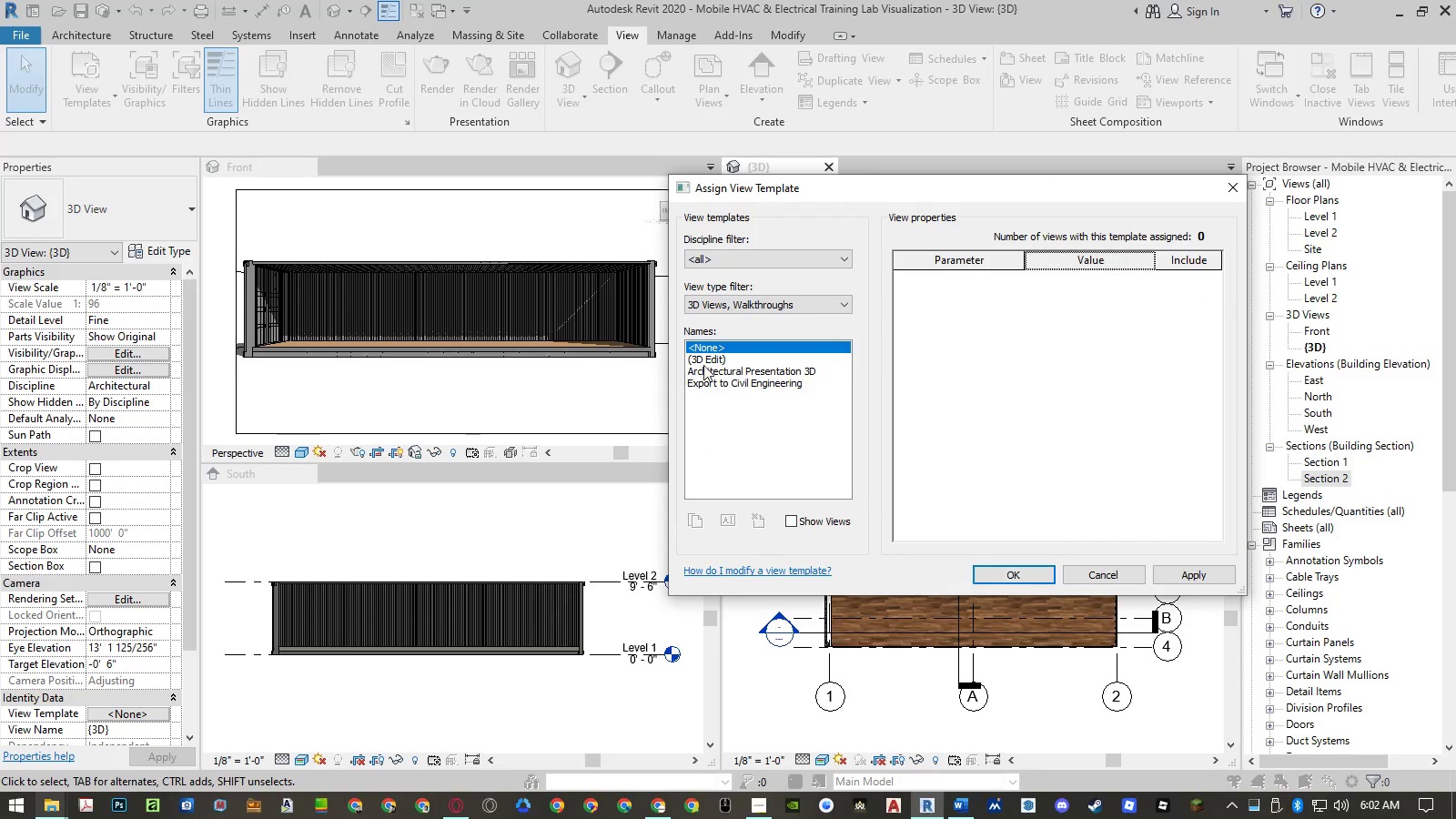 
double_click([713, 358])
 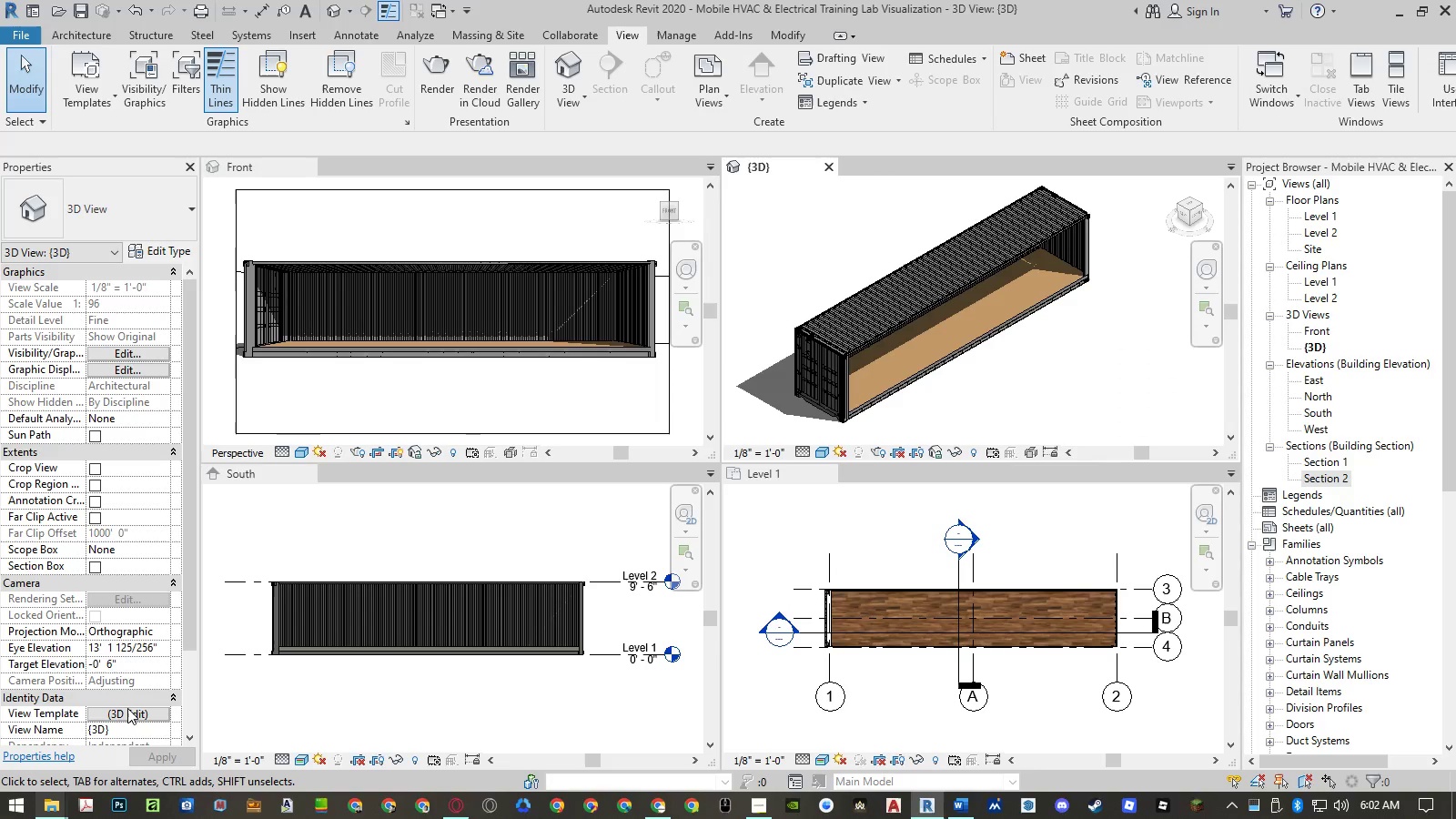 
left_click([127, 710])
 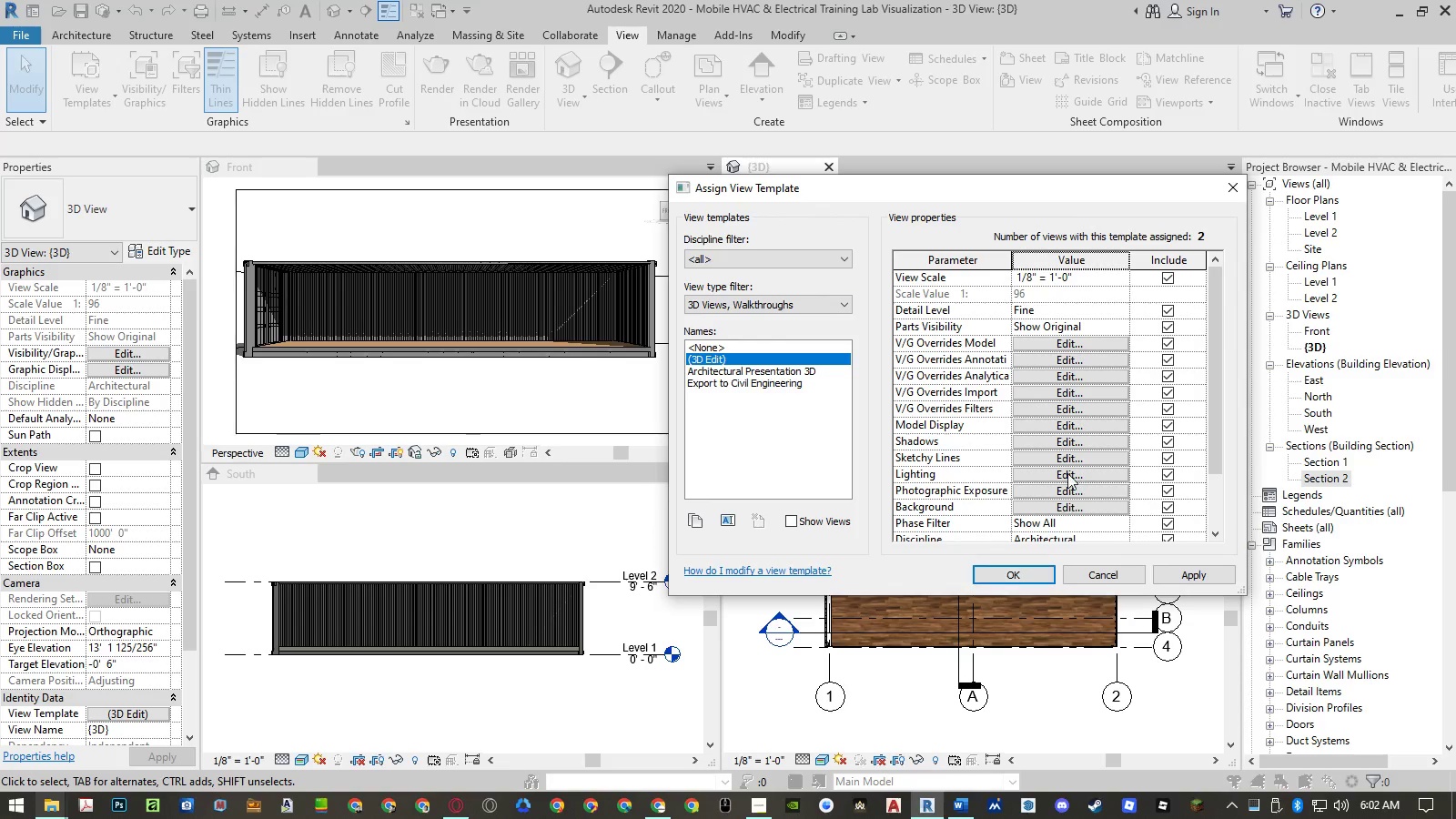 
left_click_drag(start_coordinate=[1038, 188], to_coordinate=[878, 202])
 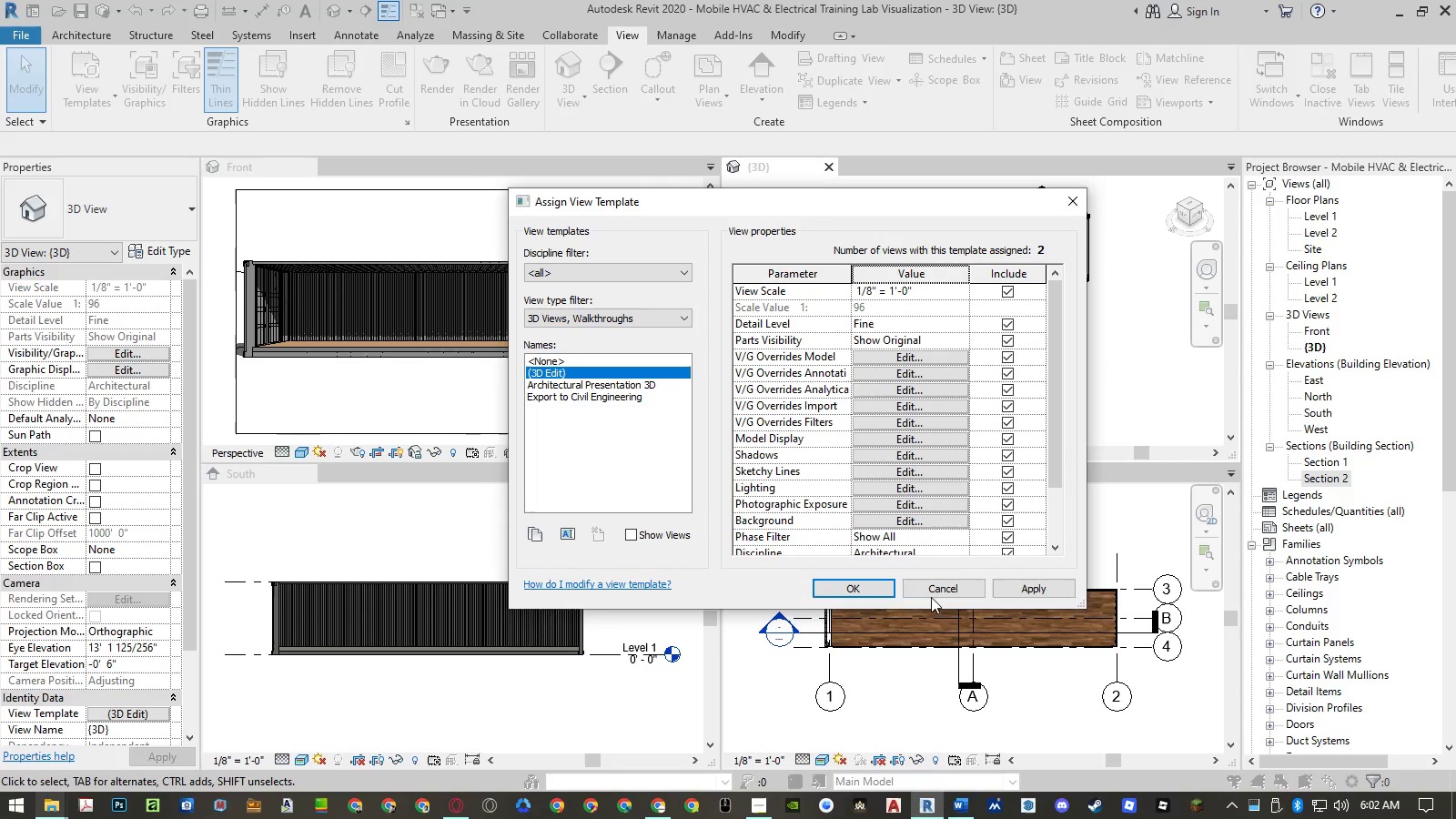 
left_click([932, 595])
 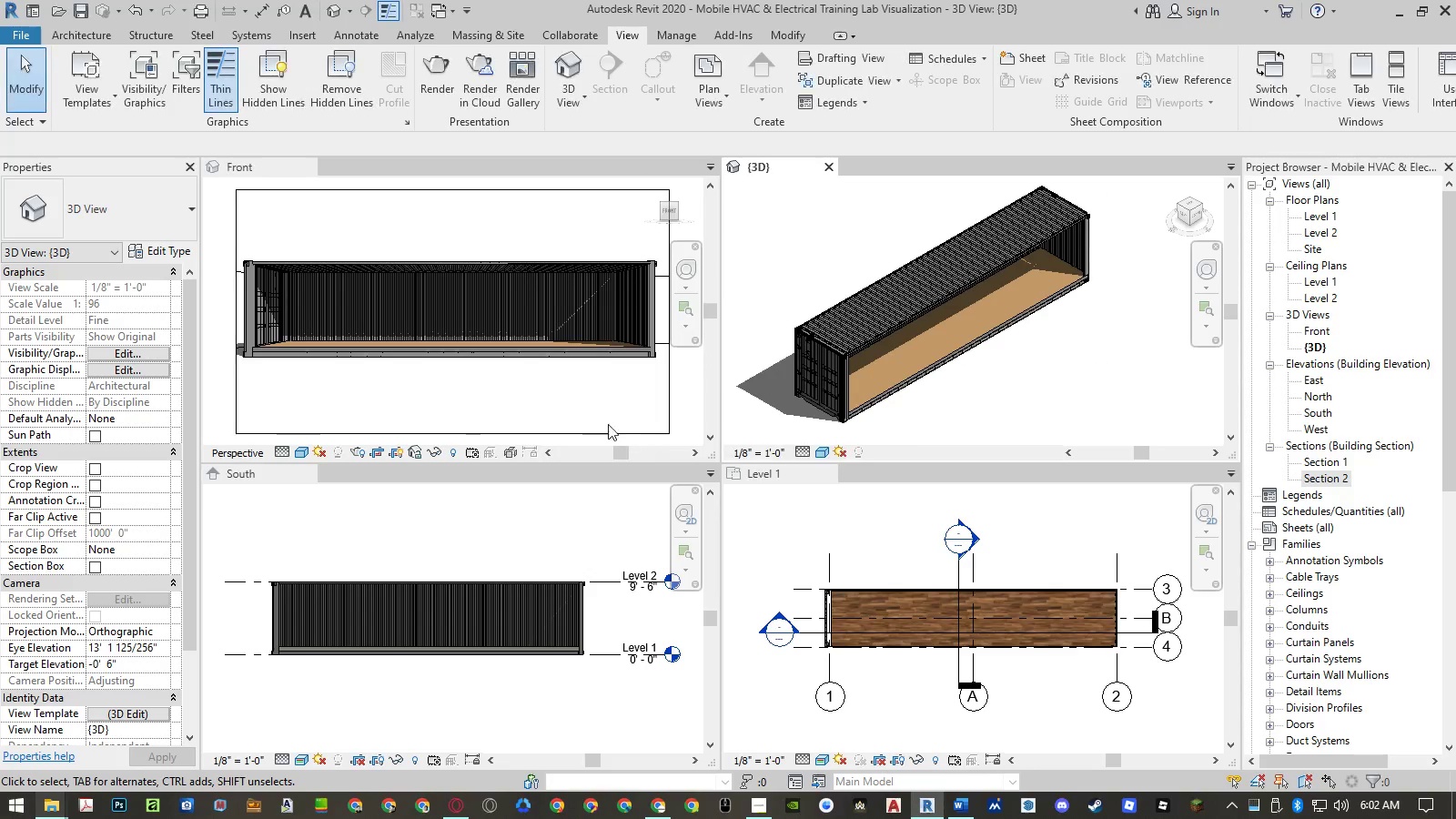 
left_click([592, 395])
 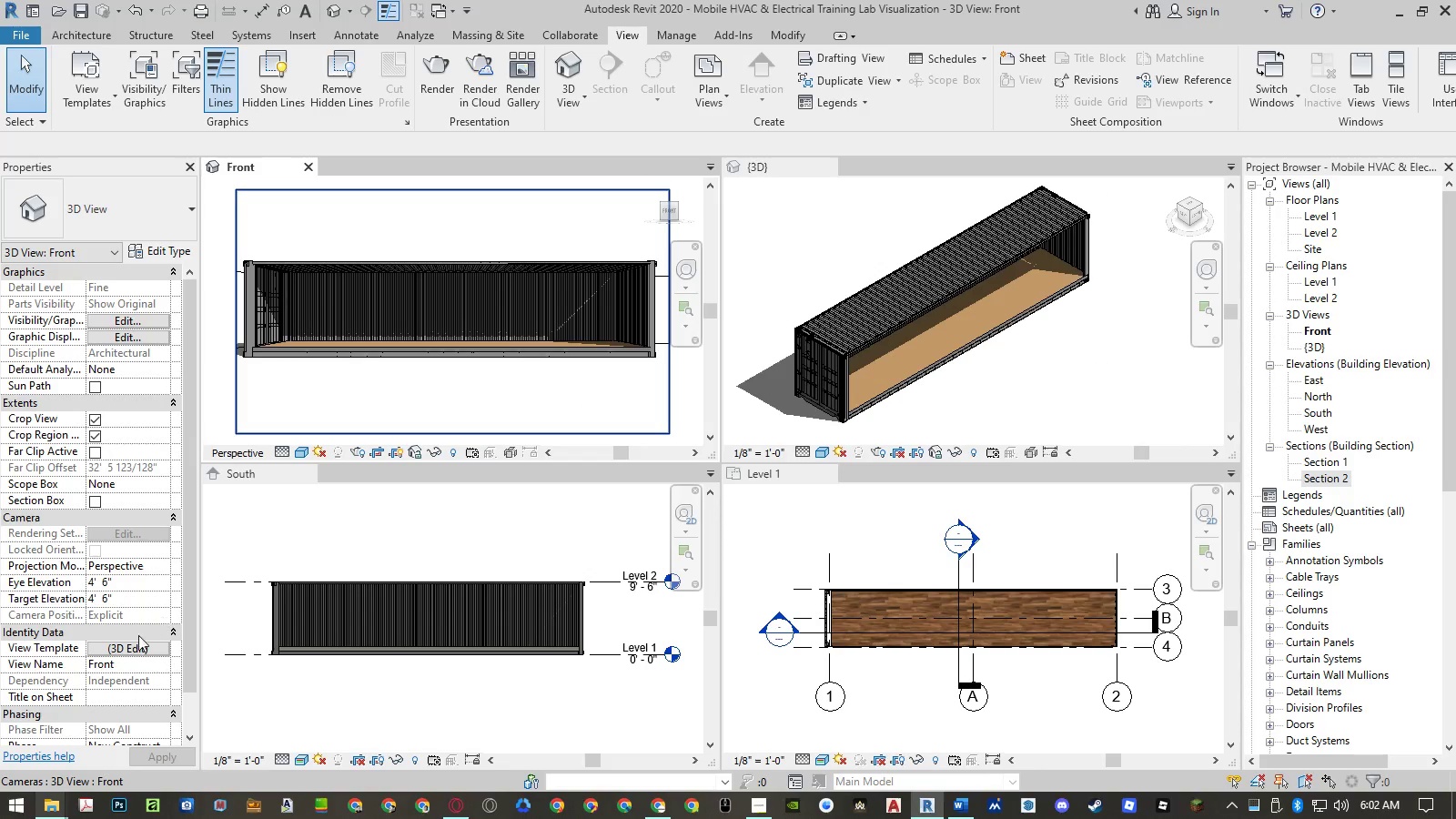 
left_click([134, 646])
 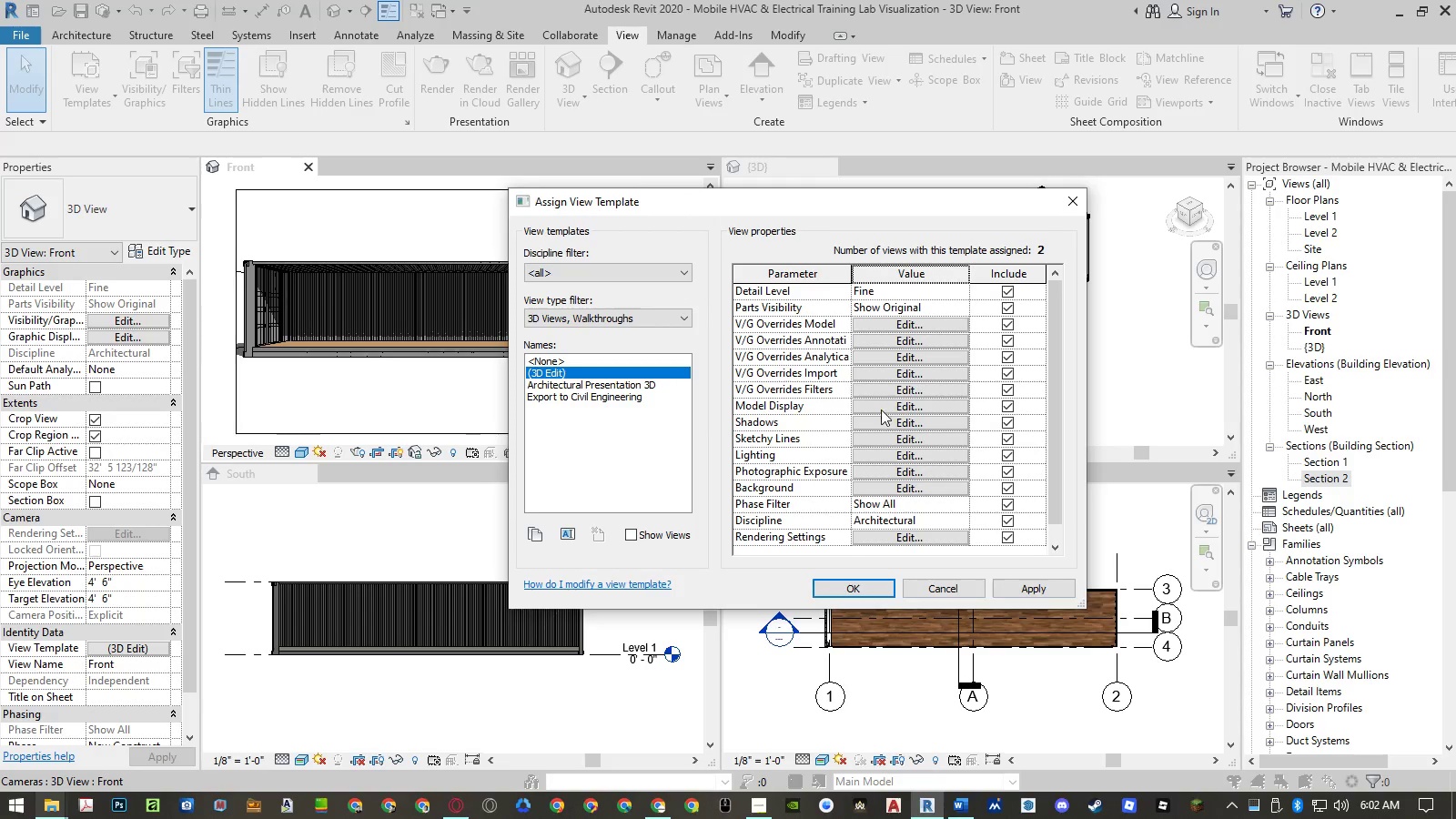 
left_click([885, 424])
 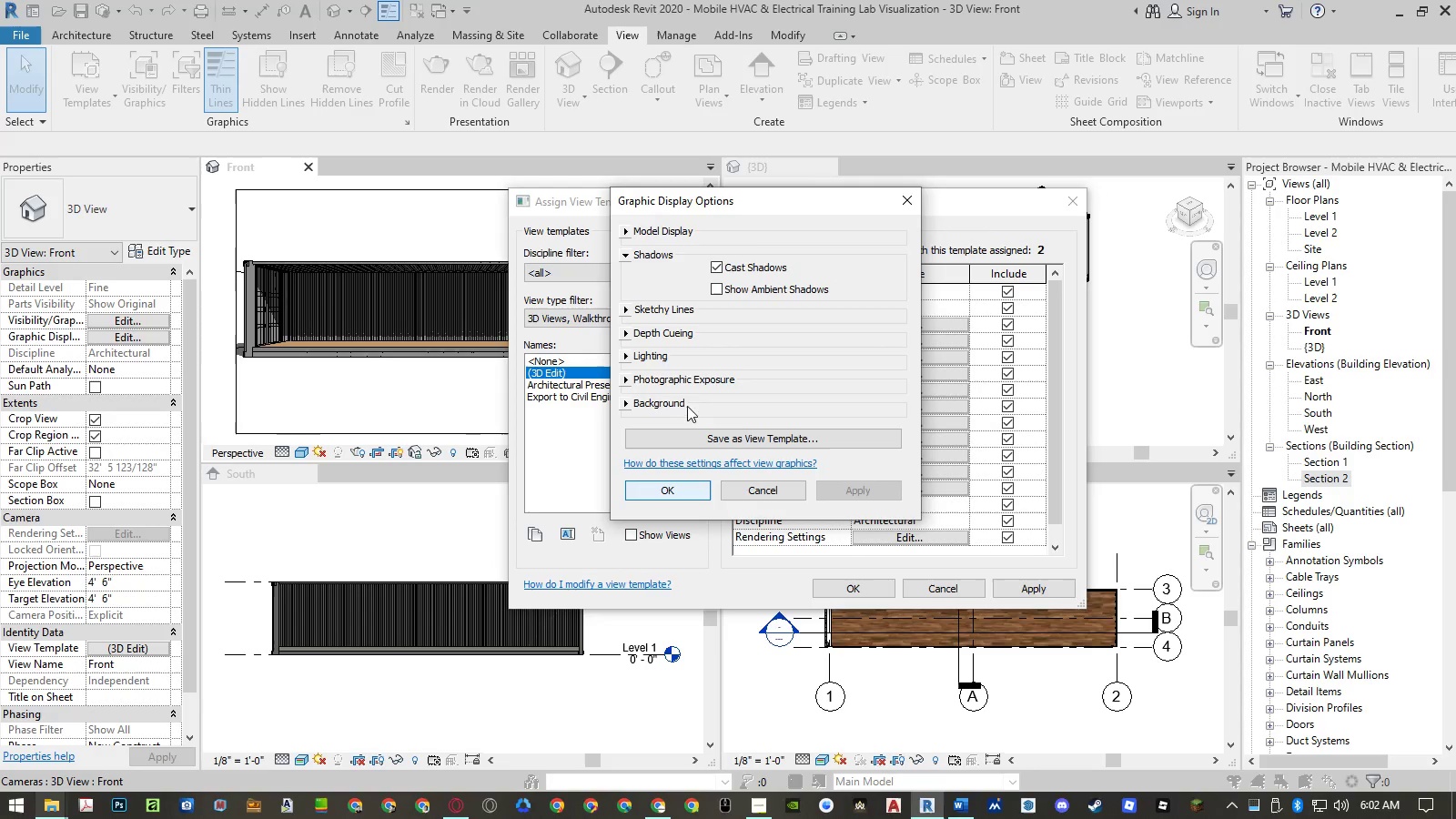 
left_click([717, 290])
 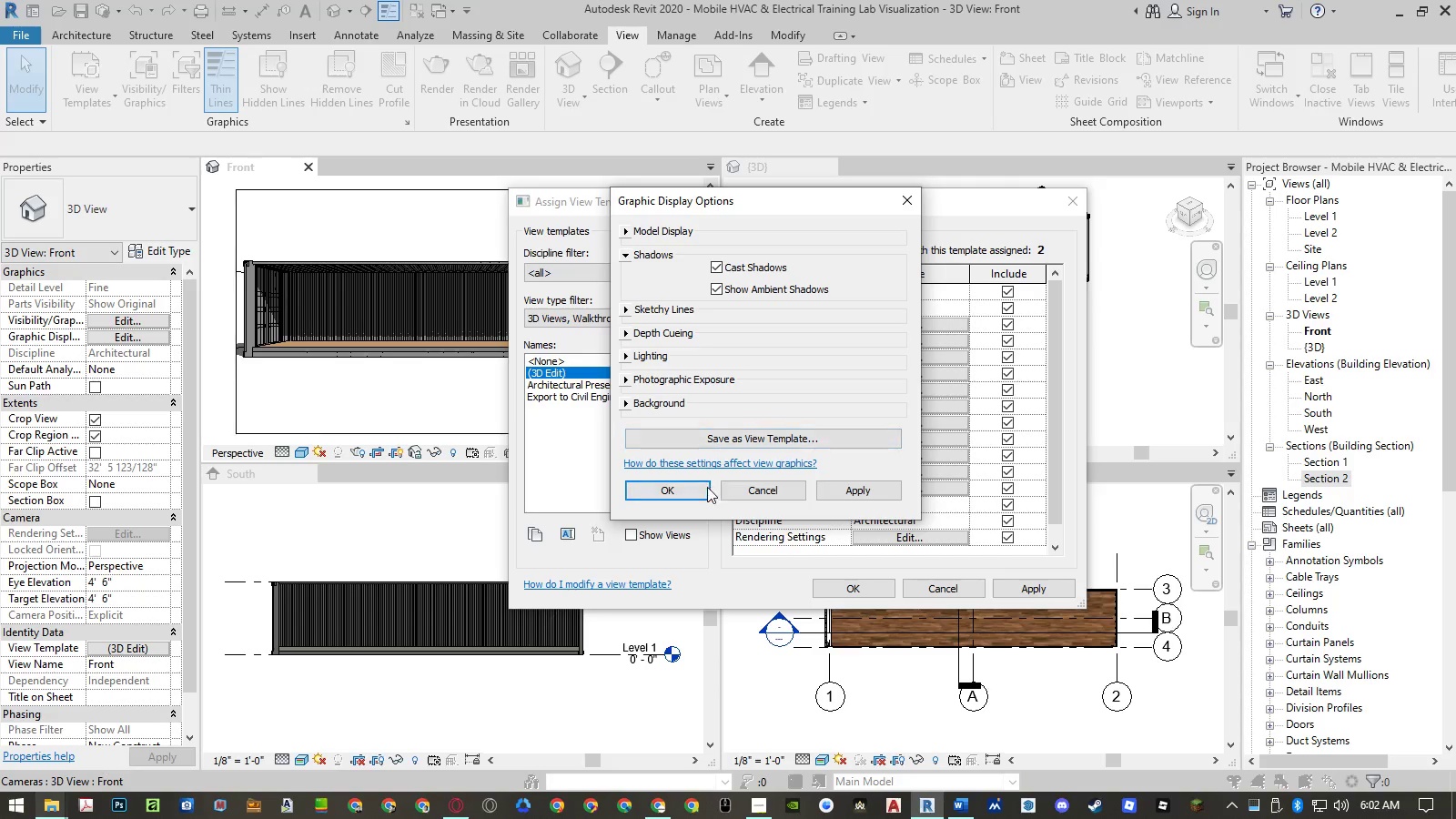 
left_click([694, 489])
 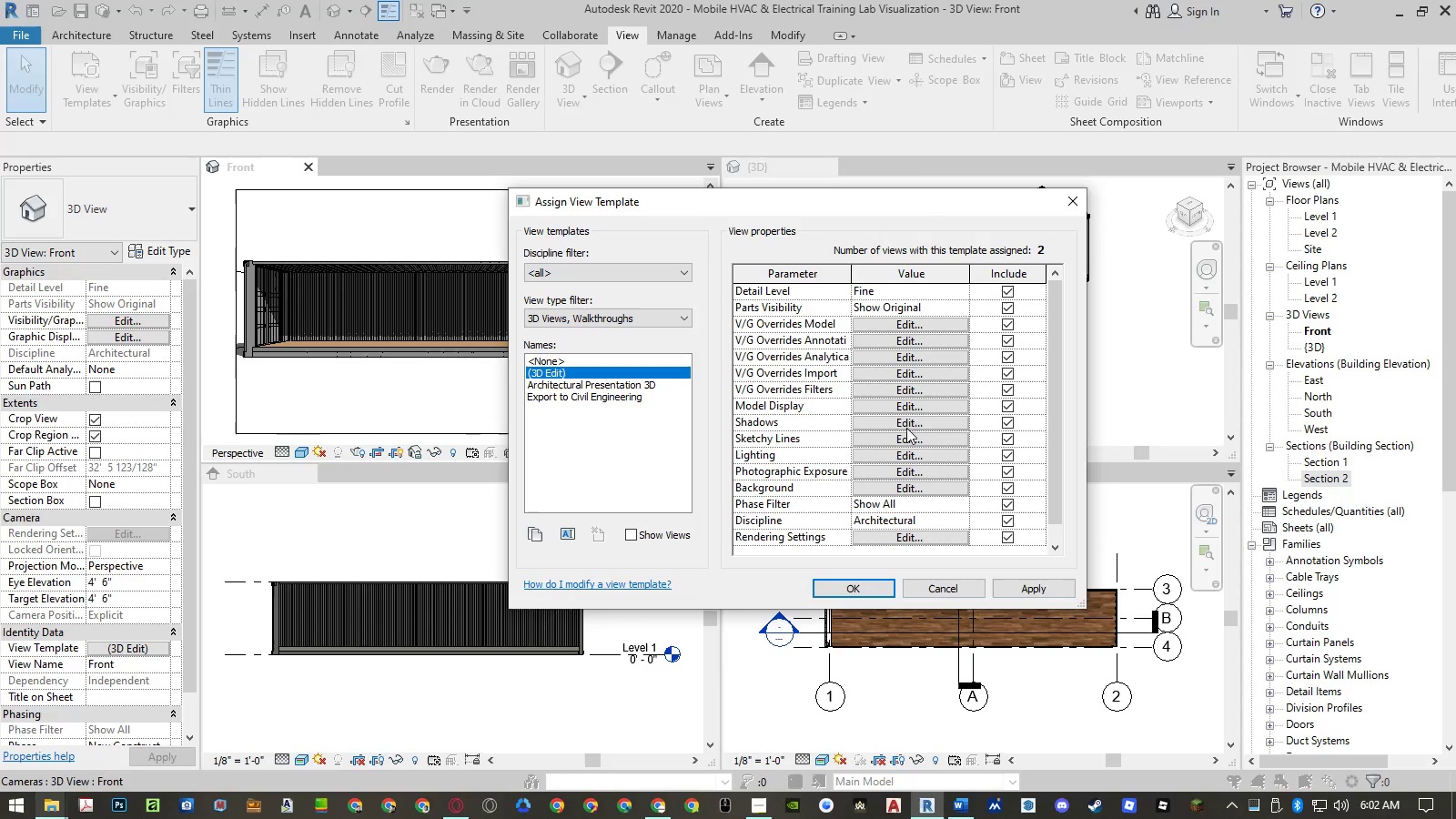 
left_click([905, 400])
 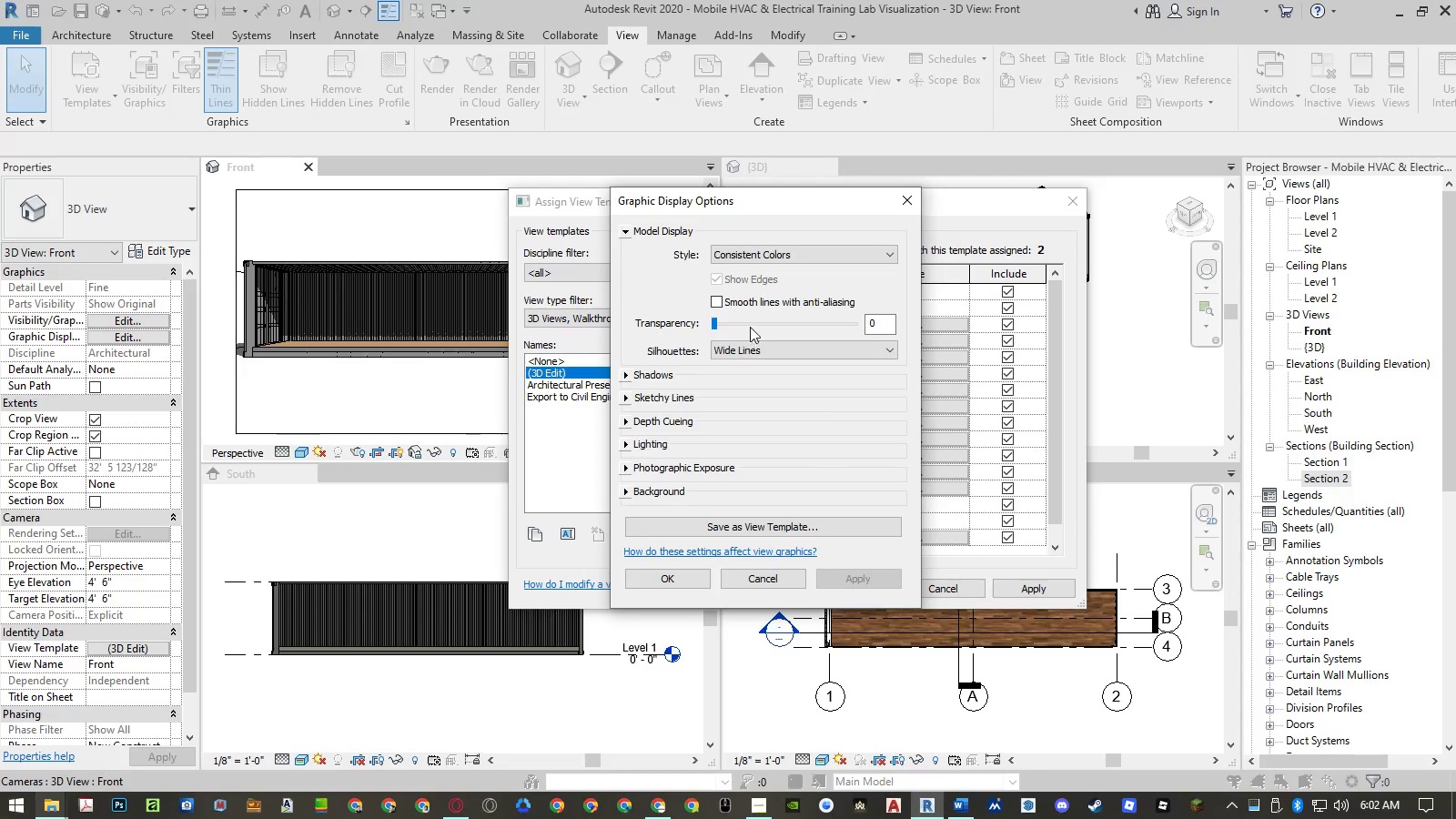 
left_click([804, 250])
 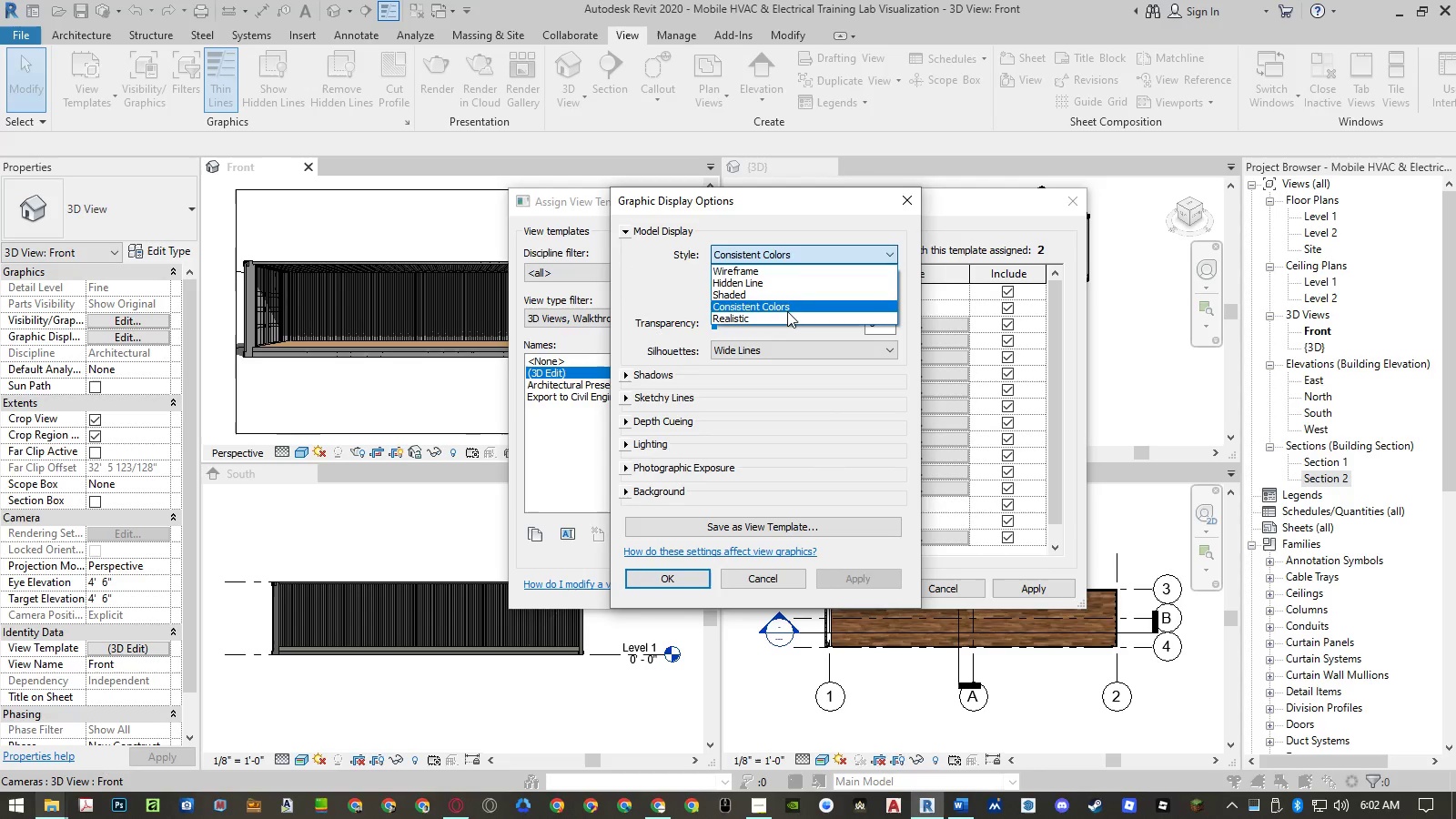 
left_click([786, 317])
 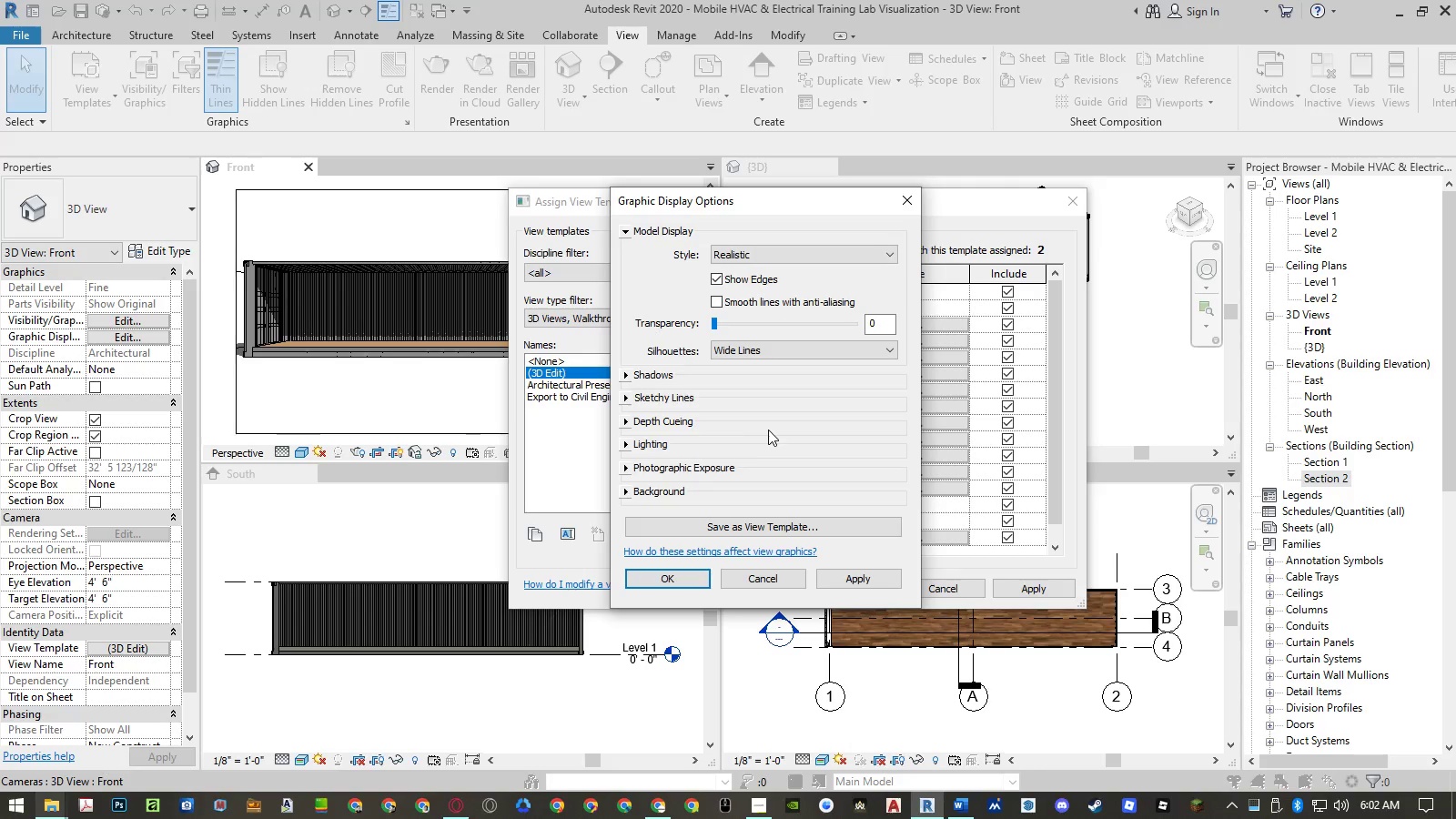 
left_click([784, 258])
 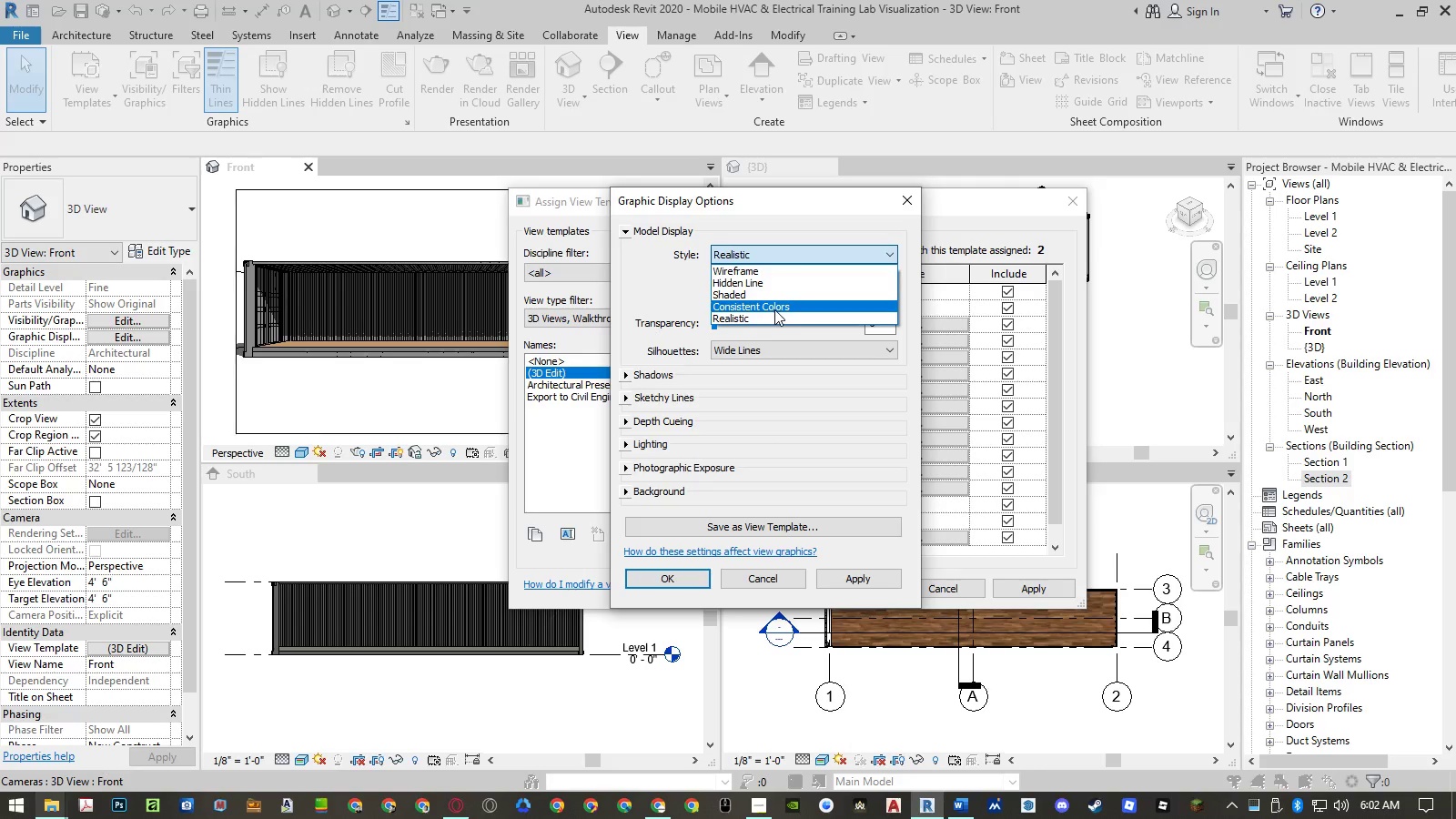 
left_click([774, 315])
 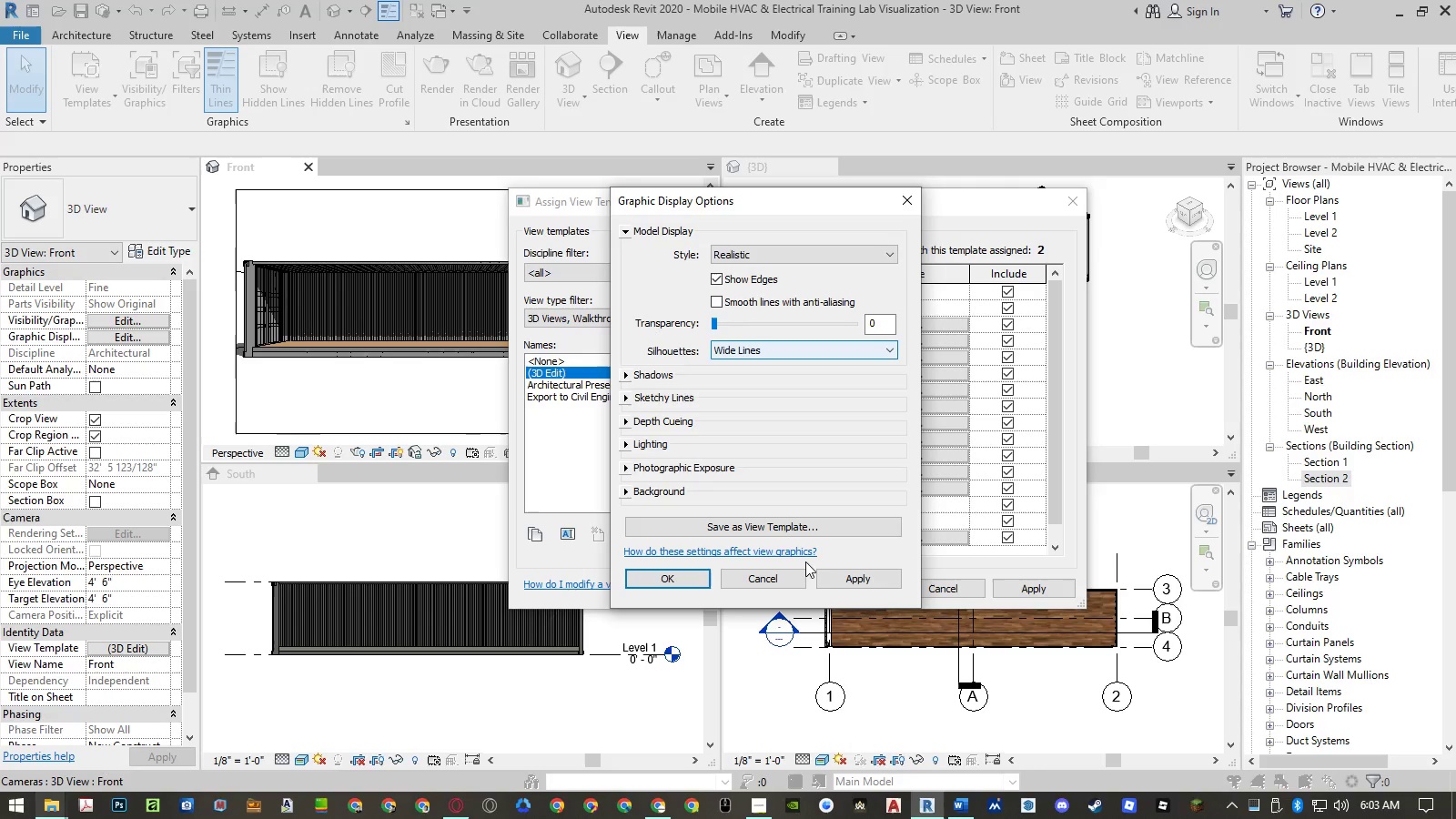 
left_click([848, 572])
 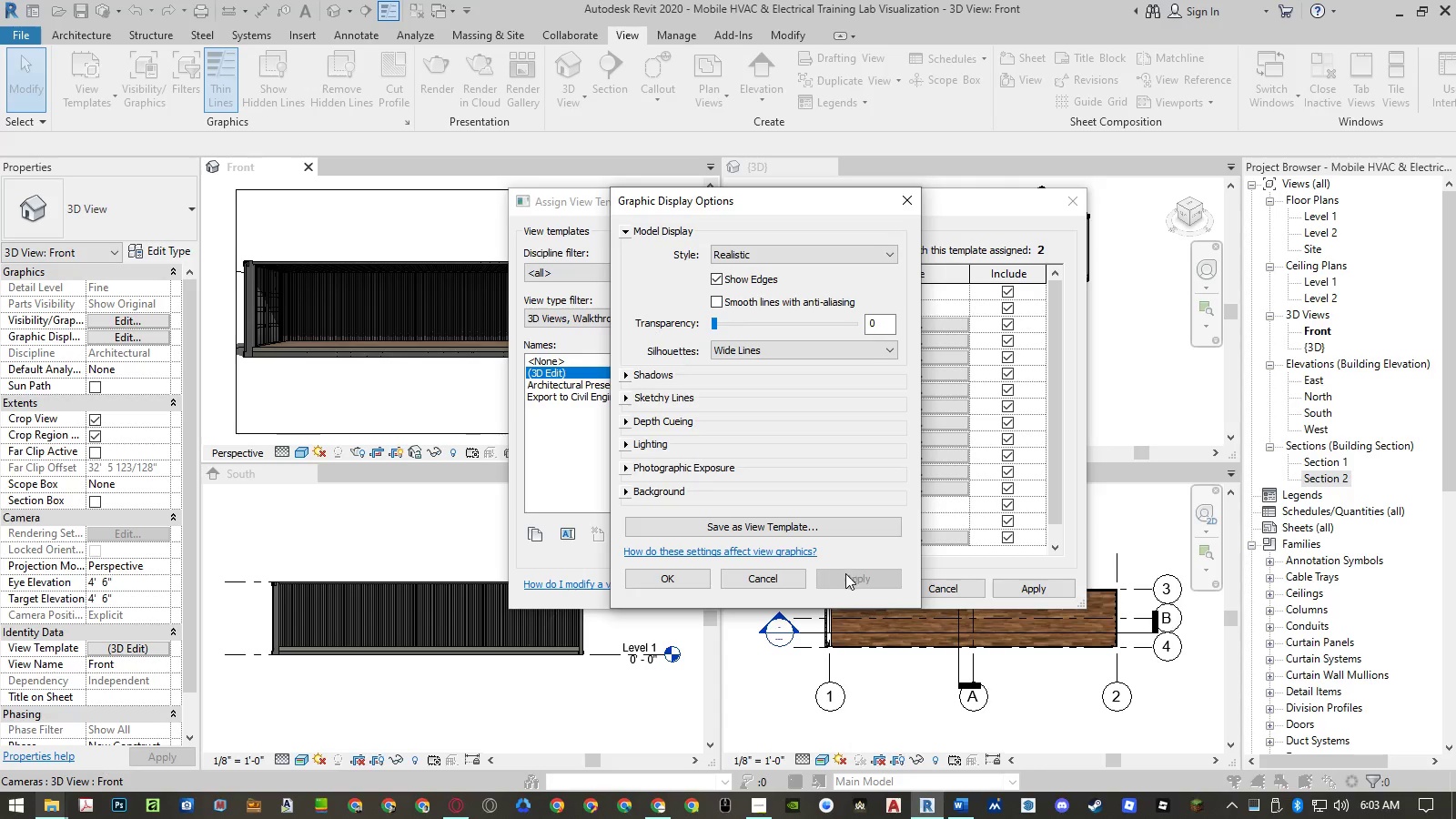 
left_click([681, 574])
 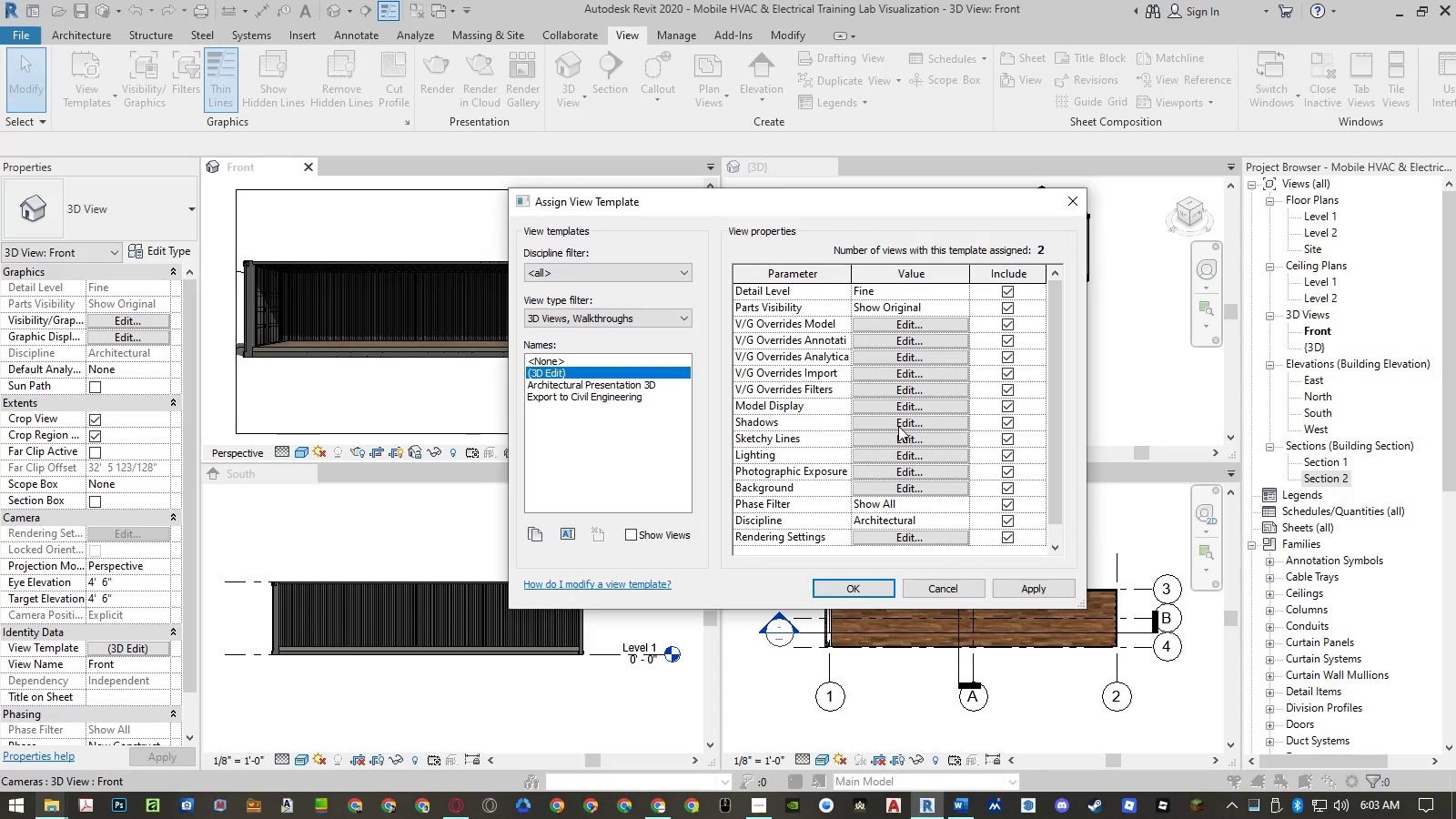 
left_click([898, 426])
 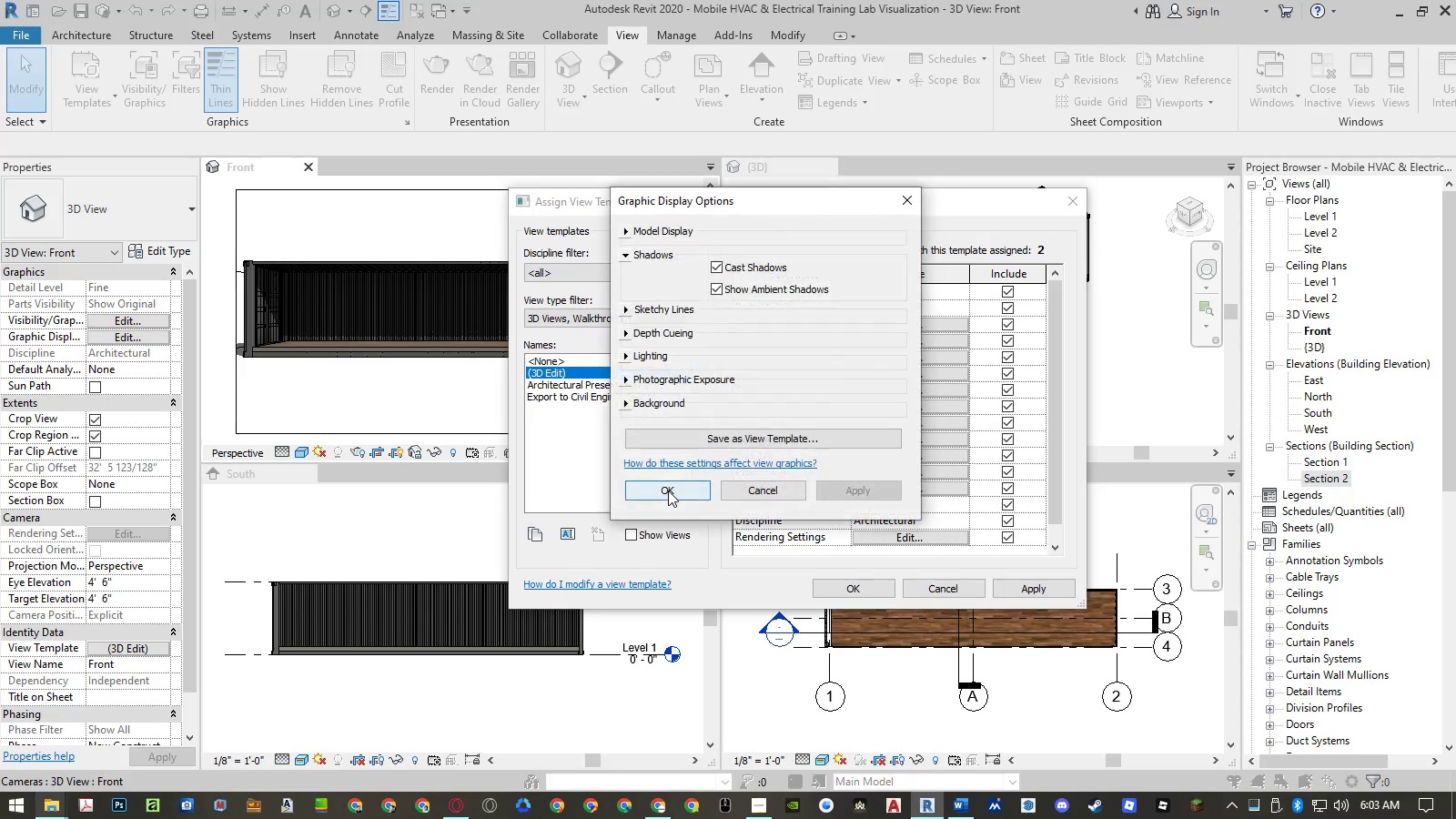 
left_click([668, 490])
 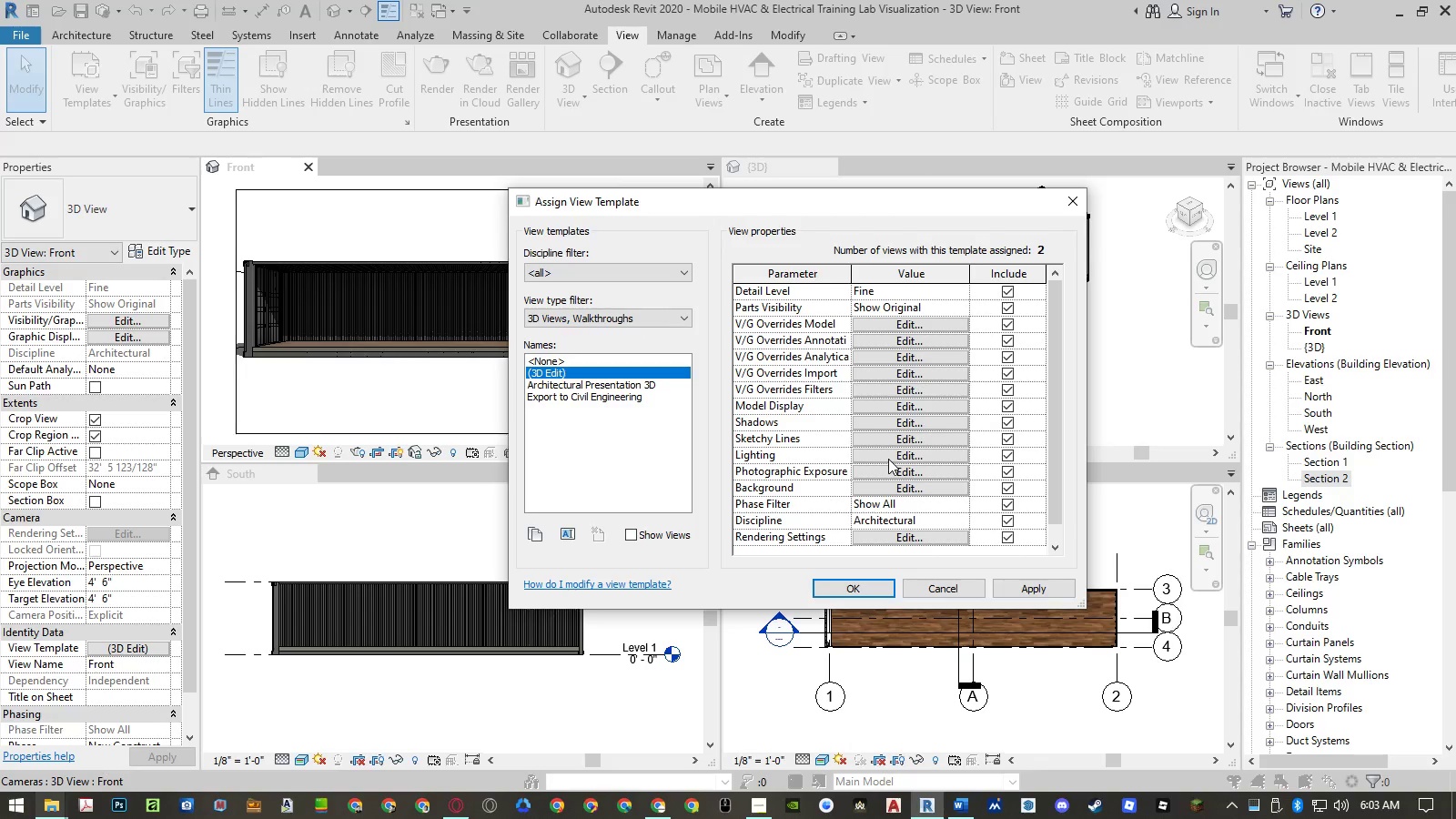 
left_click([888, 459])
 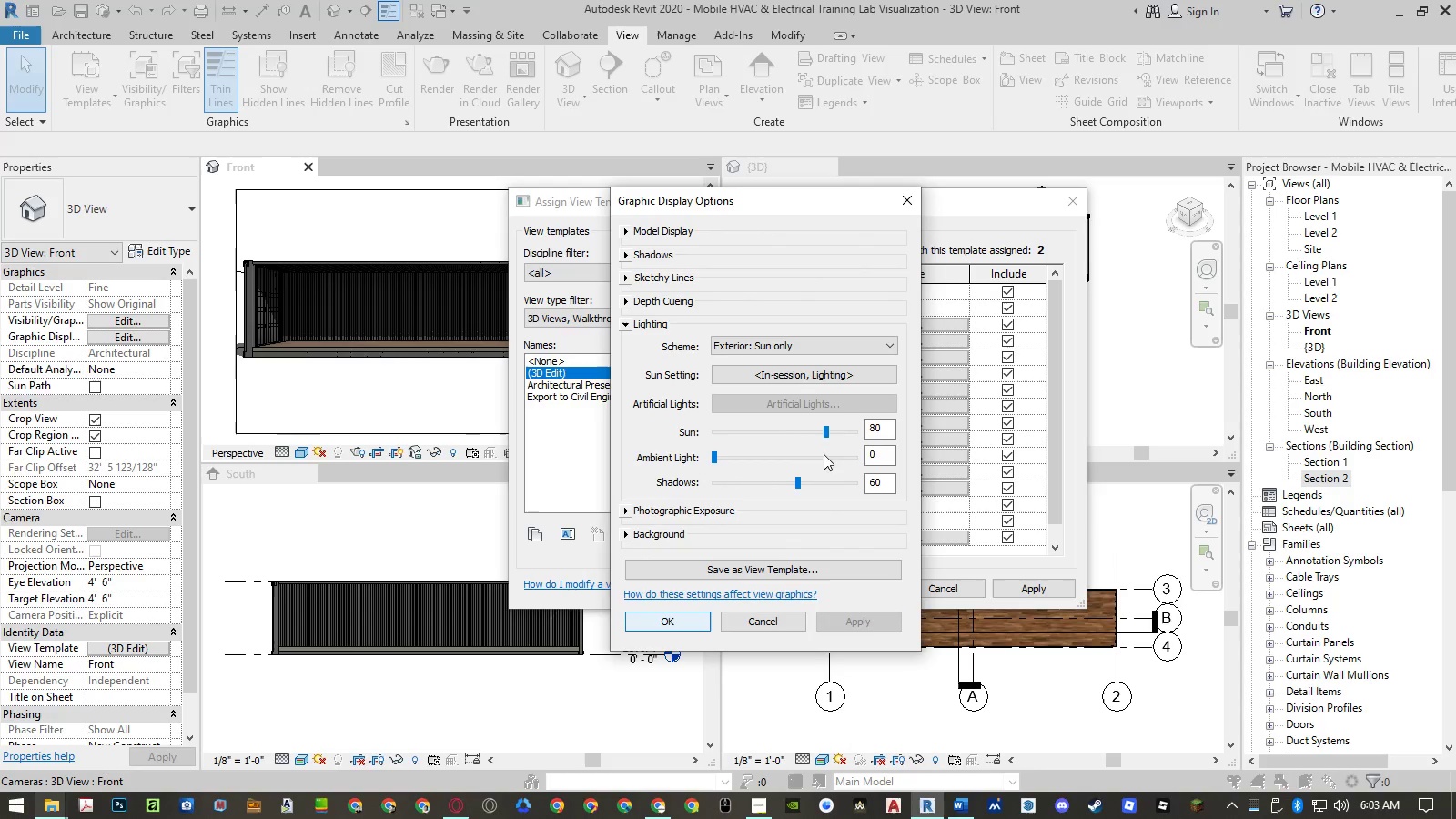 
left_click([834, 371])
 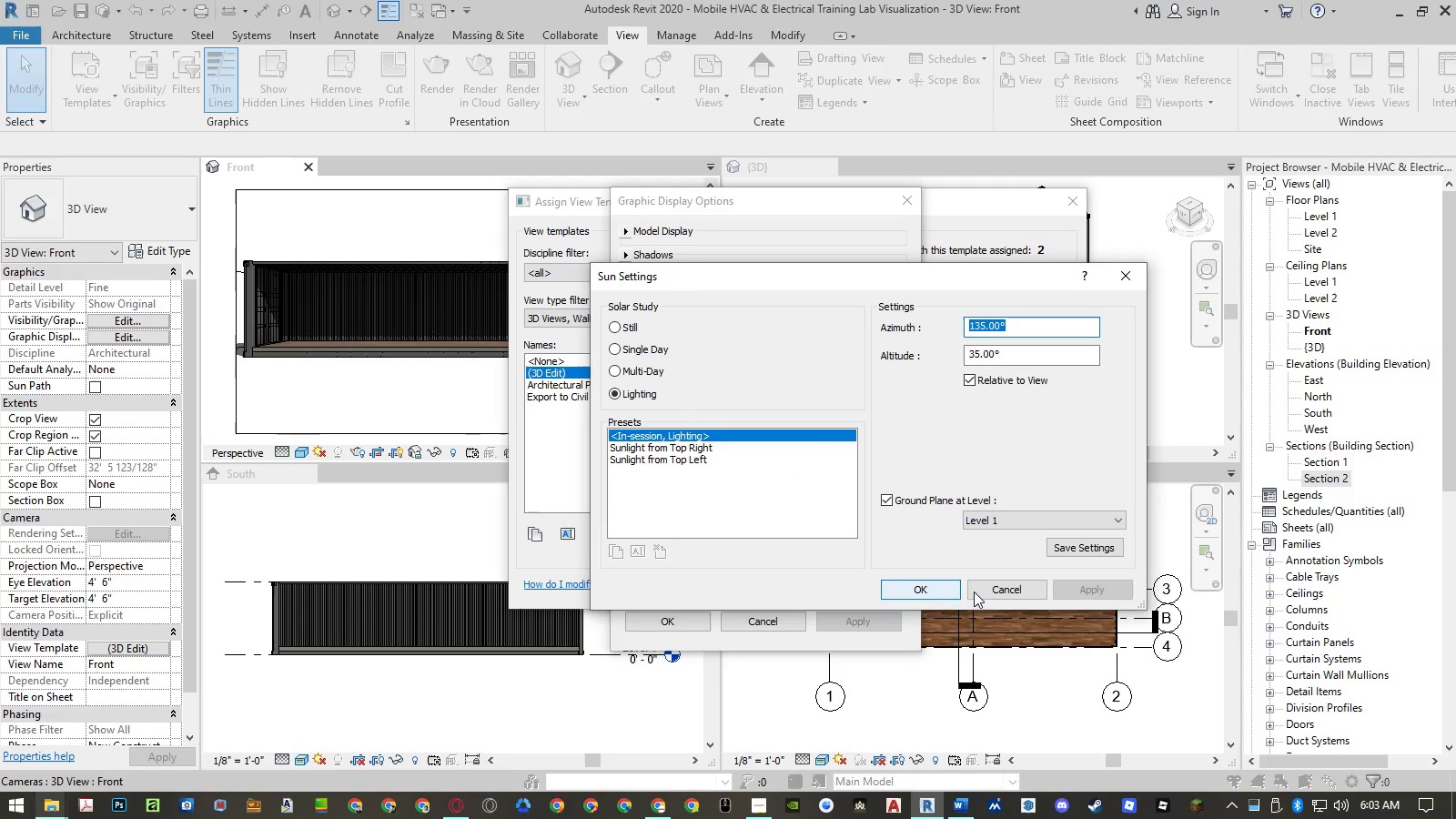 
left_click([1002, 591])
 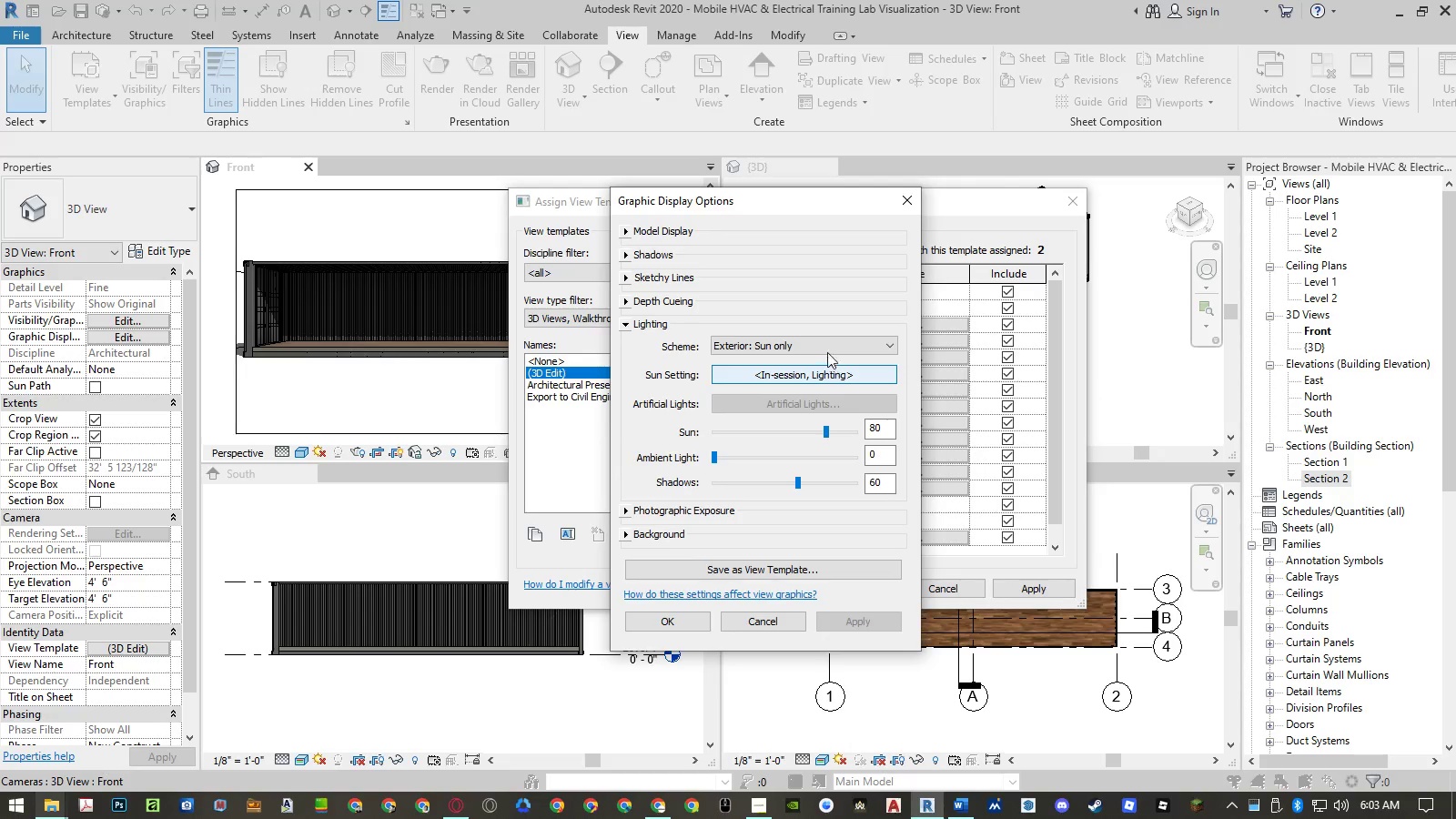 
left_click([824, 343])
 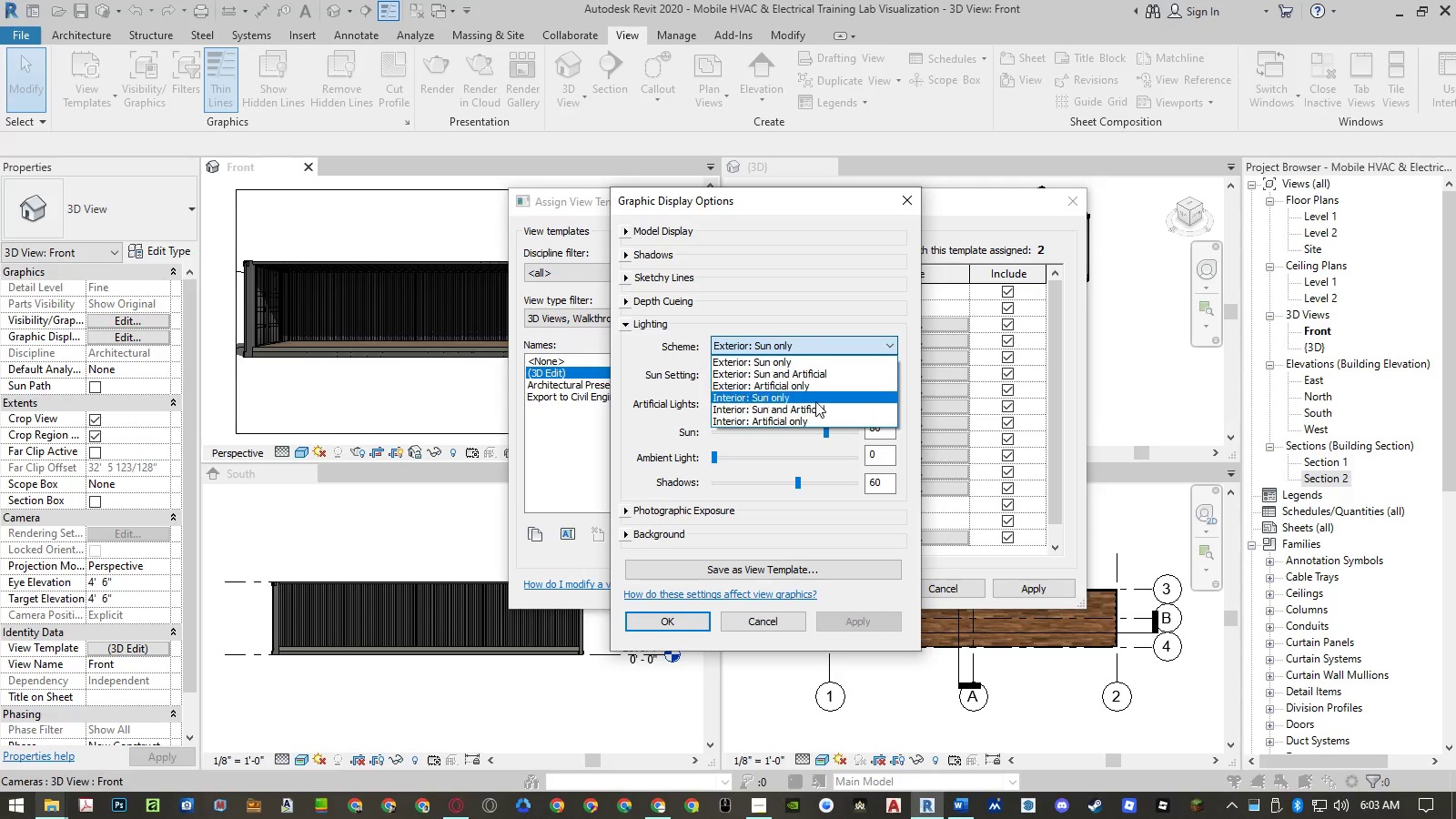 
left_click([814, 410])
 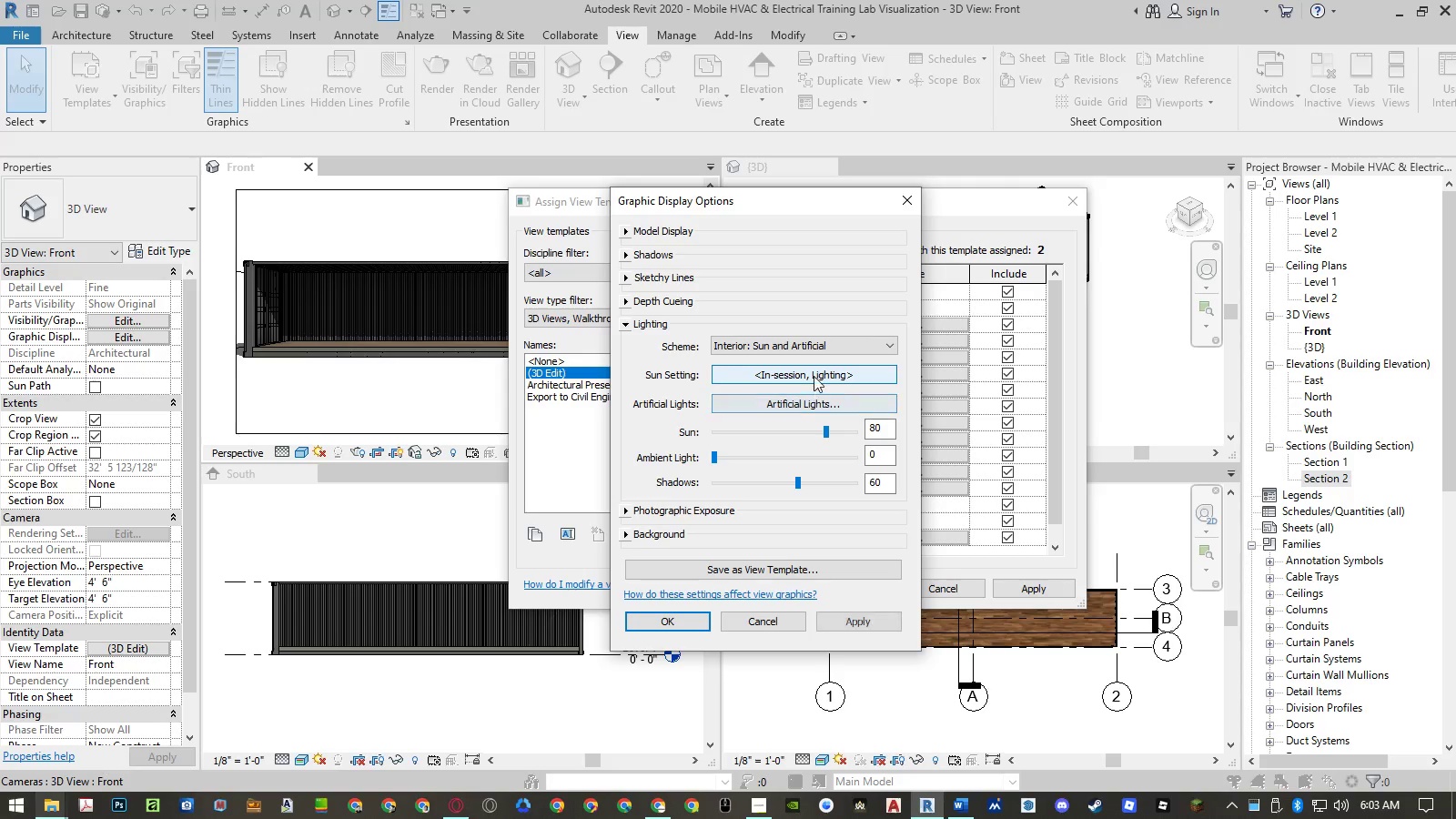 
left_click([814, 373])
 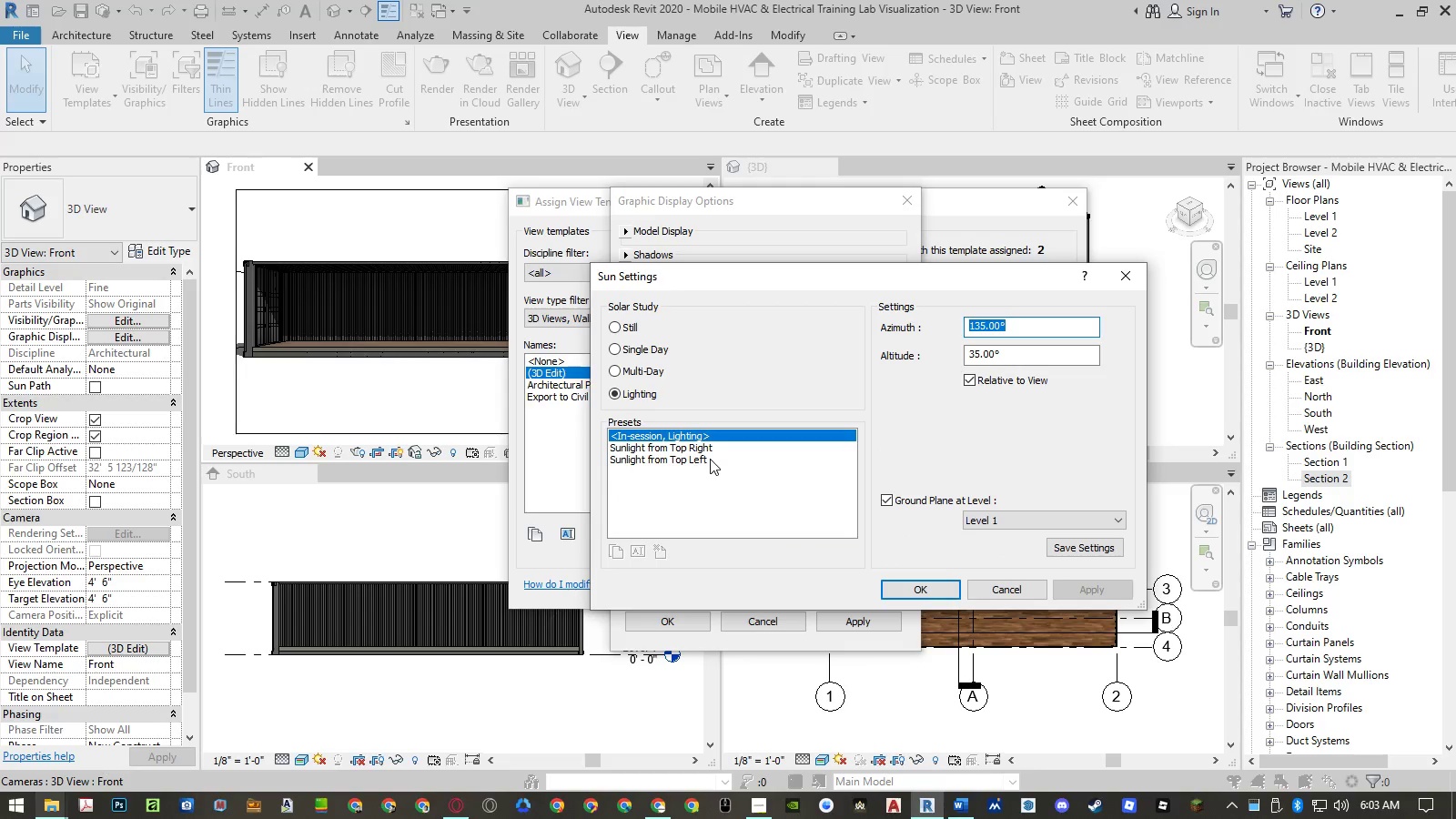 
left_click([630, 322])
 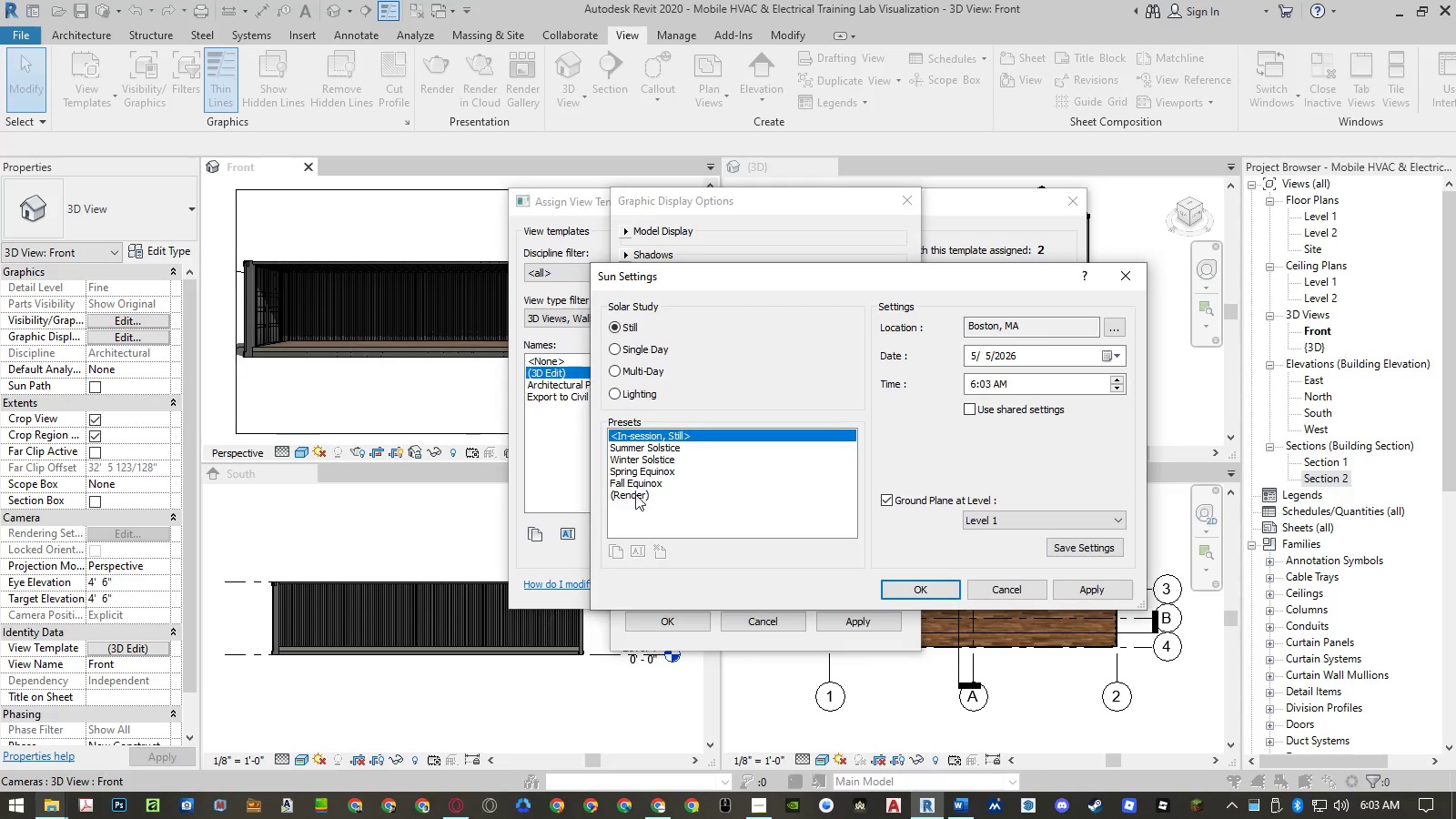 
double_click([635, 494])
 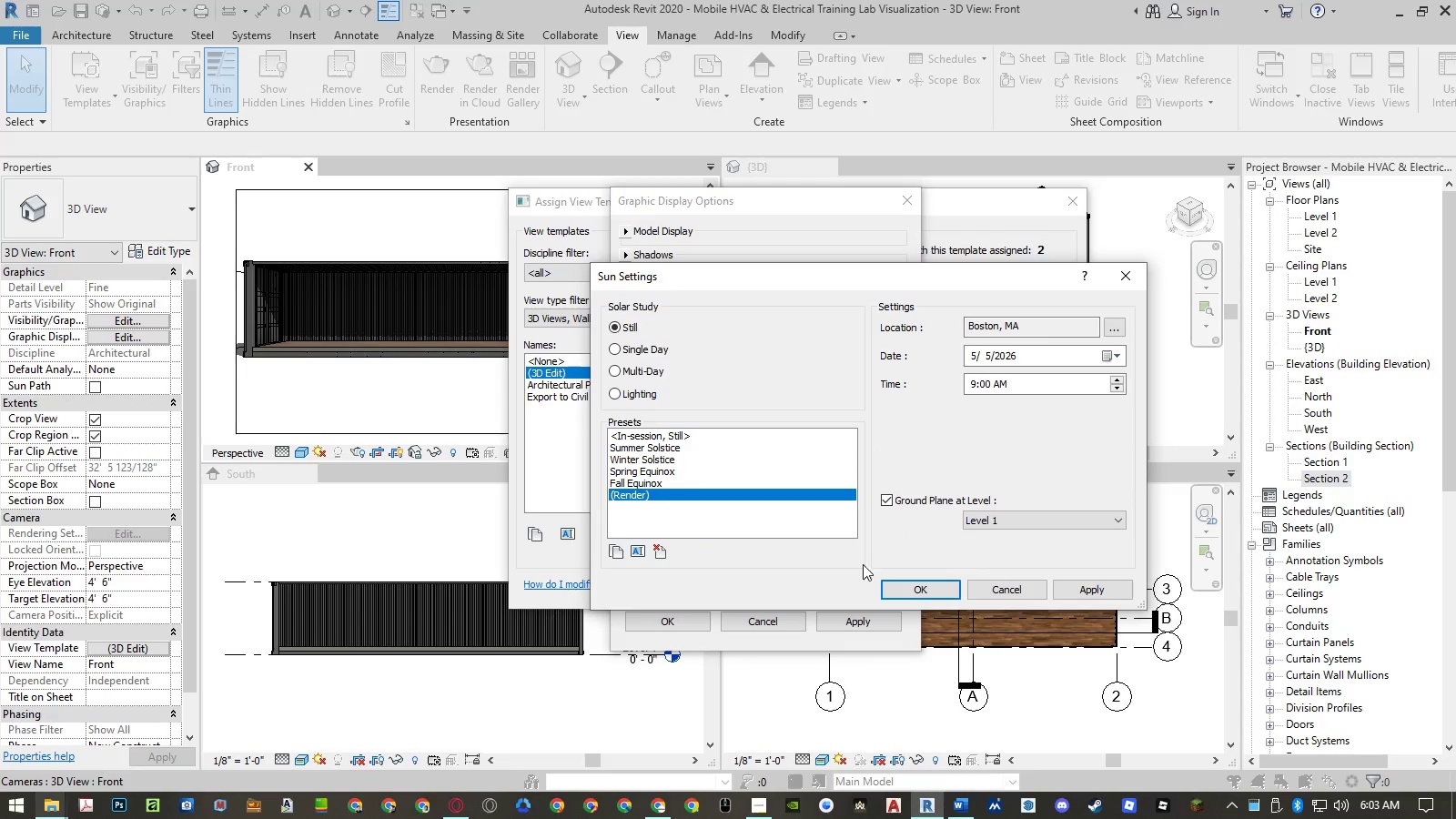 
left_click([912, 592])
 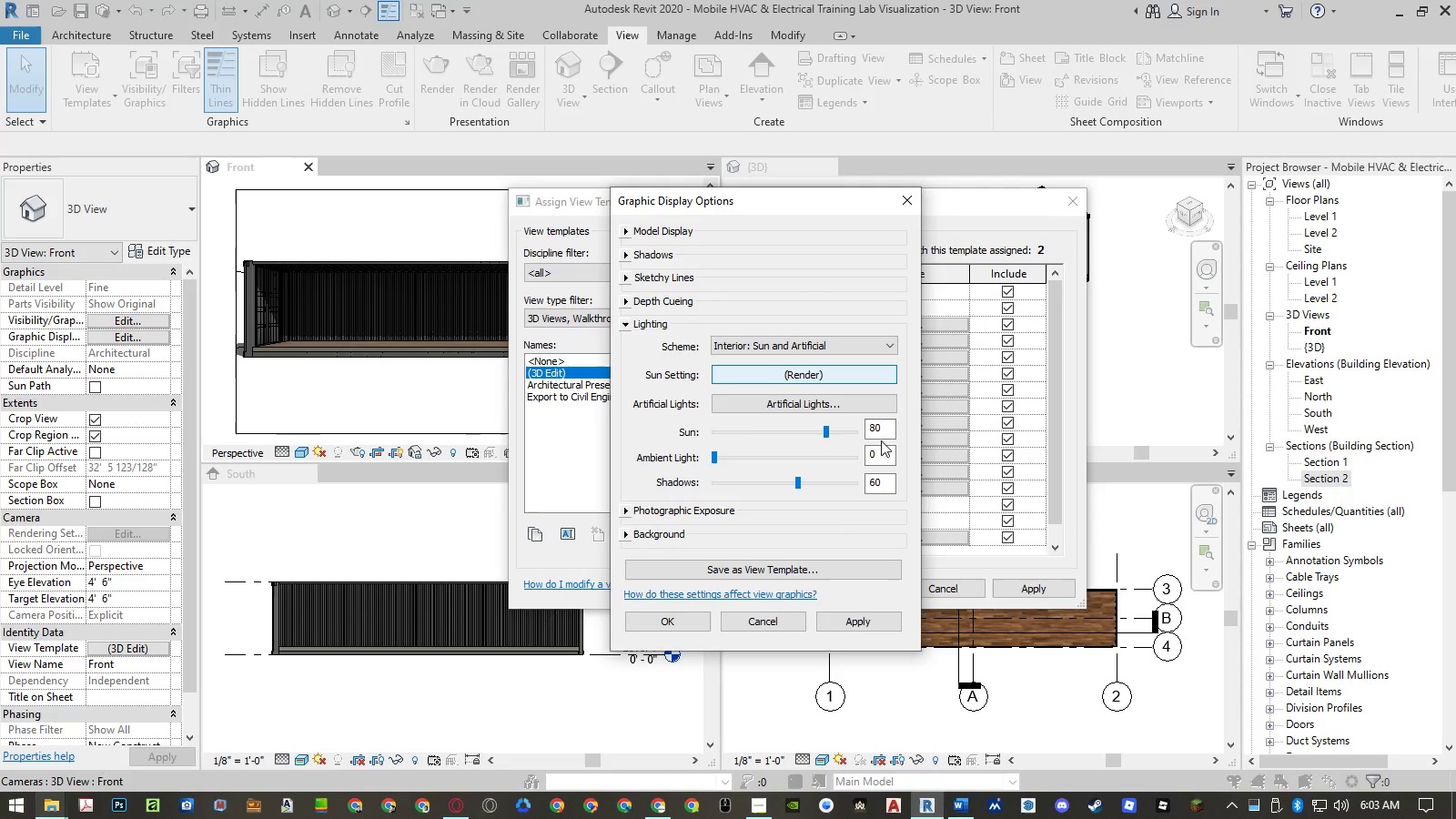 
double_click([884, 432])
 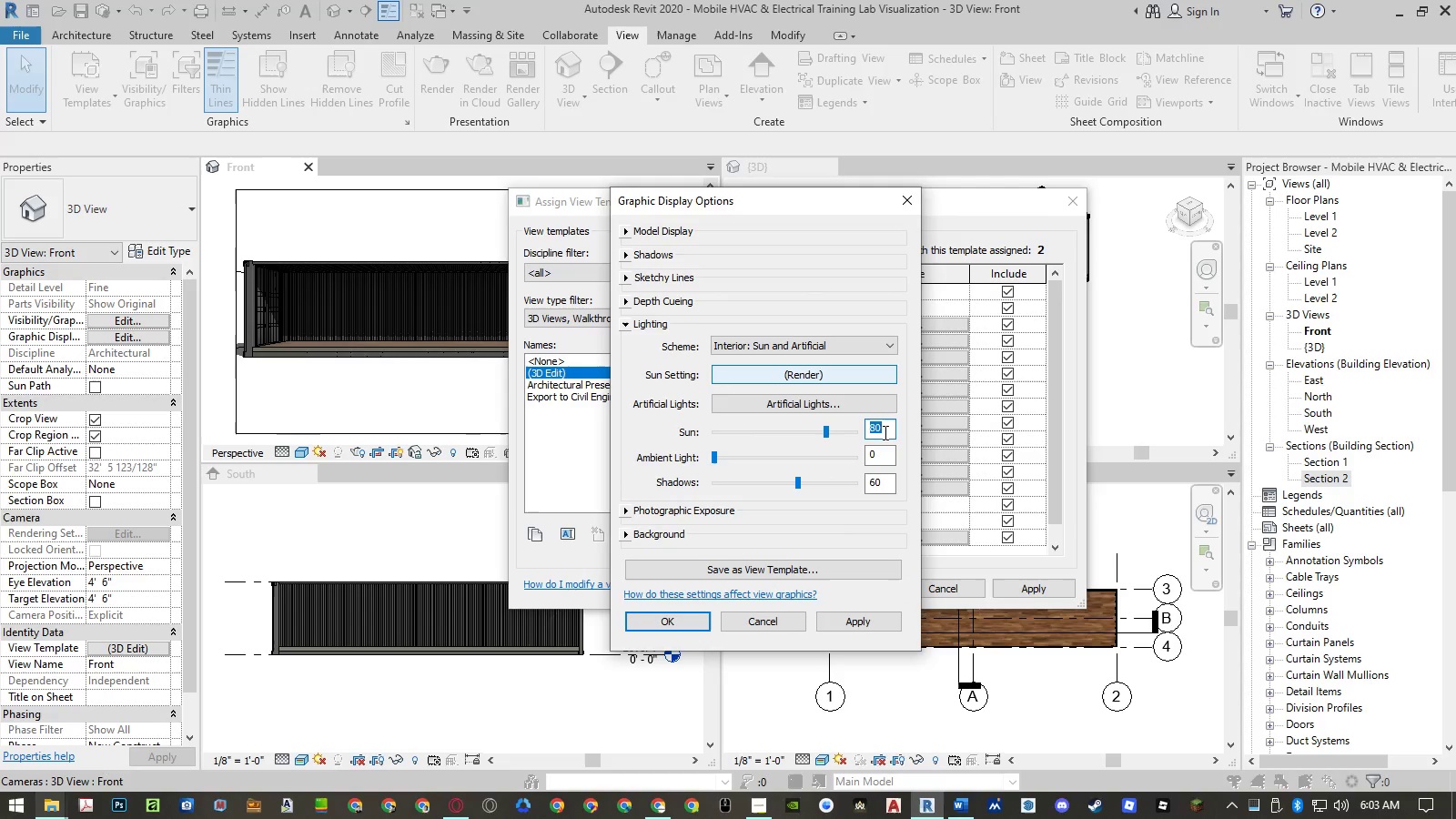 
key(Numpad6)
 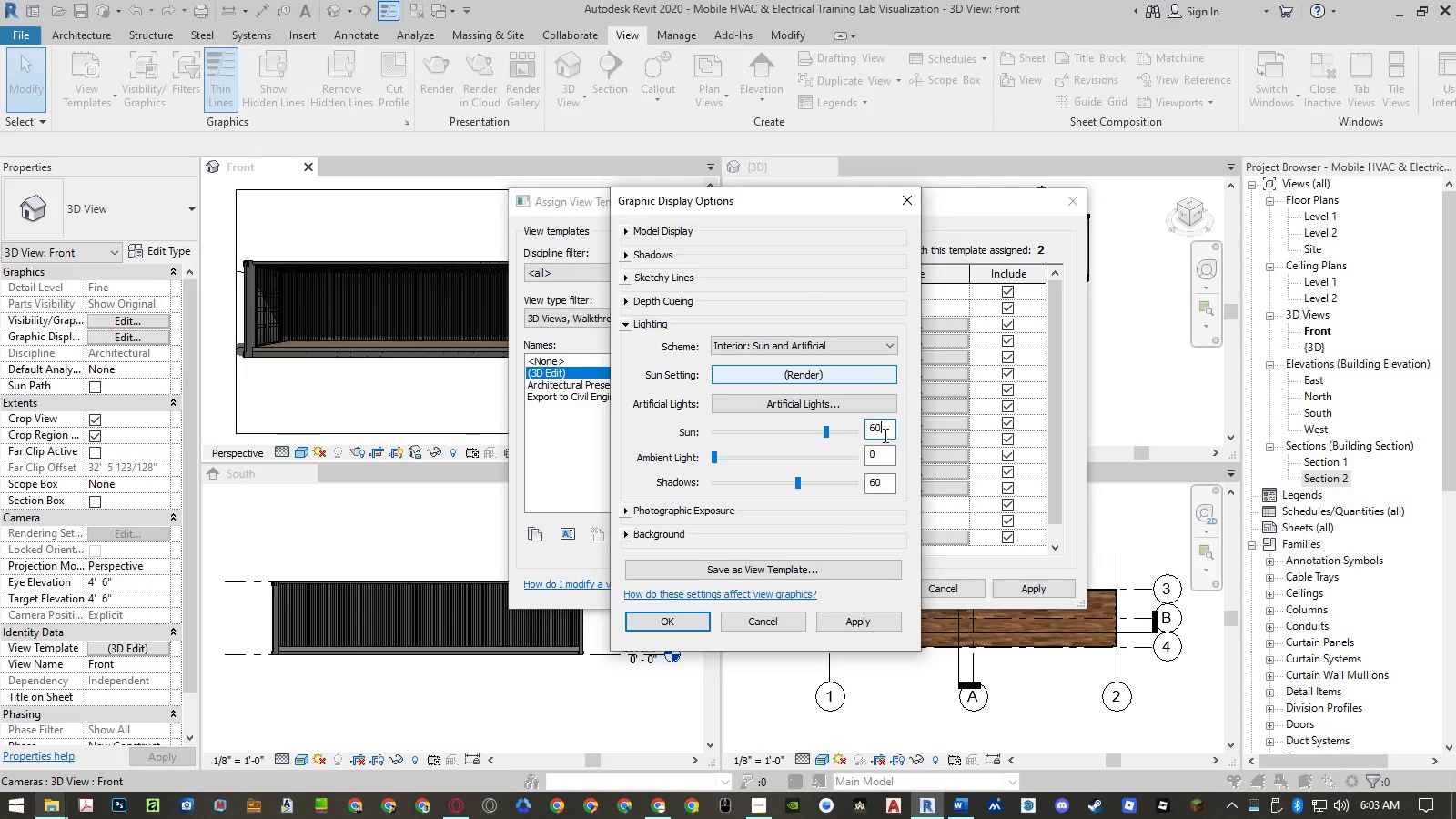 
key(Numpad0)
 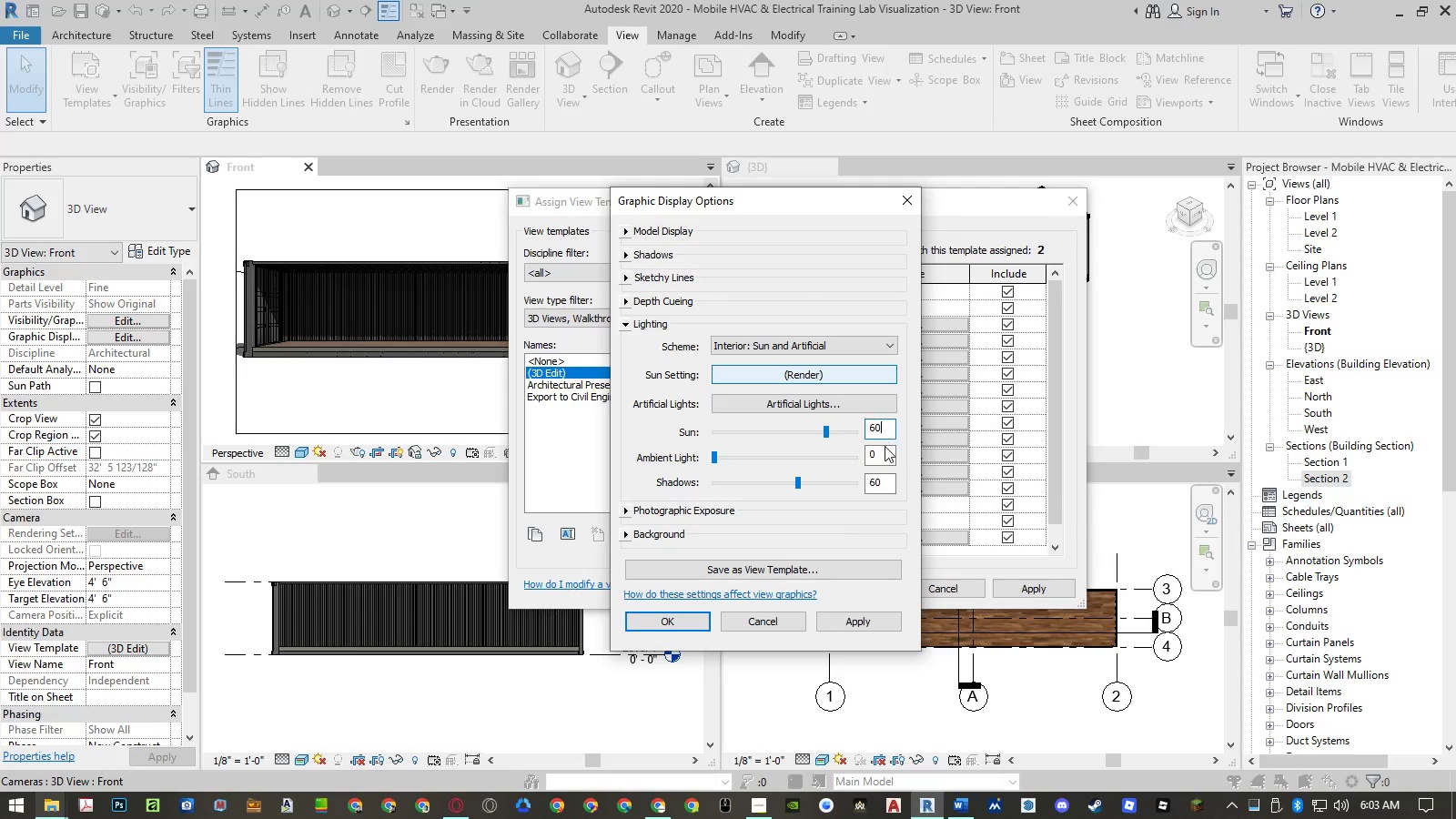 
key(NumpadDecimal)
 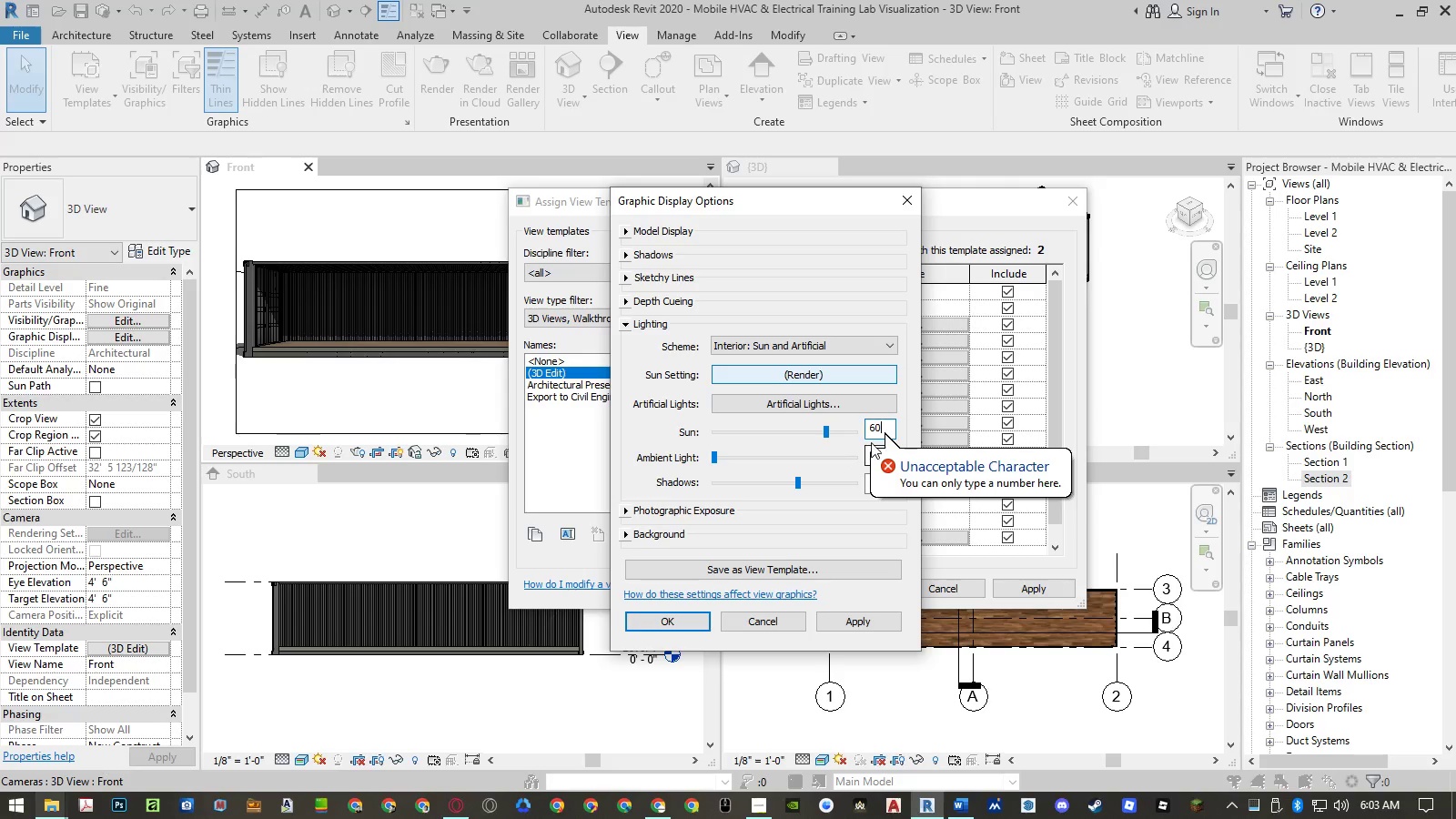 
left_click([884, 430])
 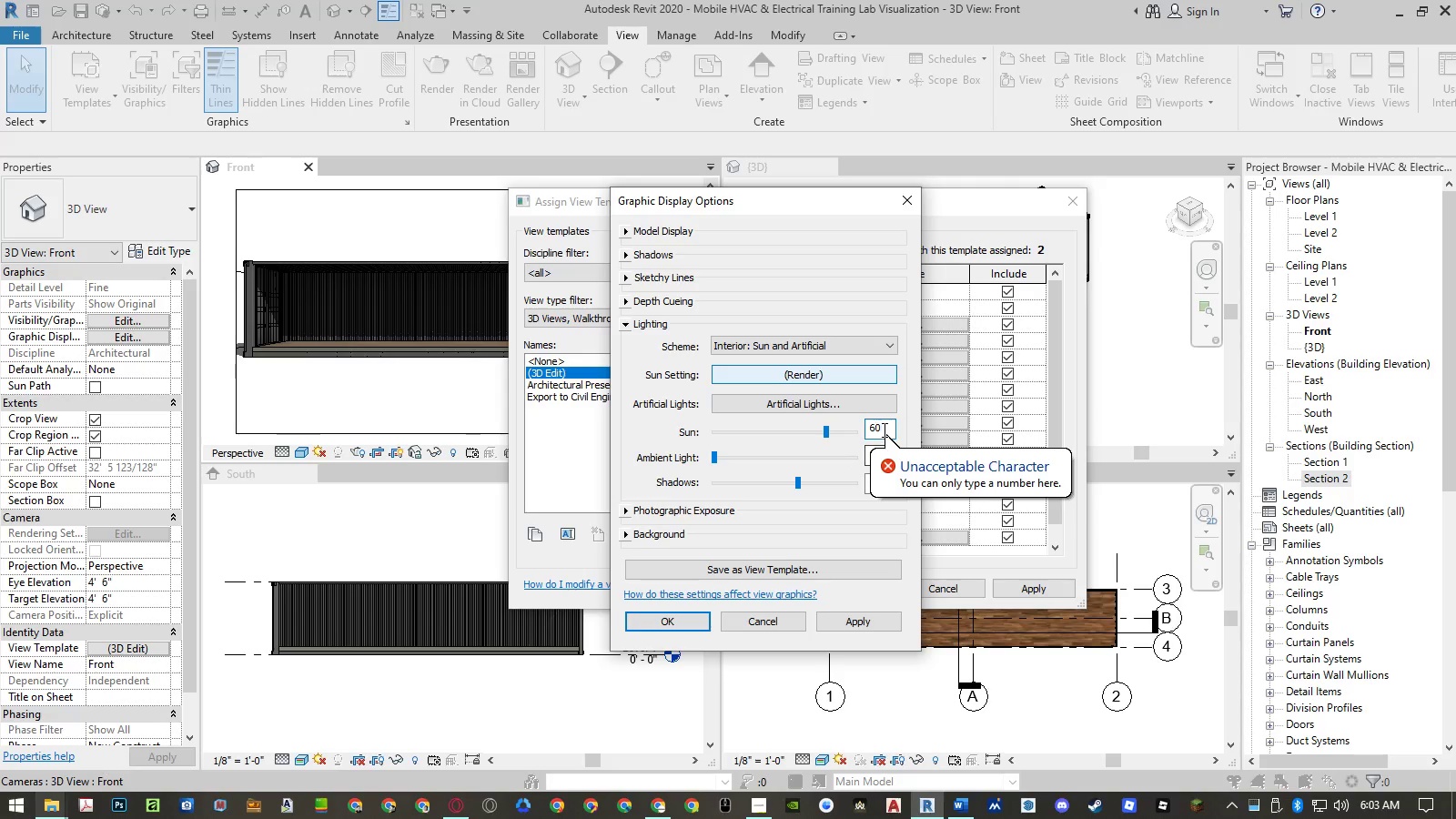 
key(Backspace)
 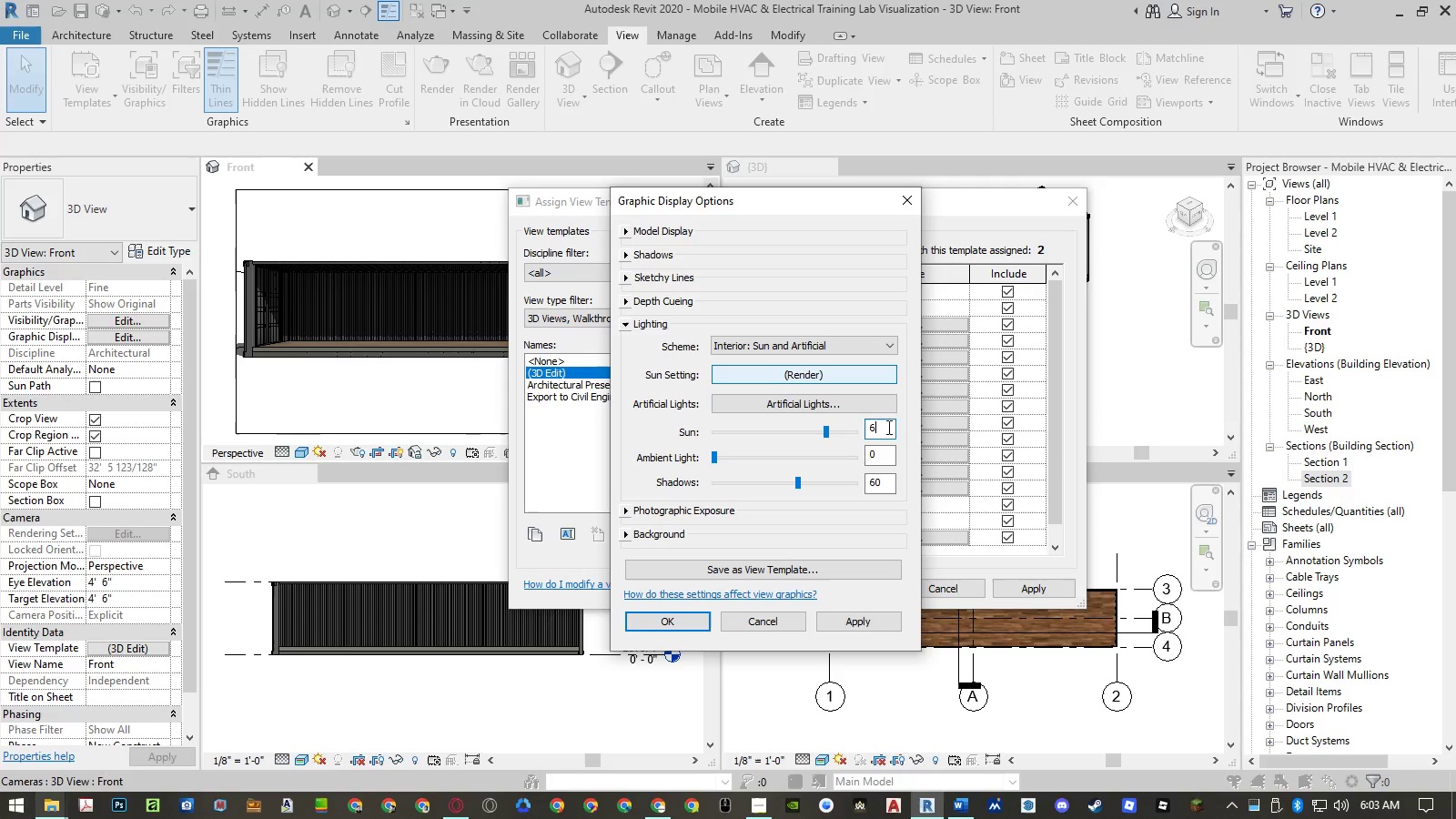 
key(Numpad0)
 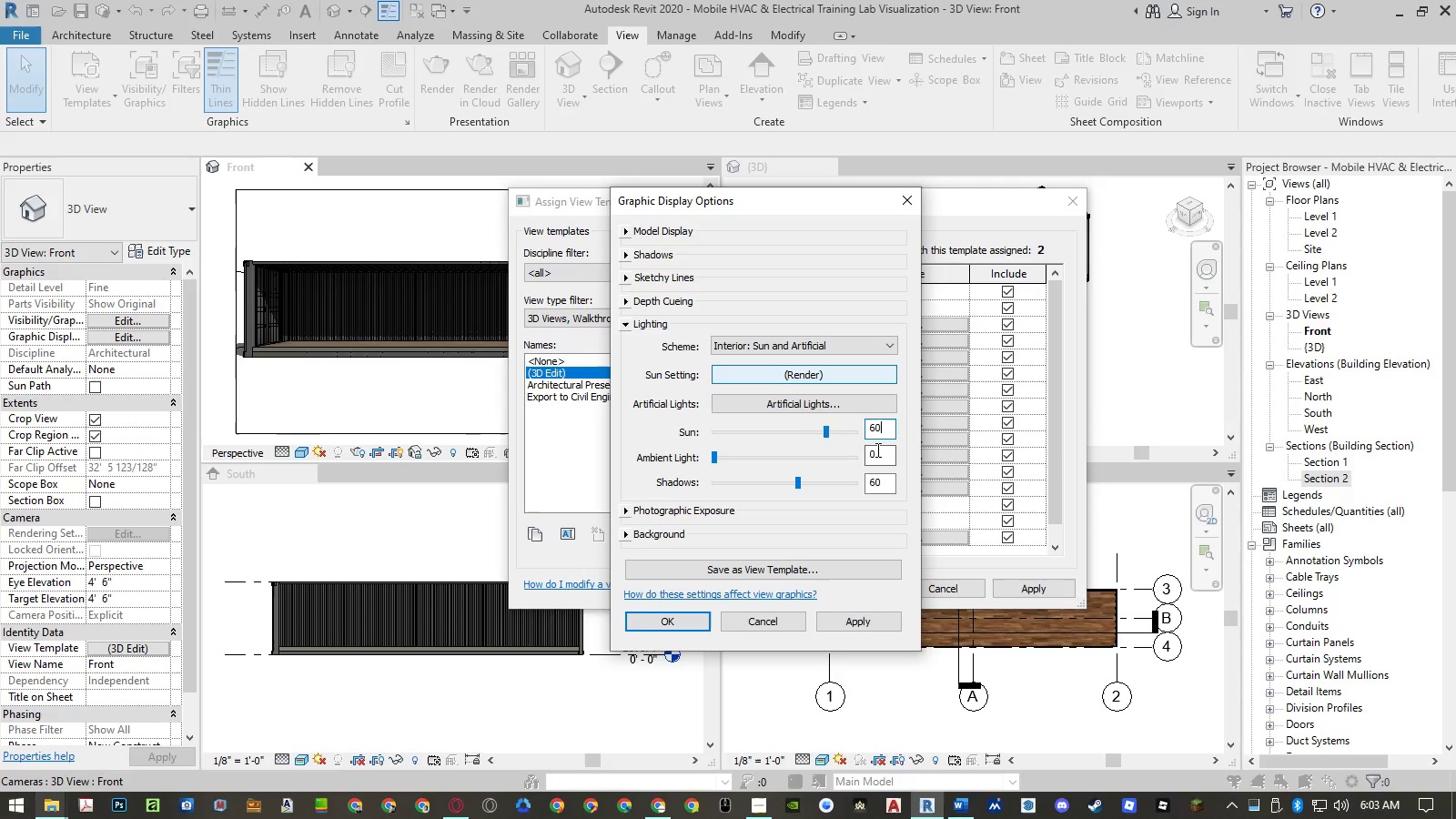 
double_click([876, 450])
 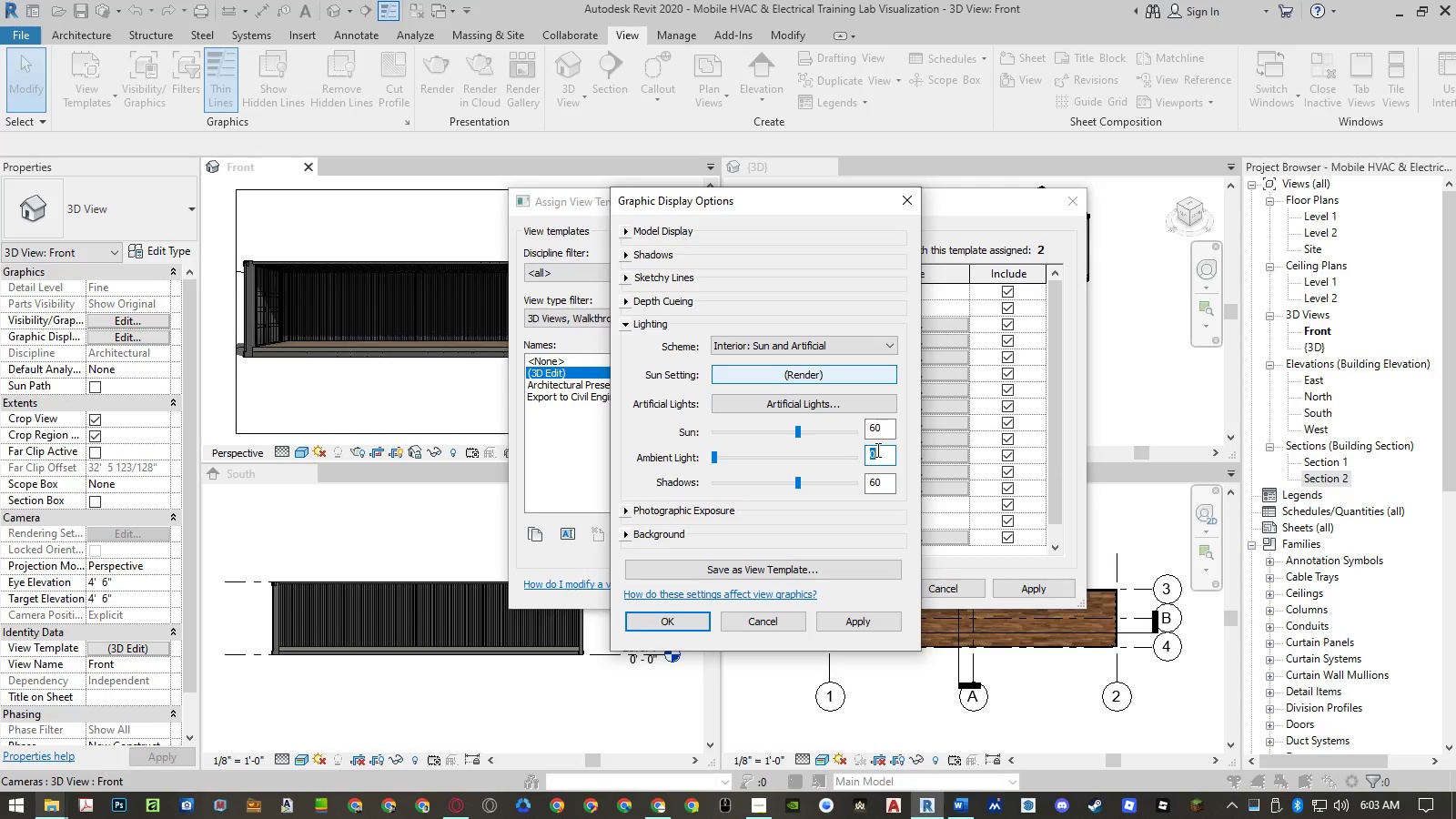 
key(Numpad4)
 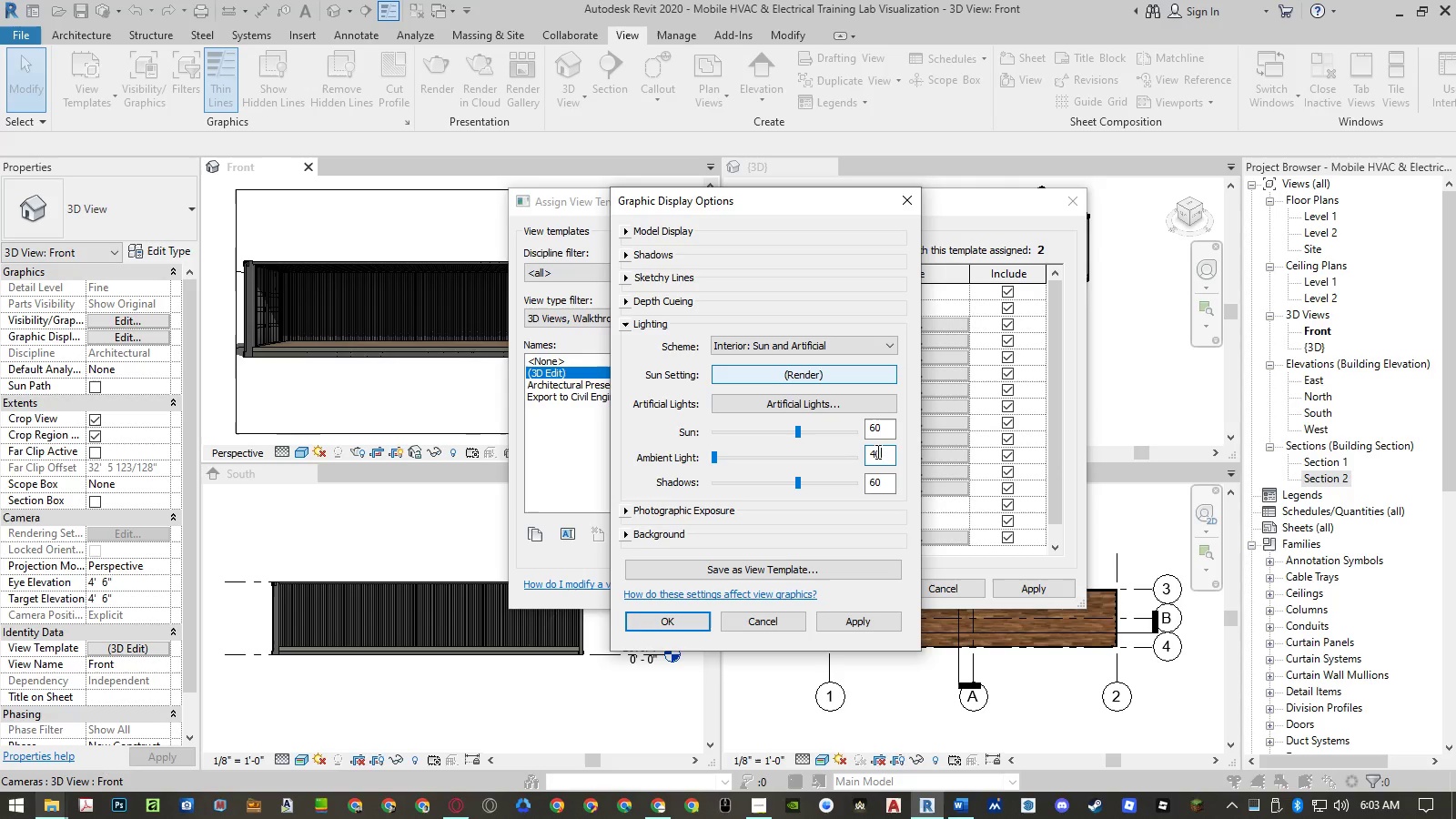 
key(Numpad0)
 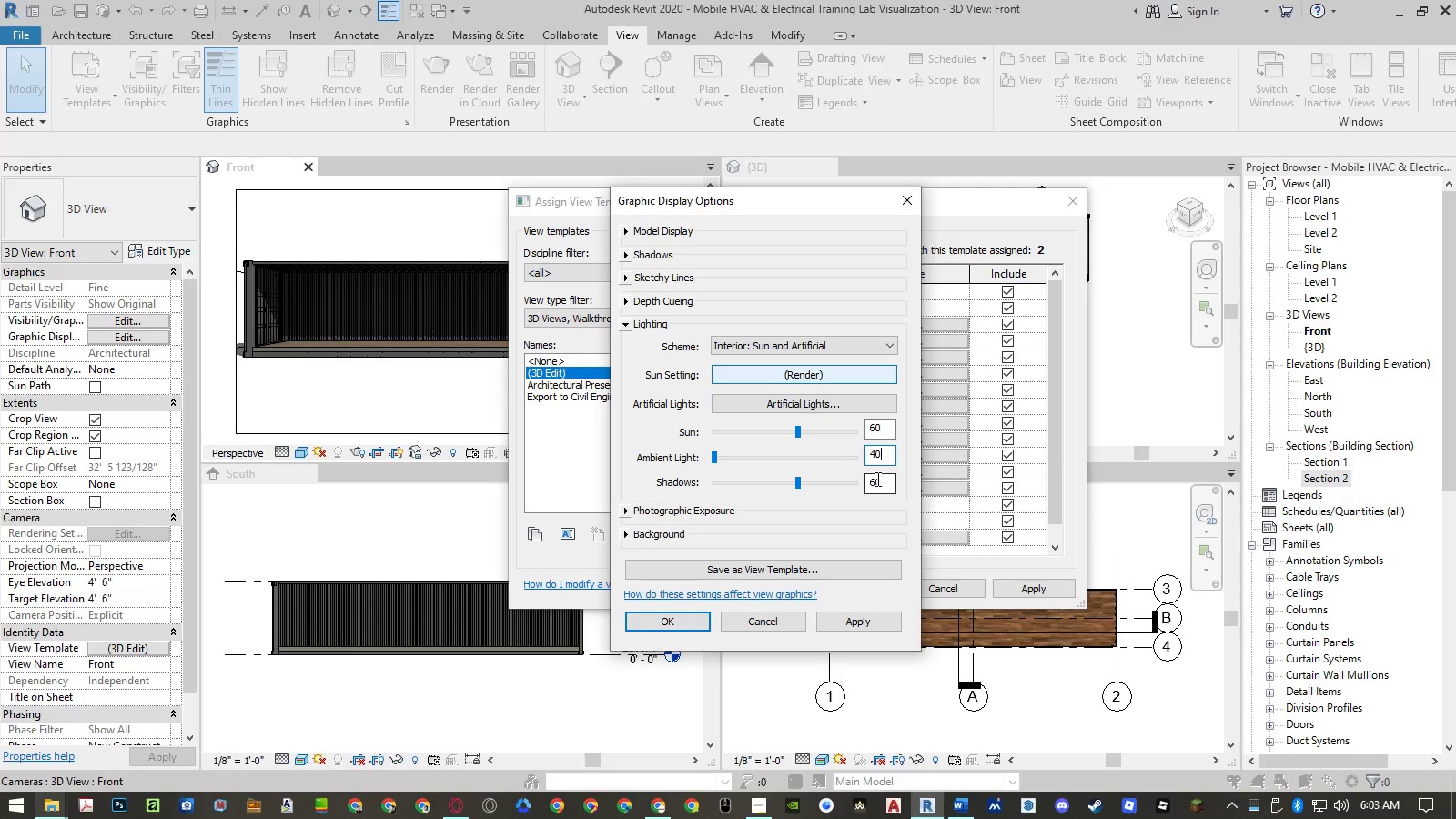 
double_click([876, 479])
 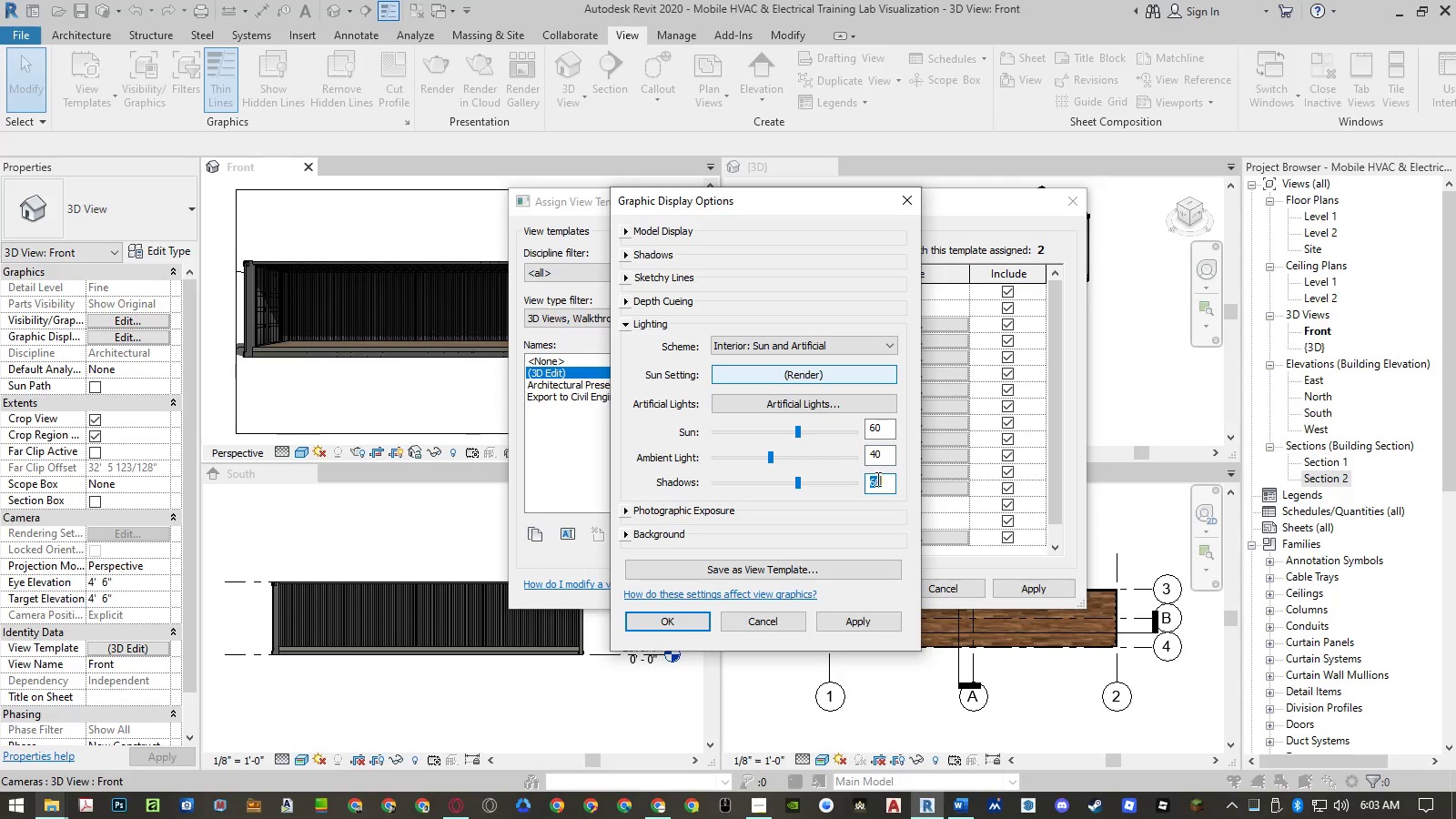 
key(Numpad2)
 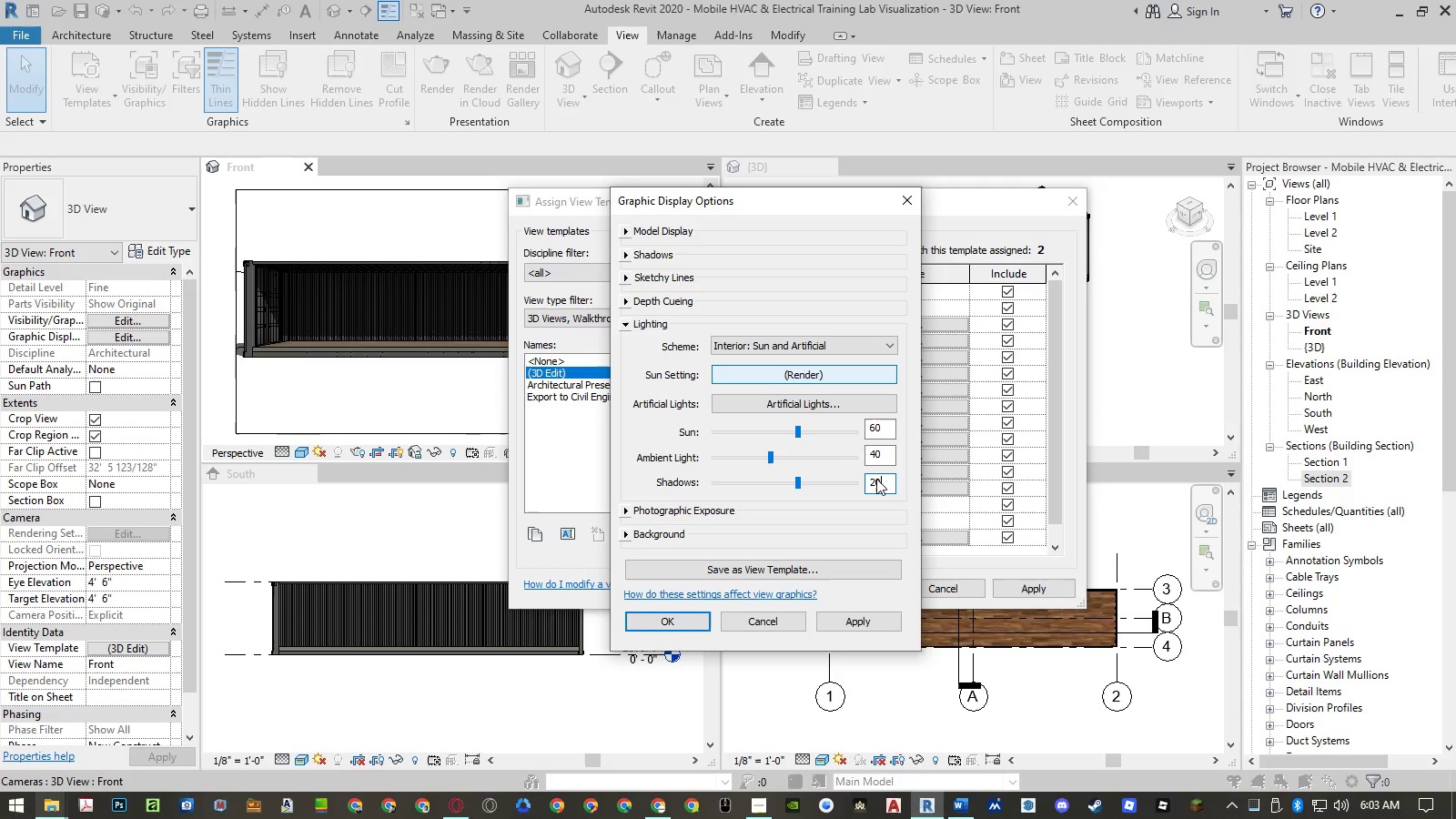 
key(Numpad0)
 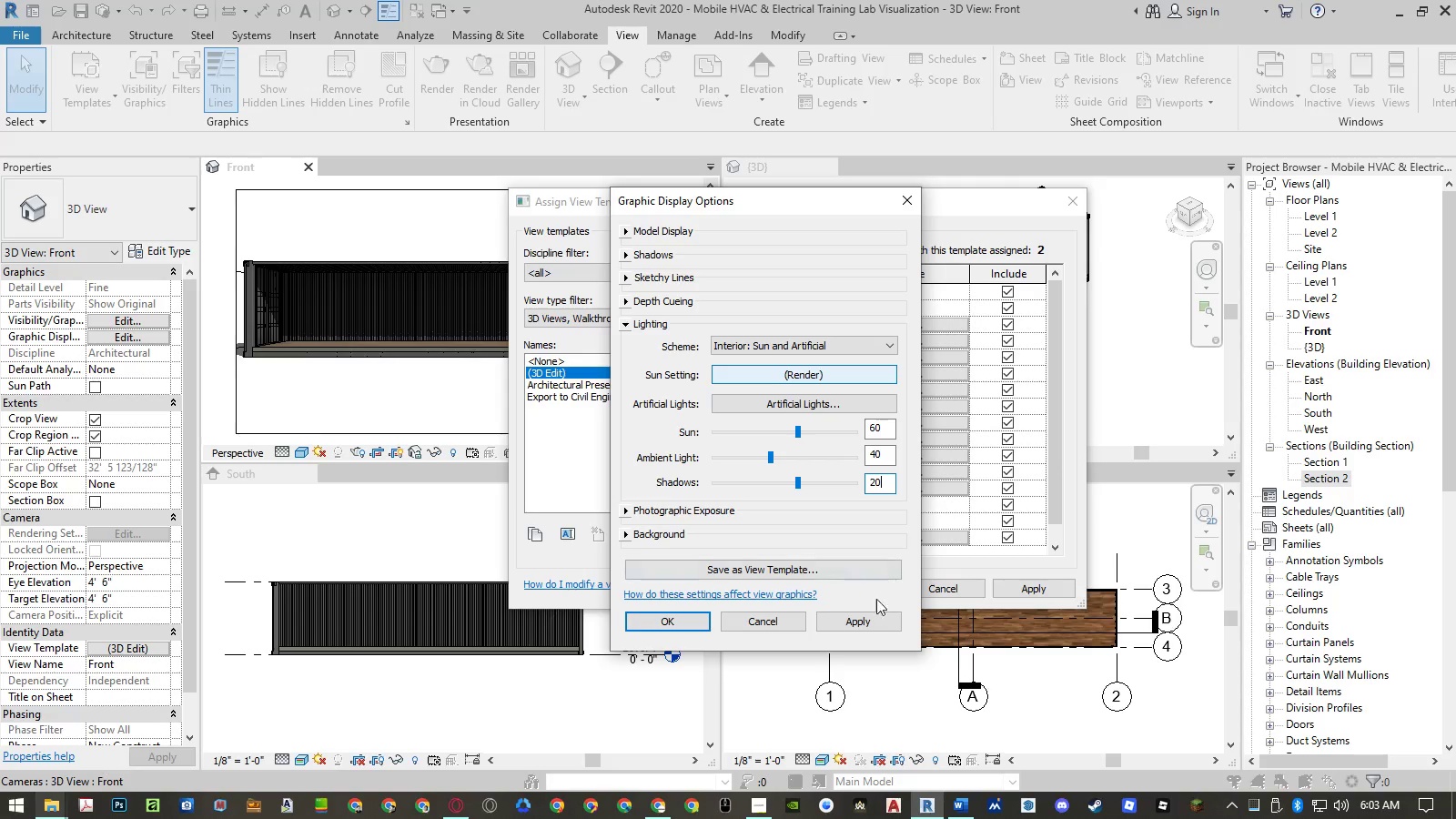 
left_click([867, 618])
 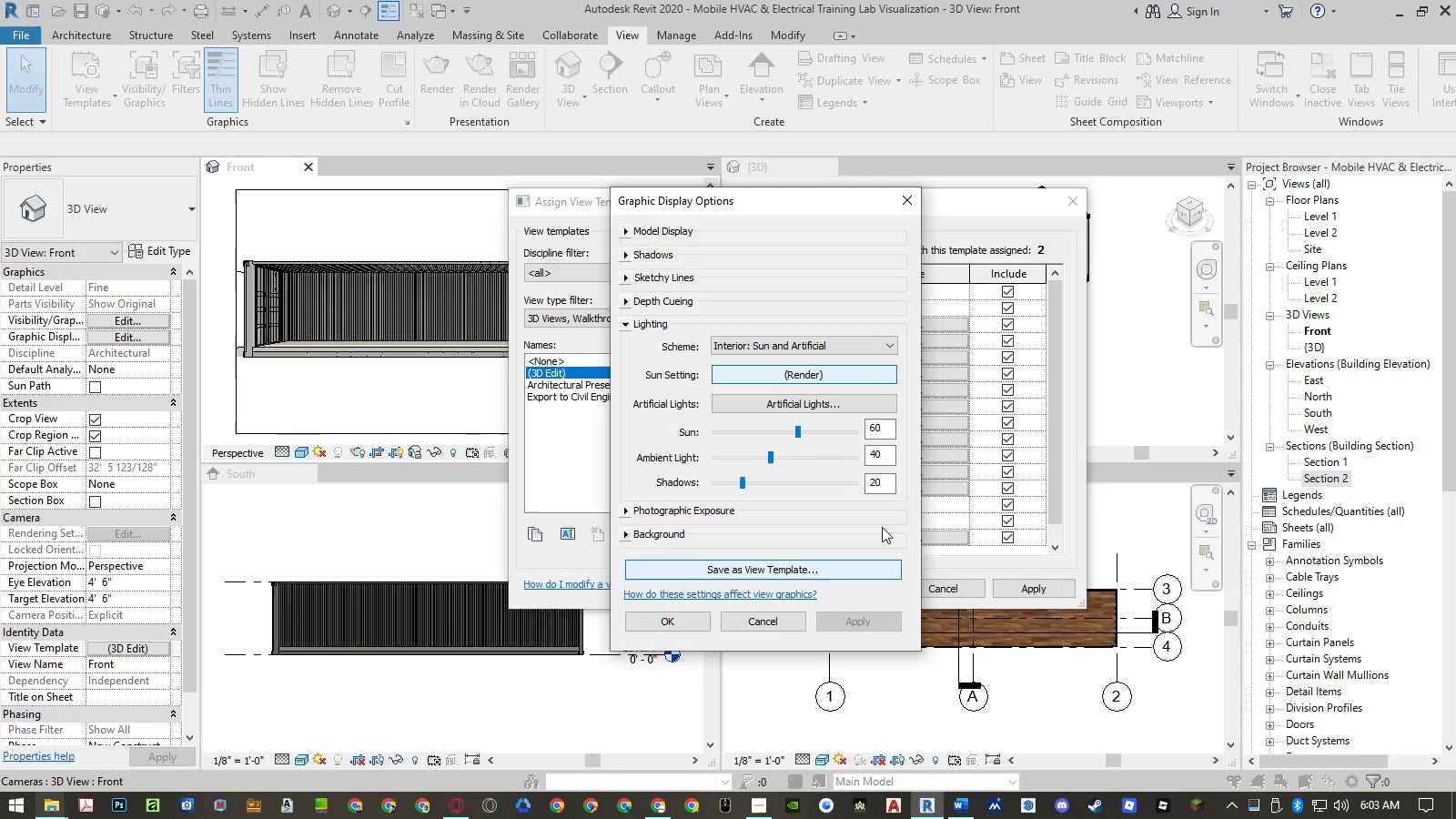 
double_click([886, 484])
 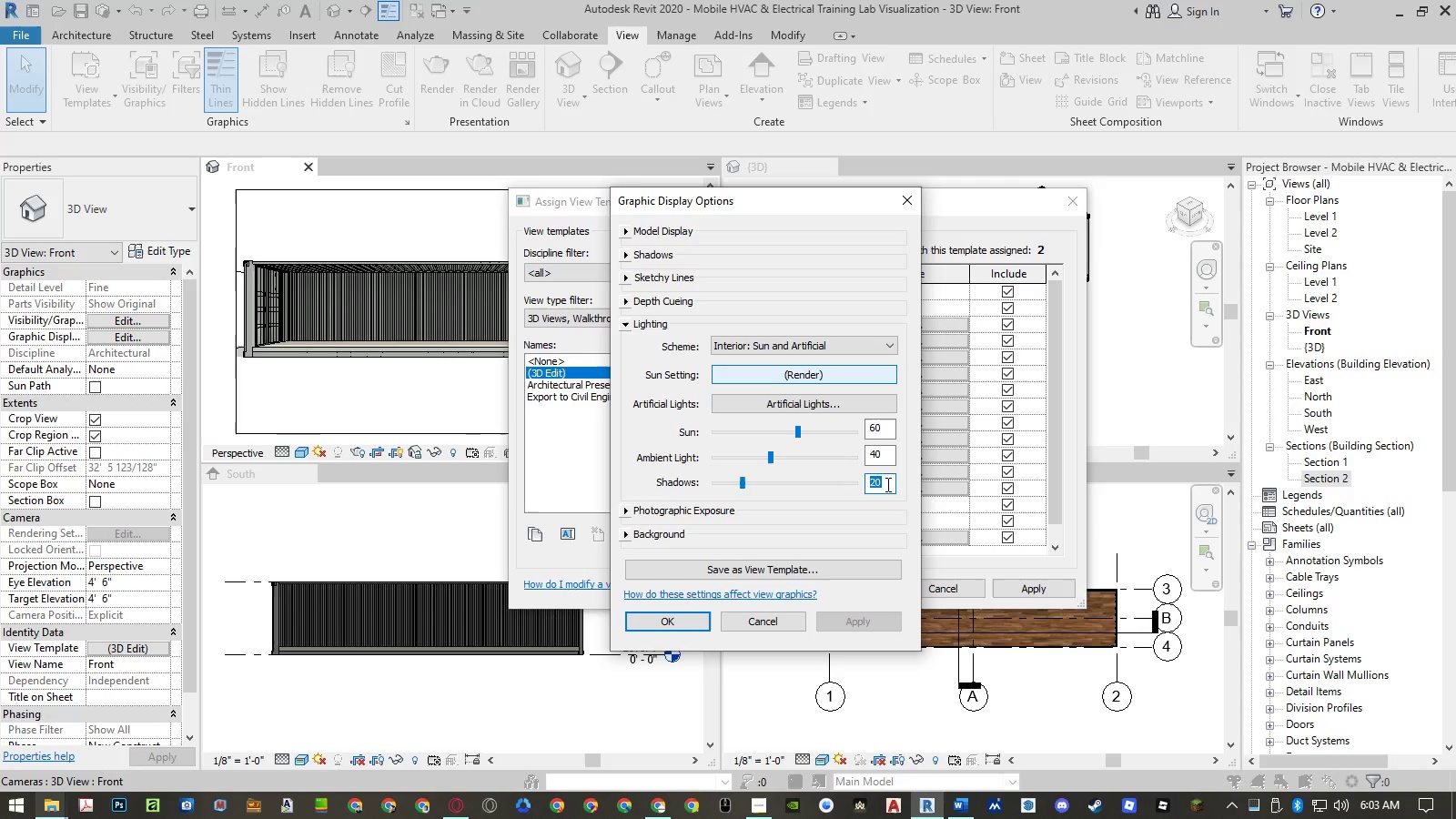 
key(Numpad4)
 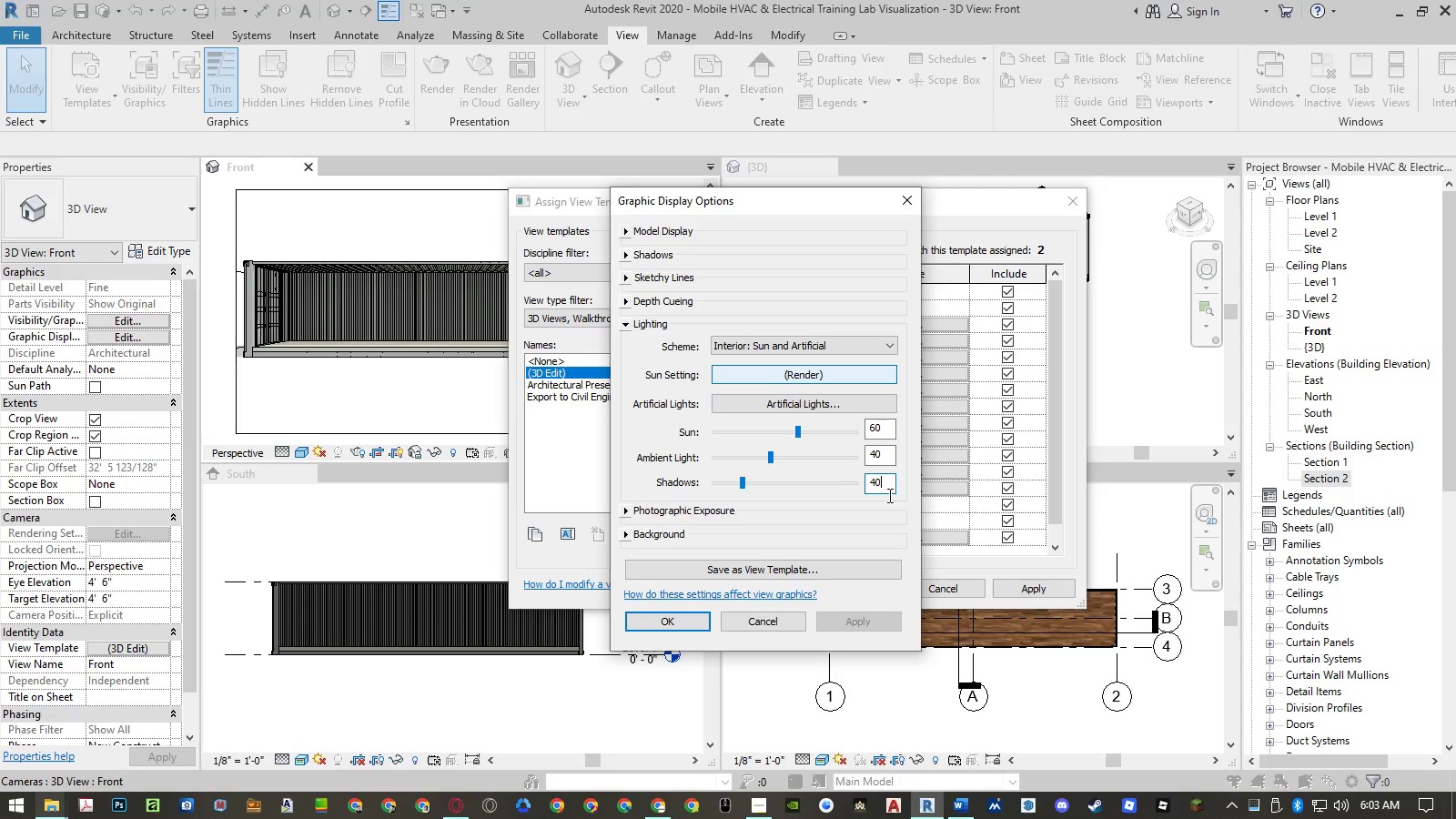 
key(Numpad0)
 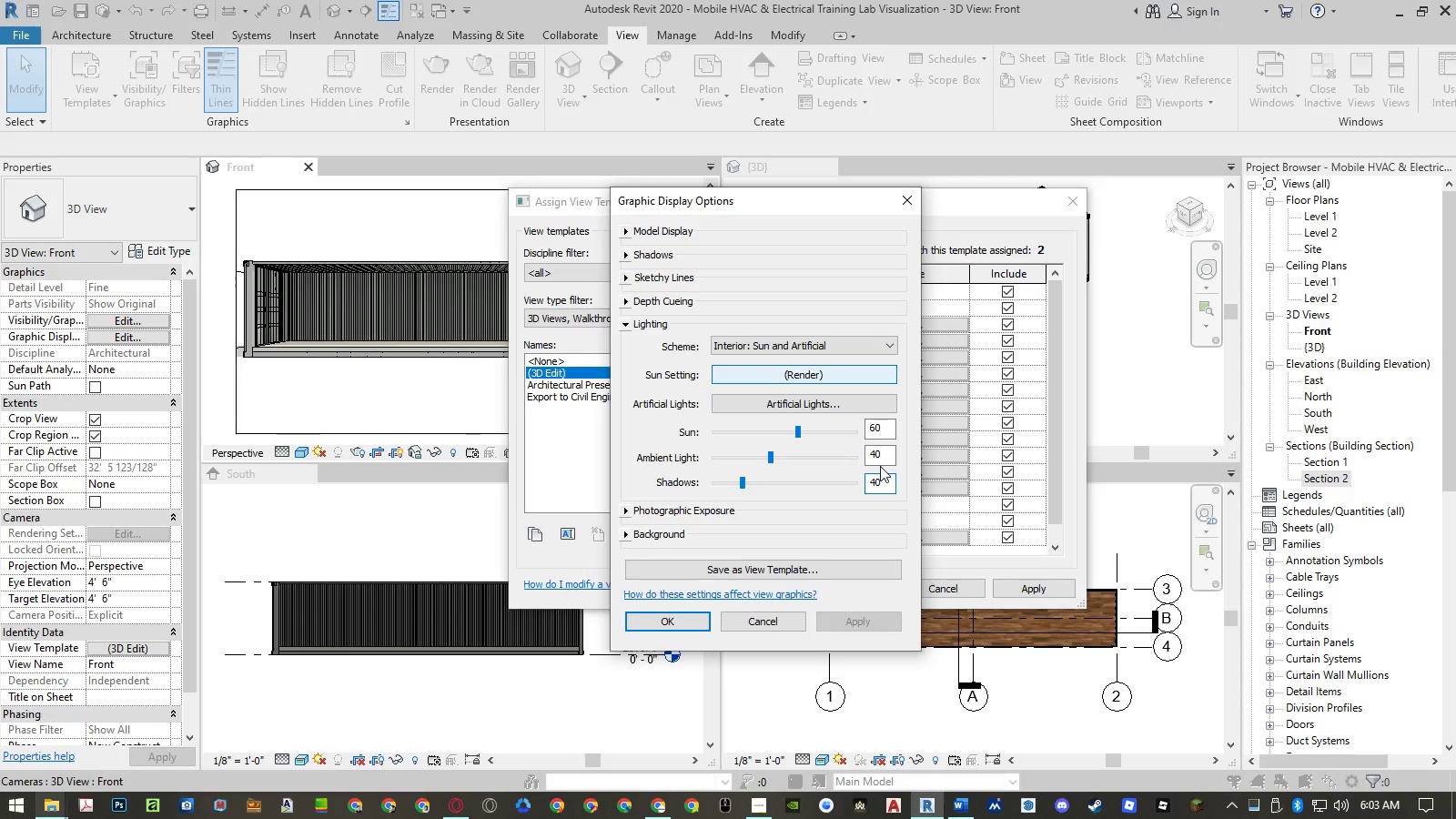 
double_click([880, 460])
 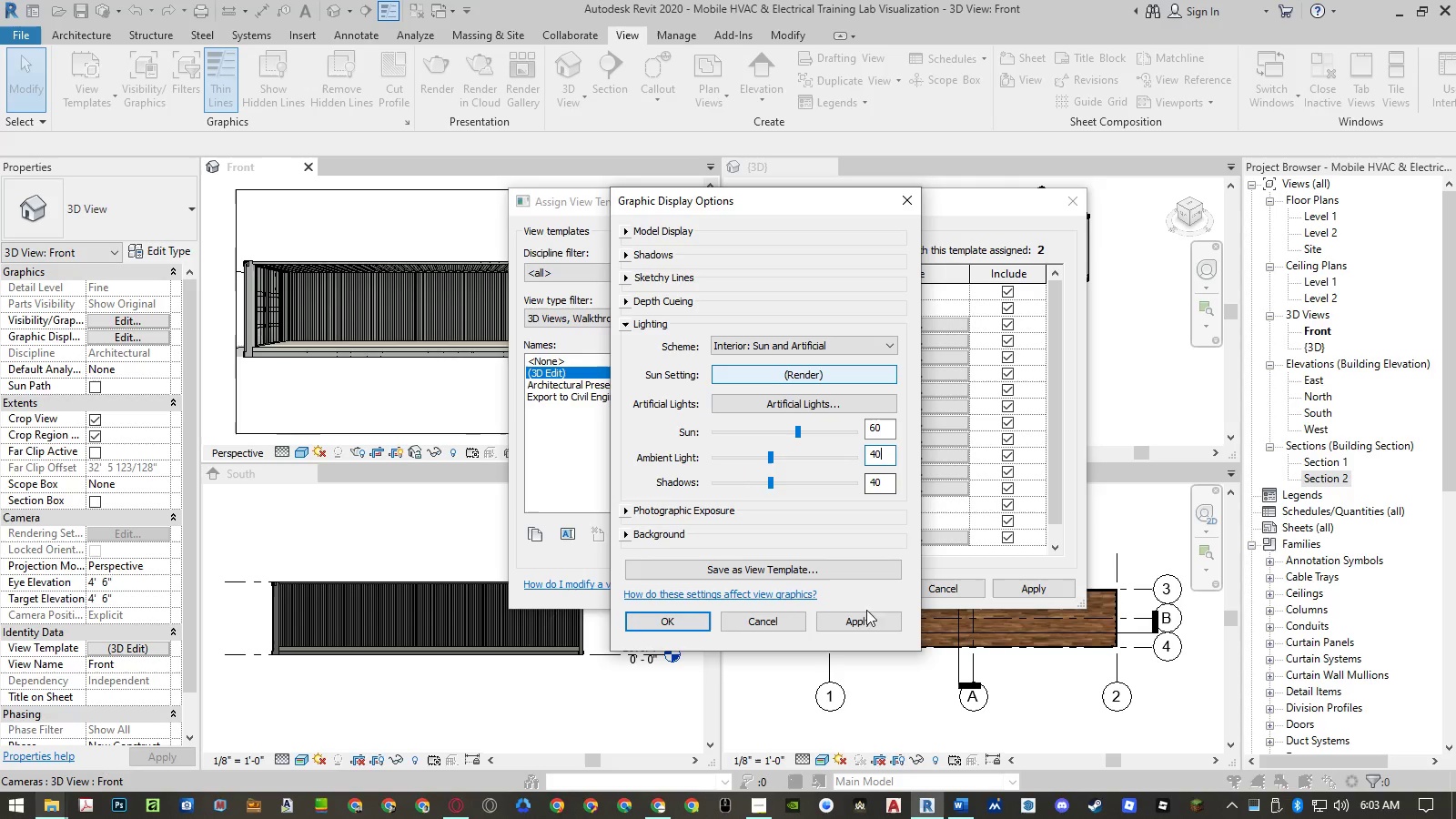 
left_click([865, 622])
 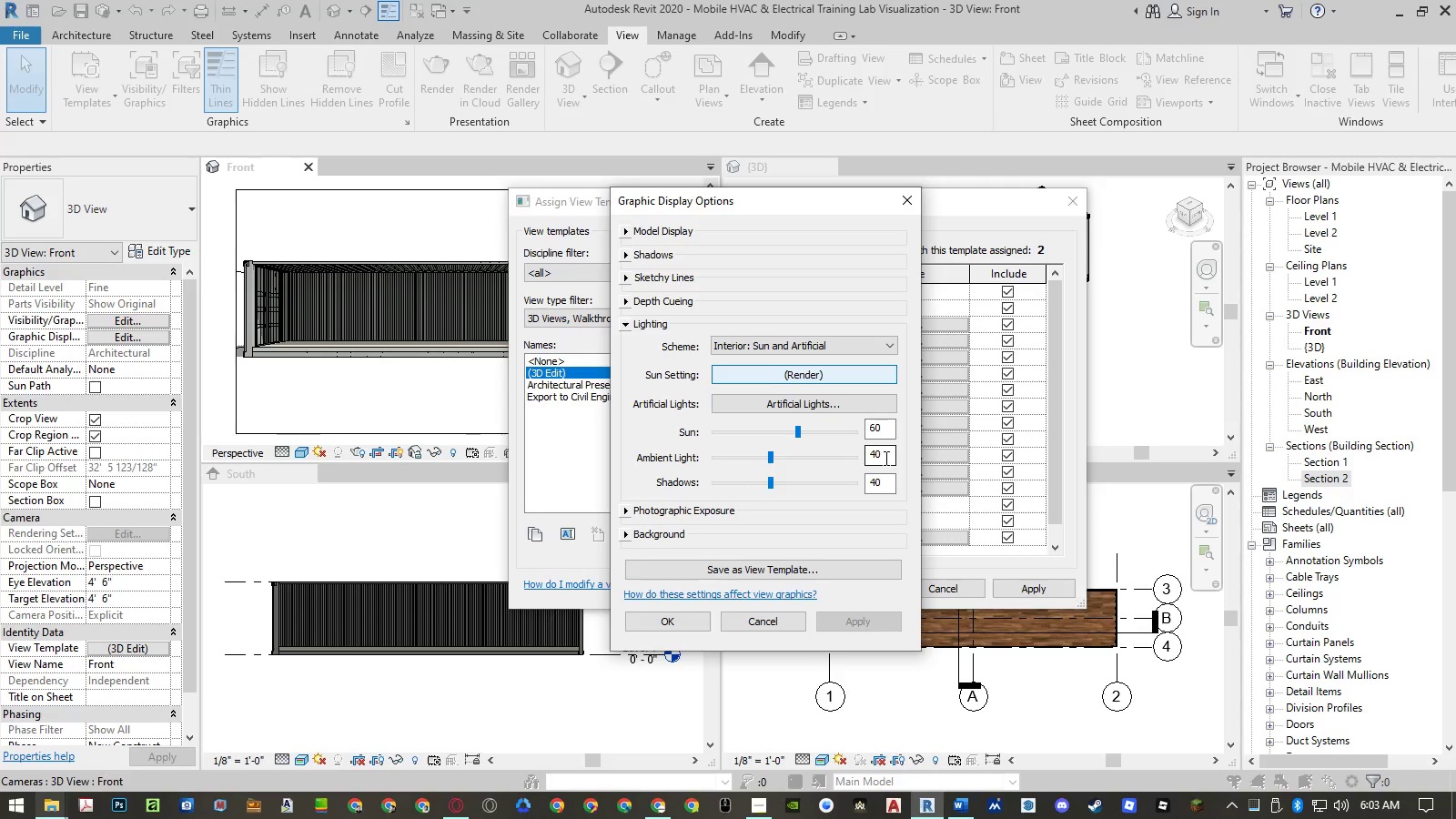 
wait(6.89)
 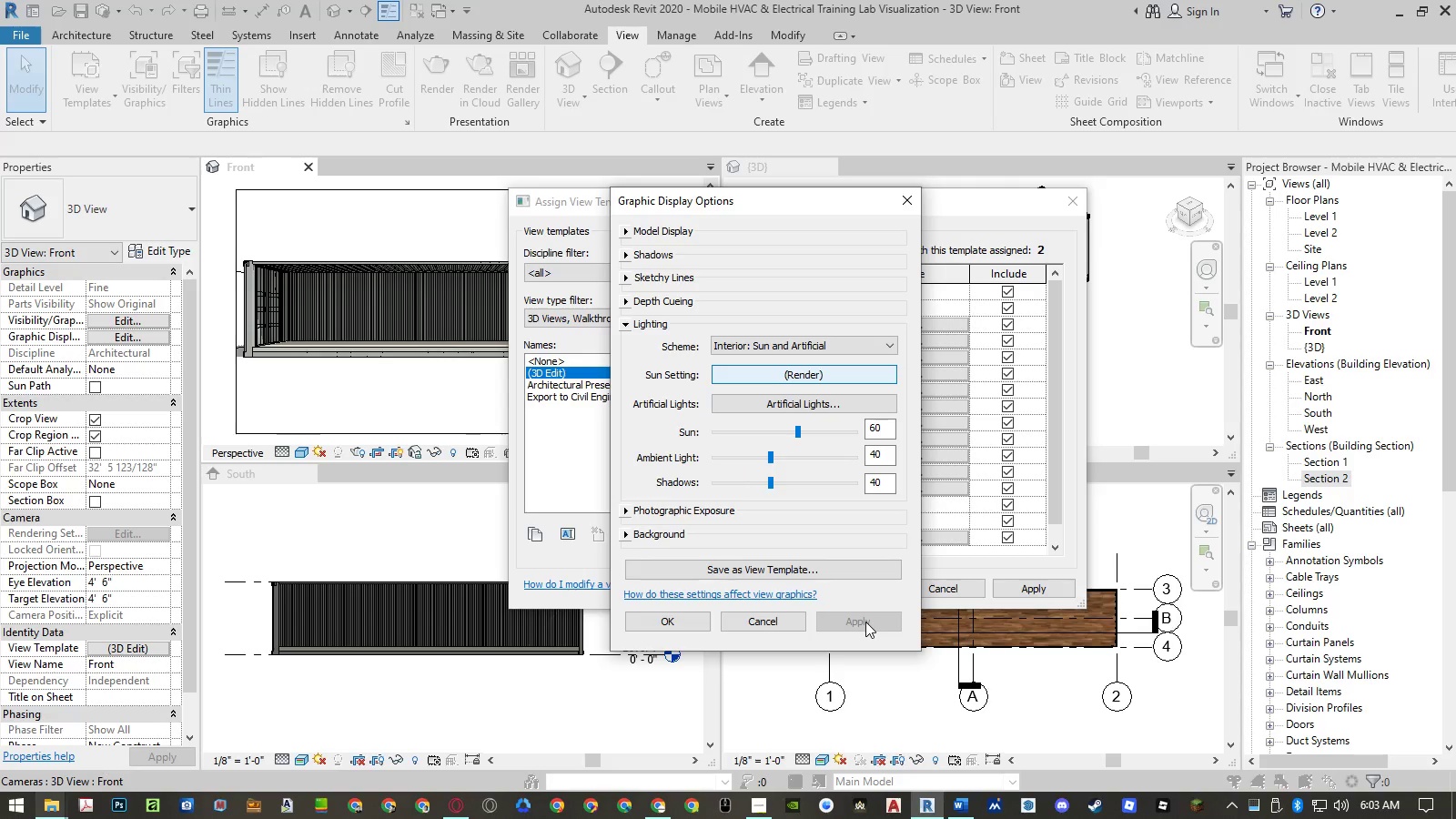 
double_click([891, 449])
 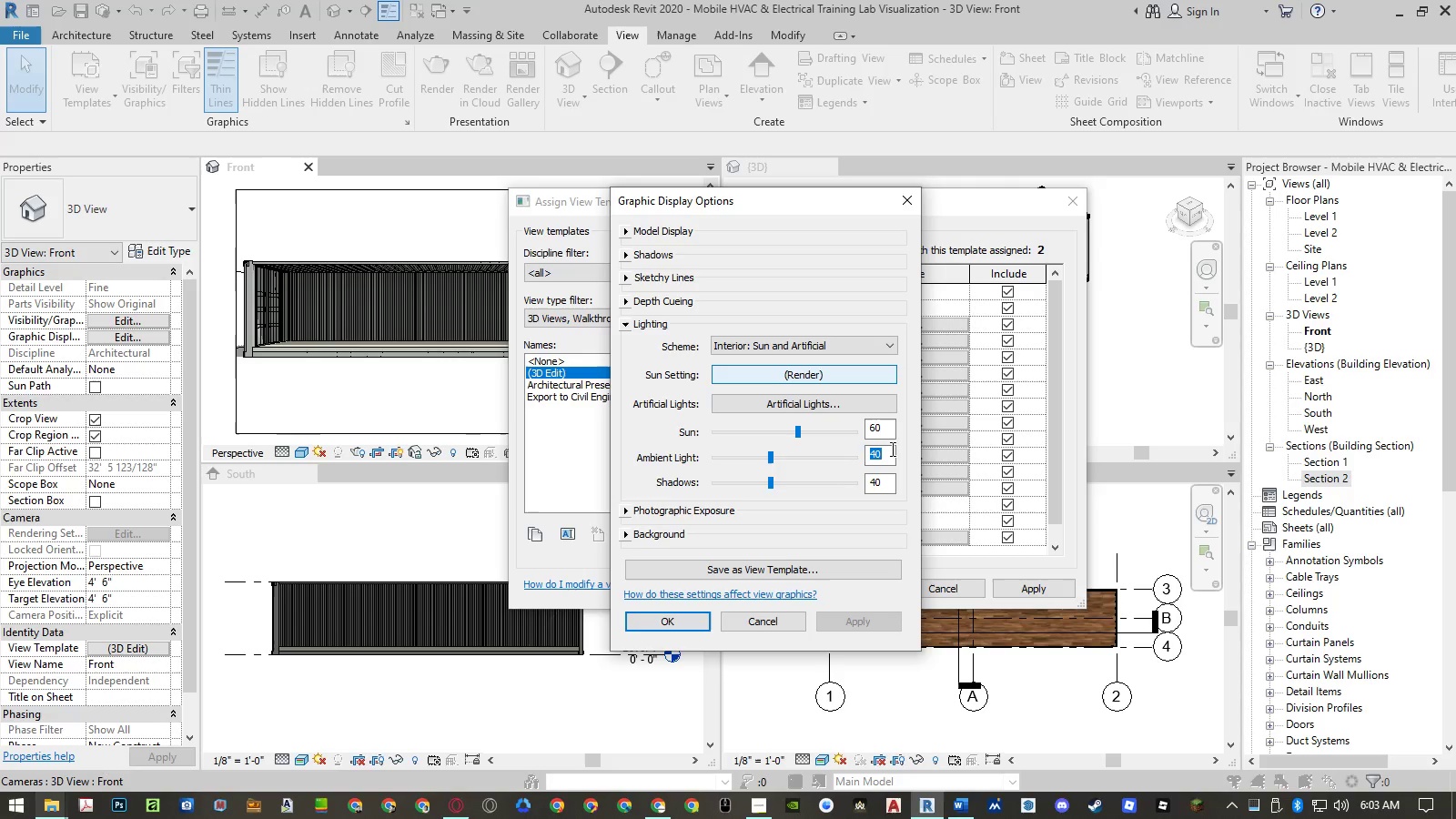 
key(Numpad6)
 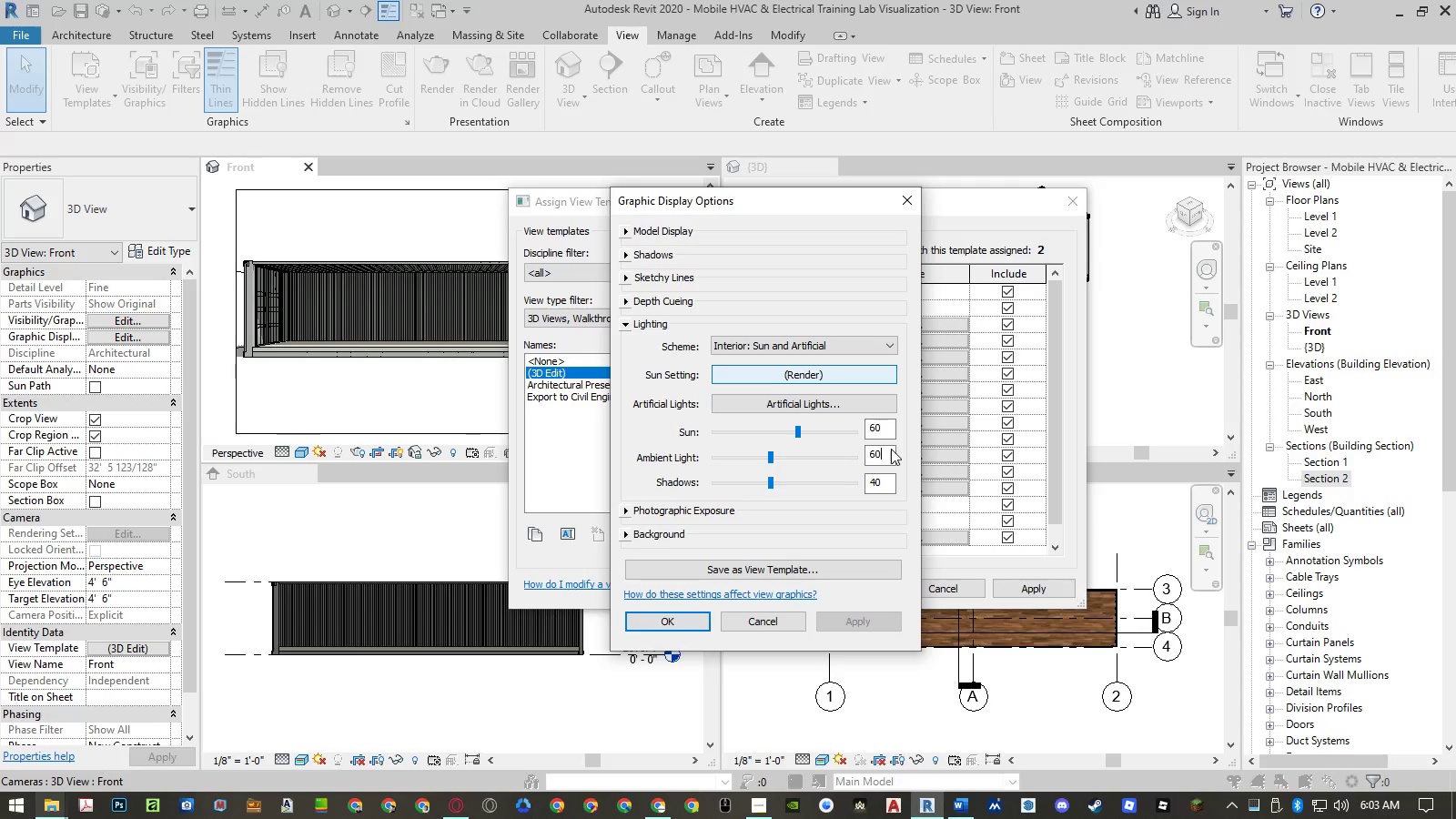 
key(Numpad0)
 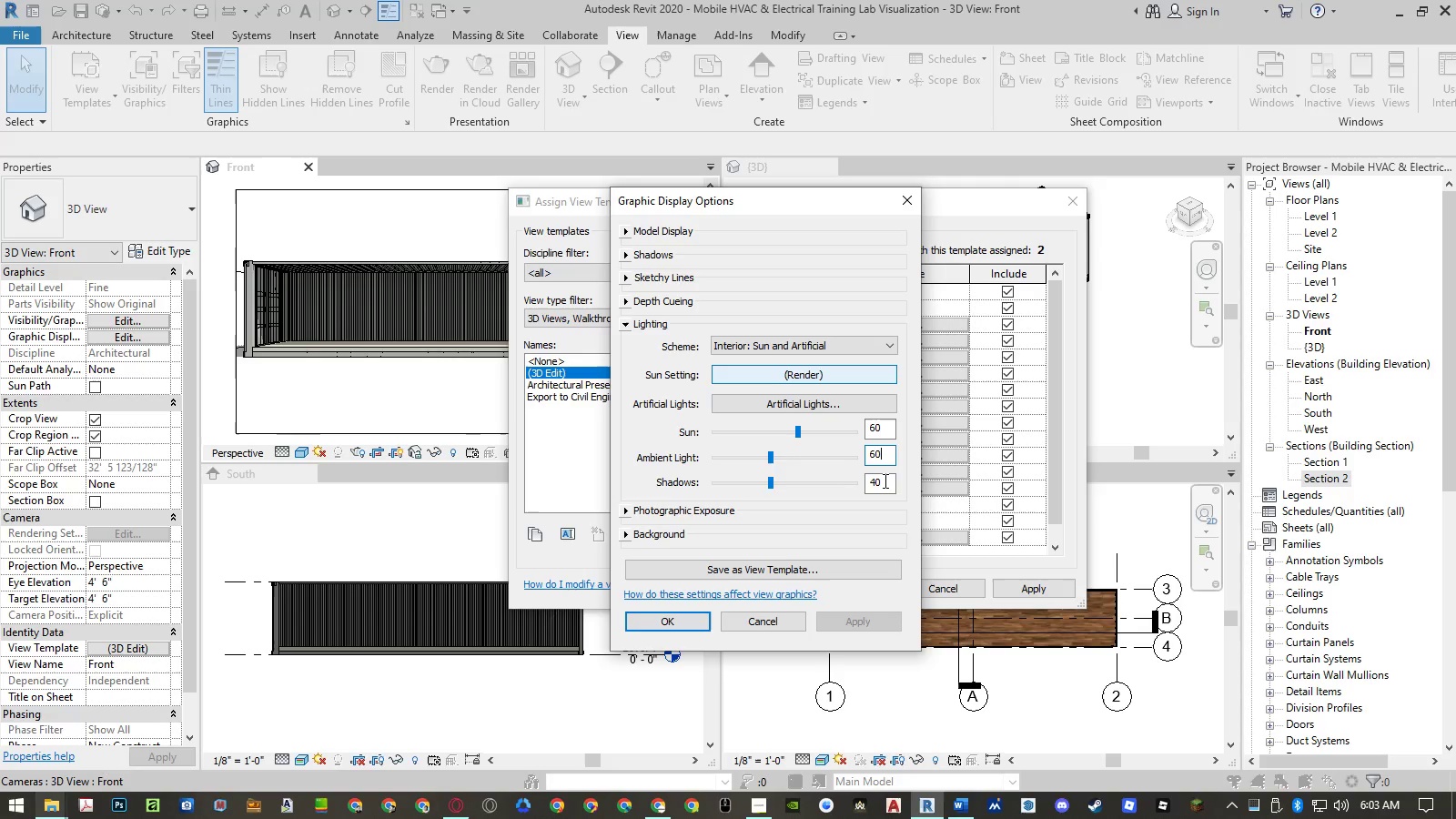 
left_click([884, 480])
 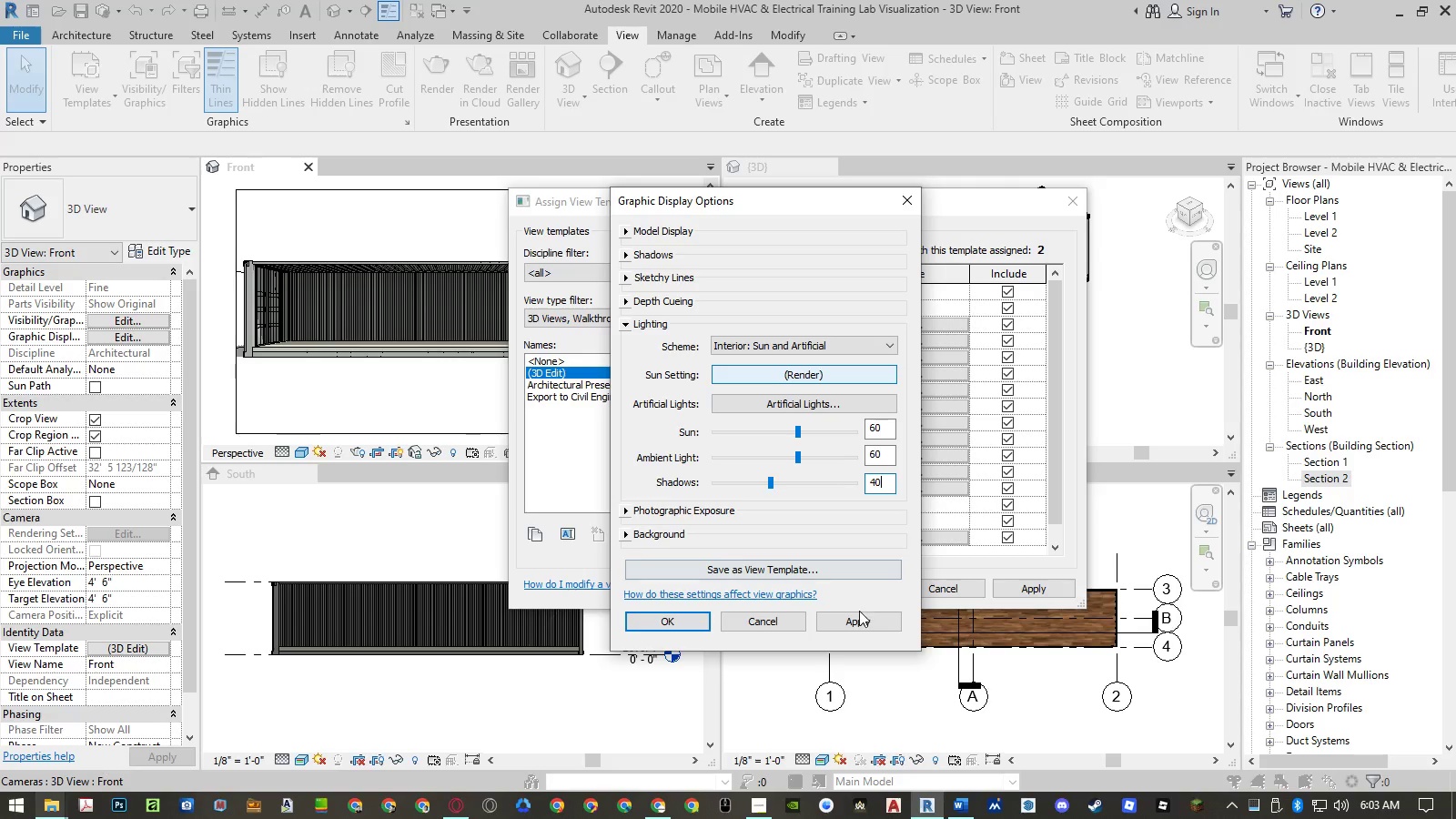 
left_click([858, 618])
 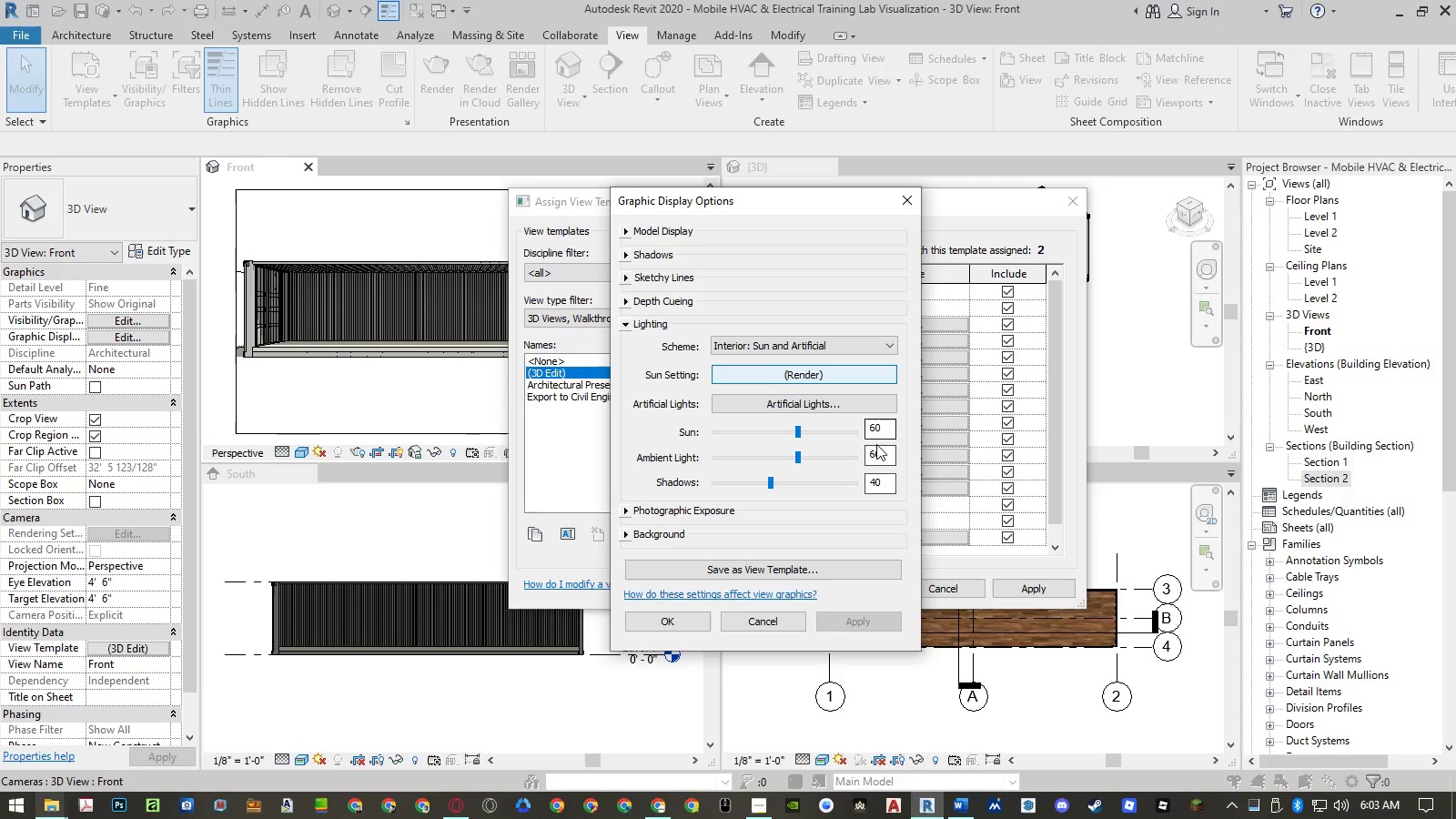 
double_click([876, 449])
 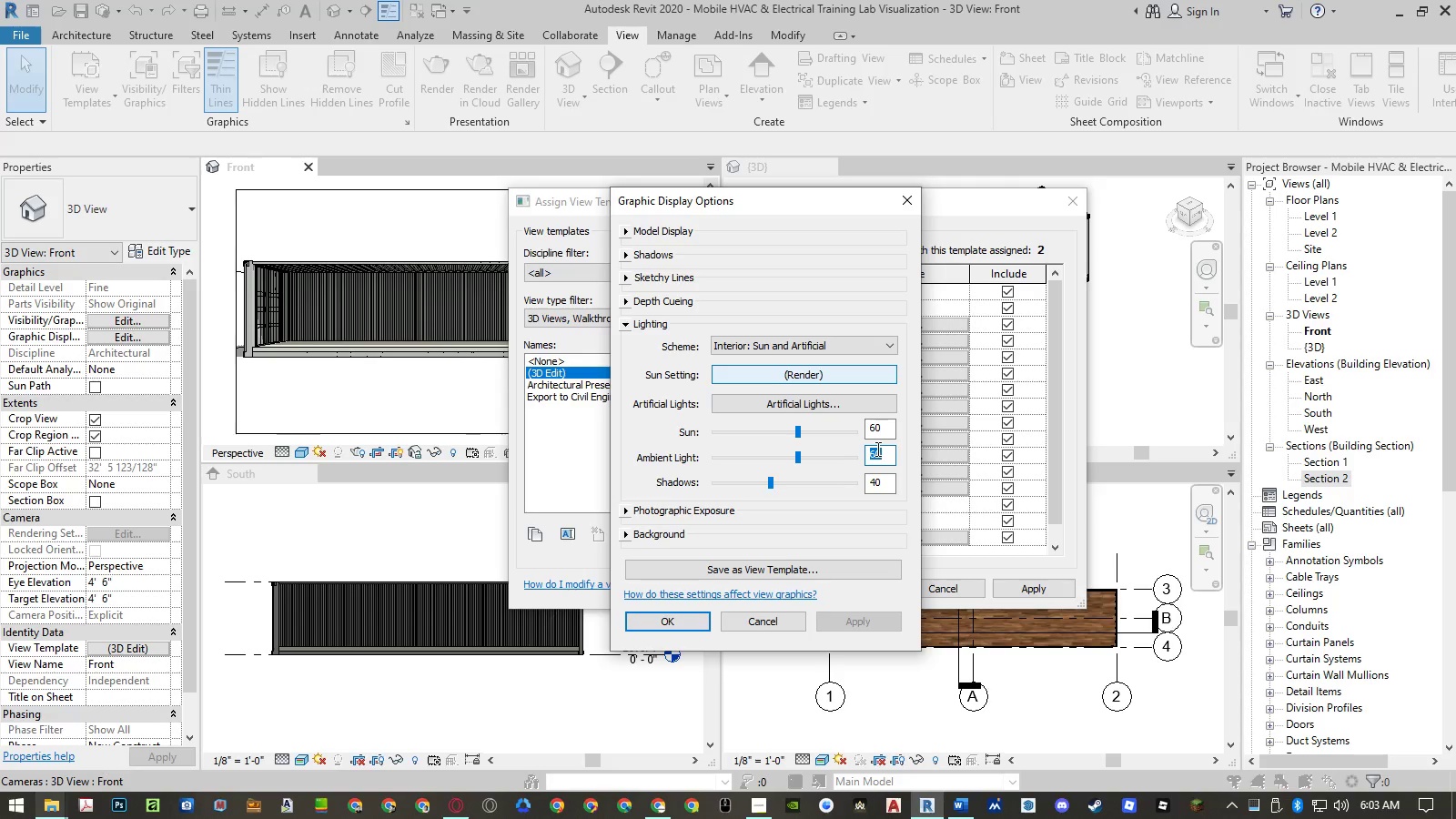 
key(Numpad2)
 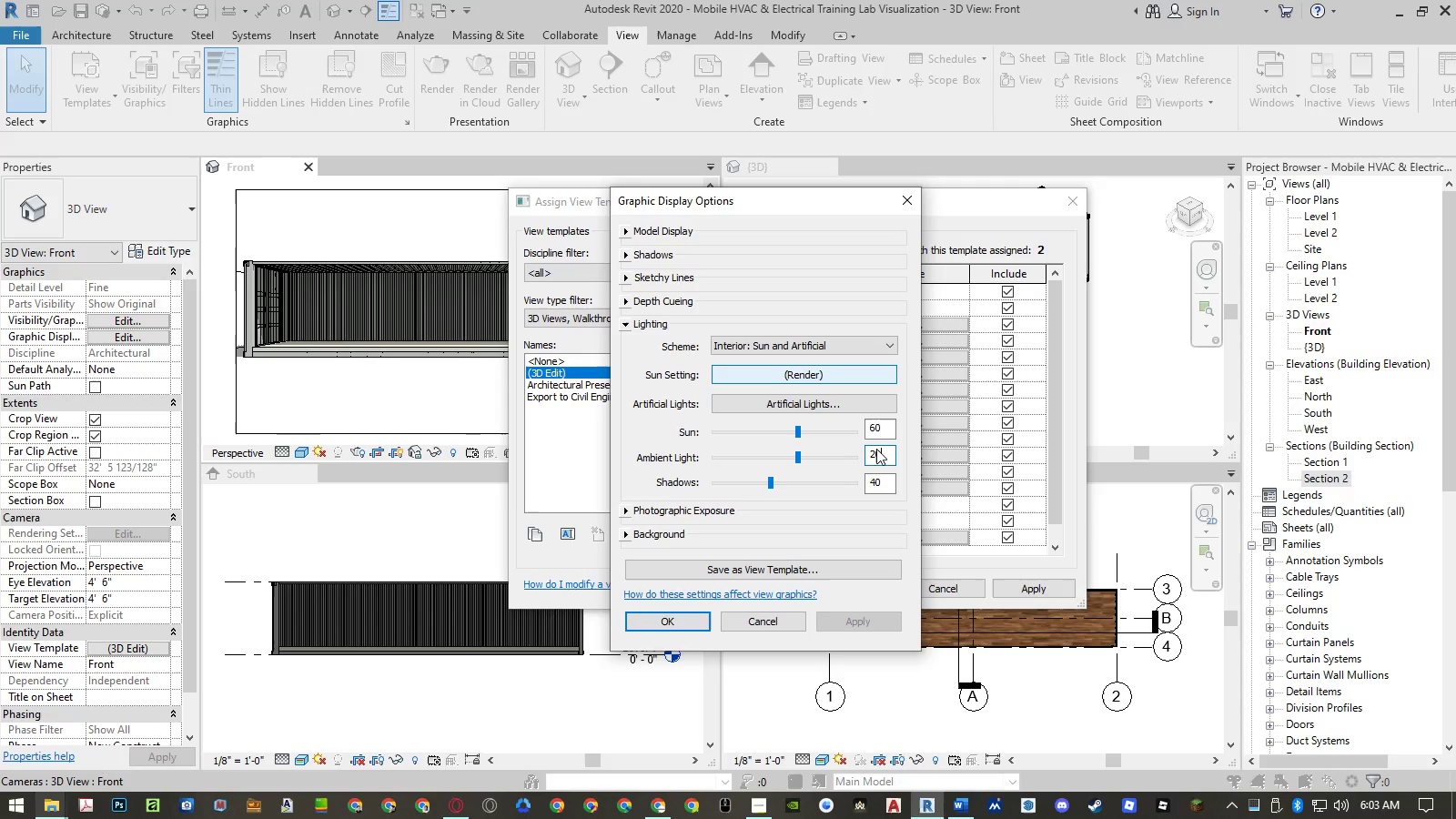 
key(Numpad0)
 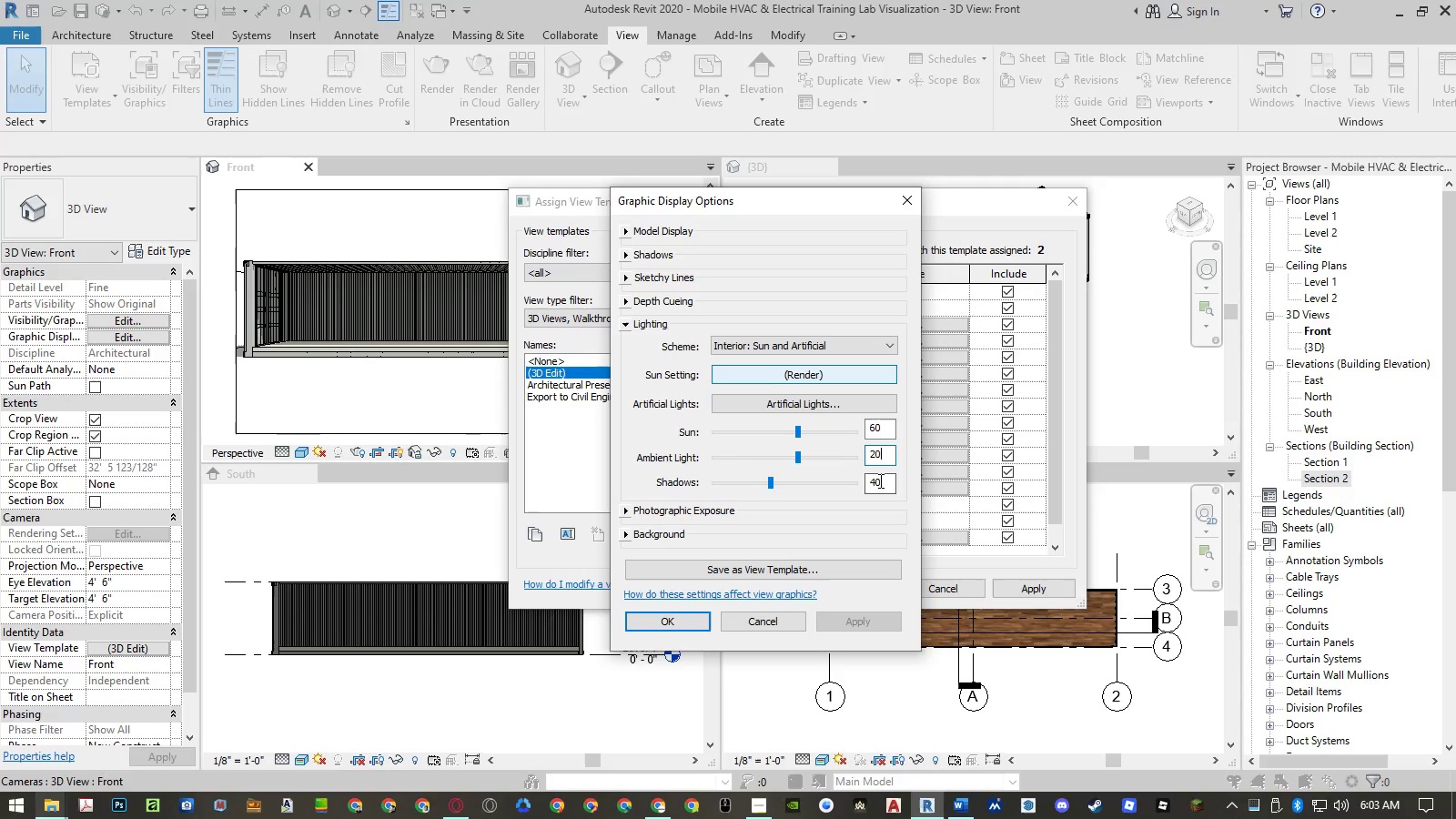 
left_click([879, 481])
 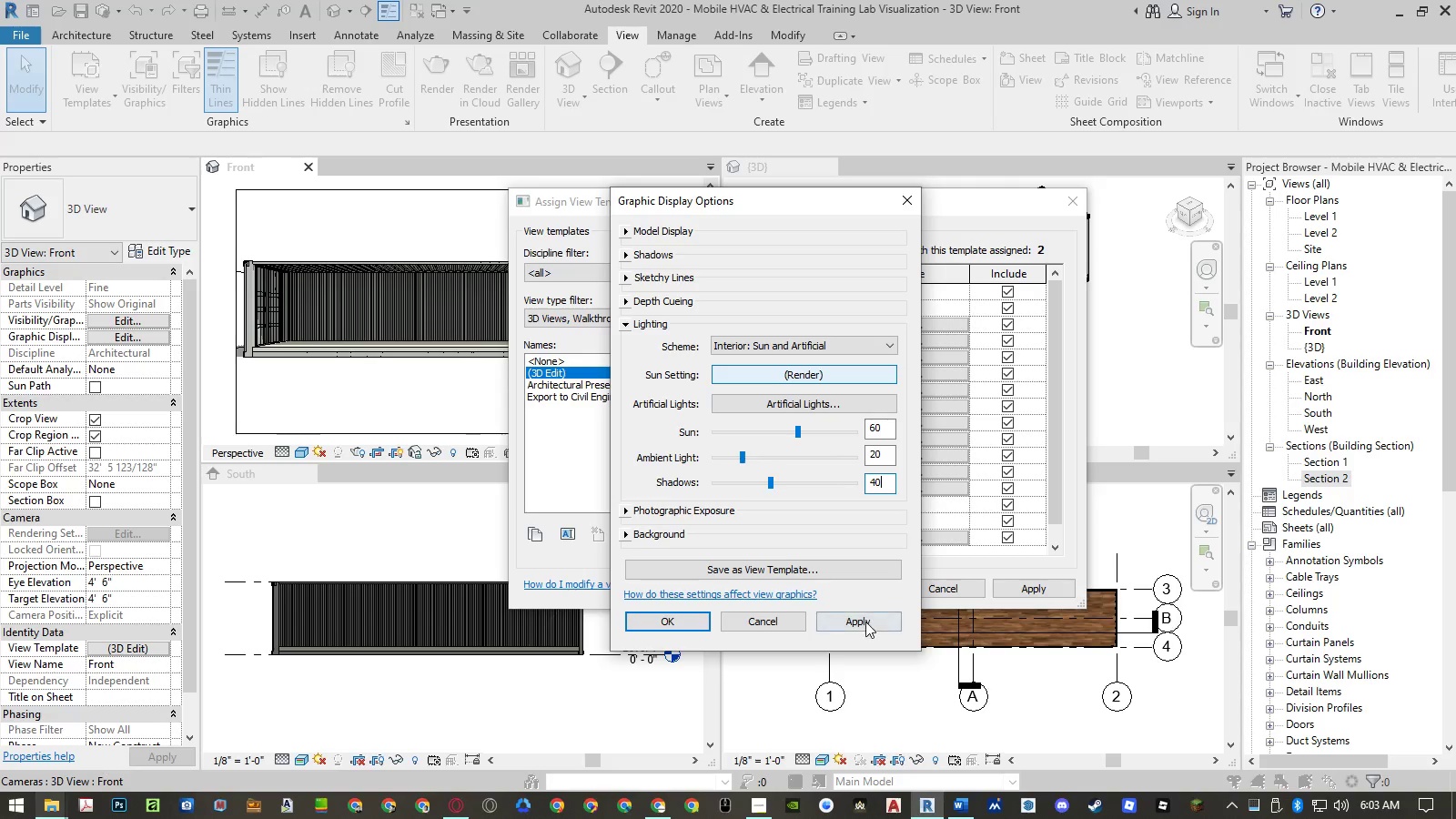 
left_click([865, 622])
 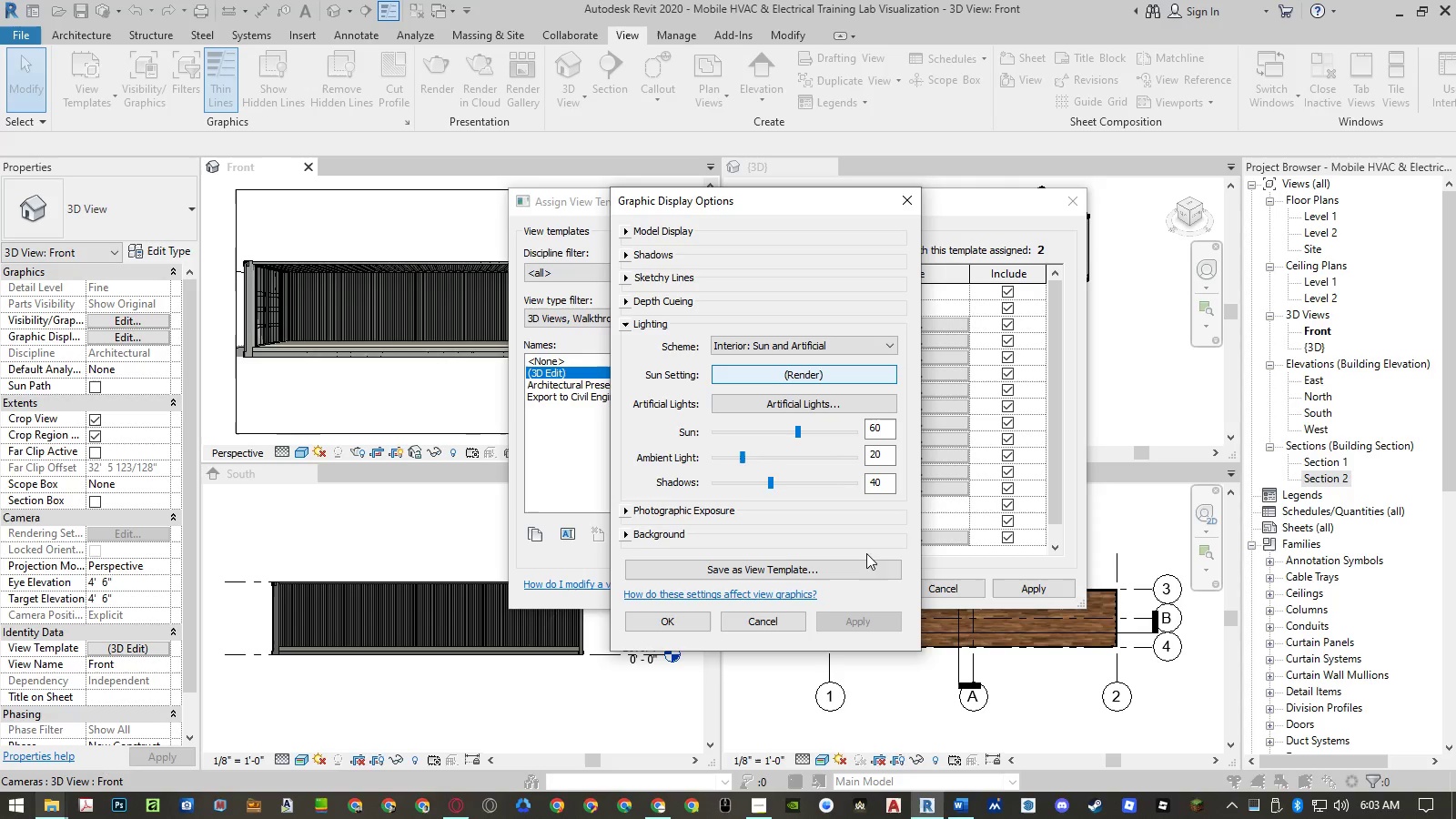 
left_click([886, 451])
 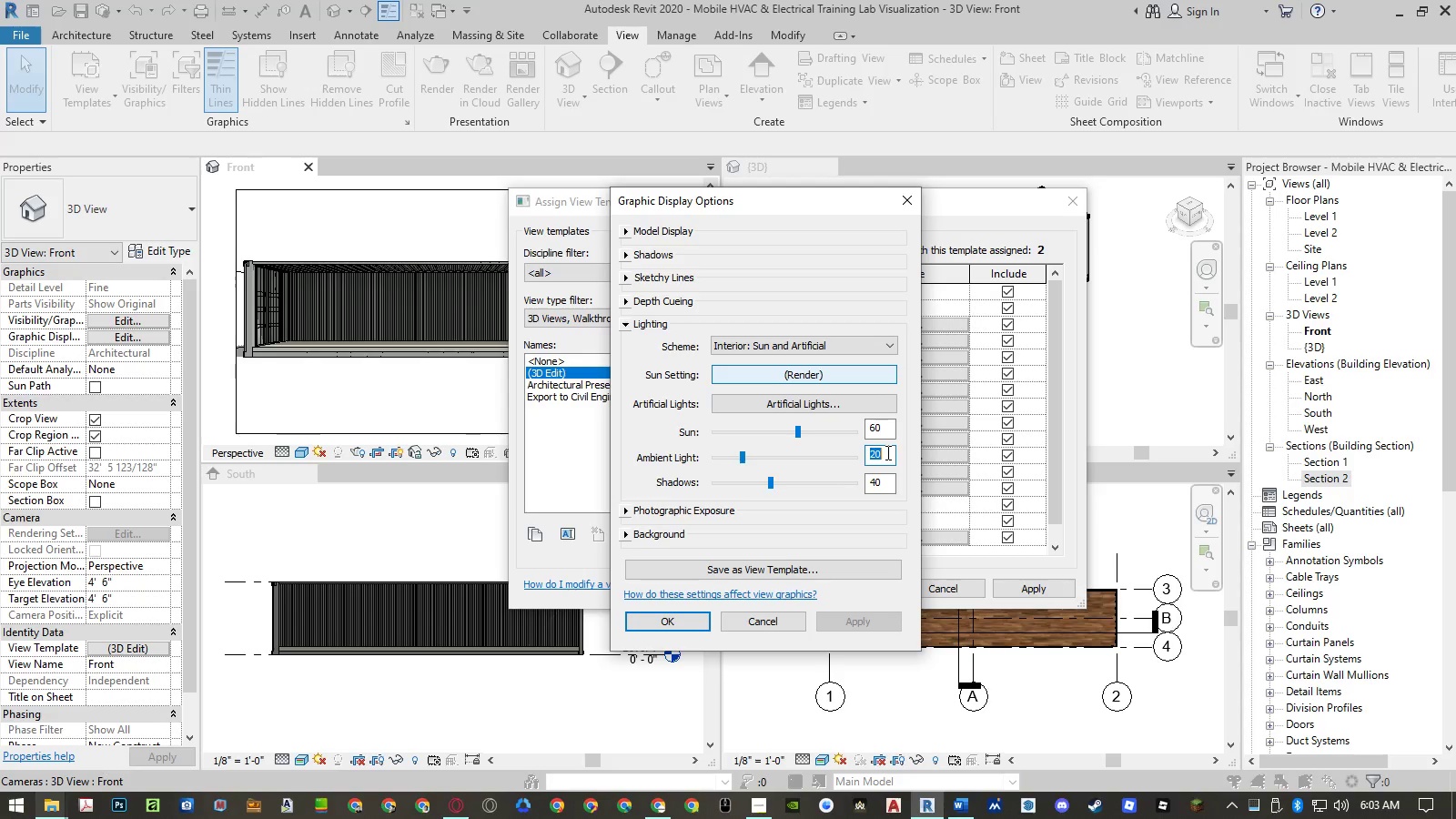 
key(Numpad0)
 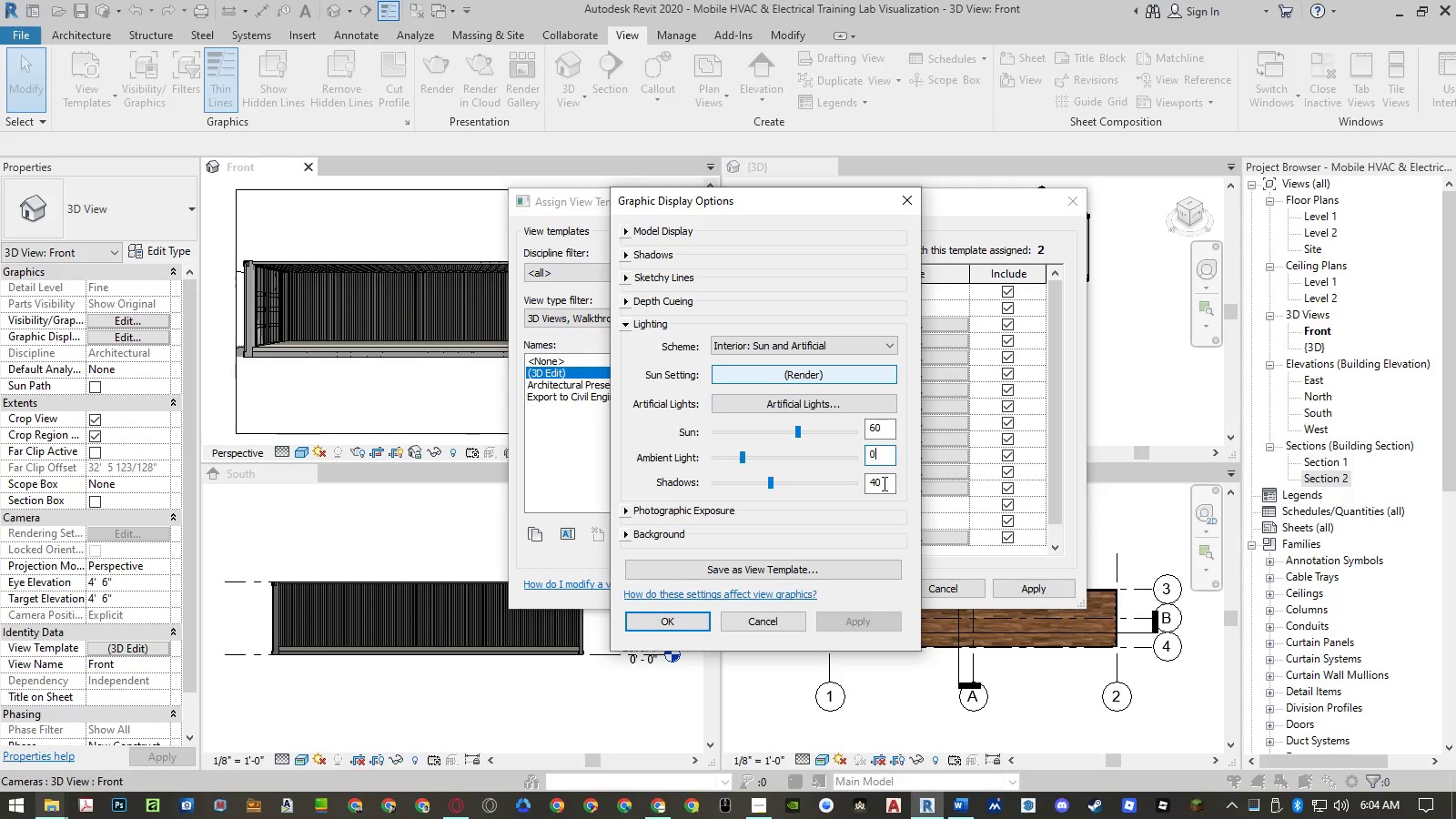 
left_click([883, 488])
 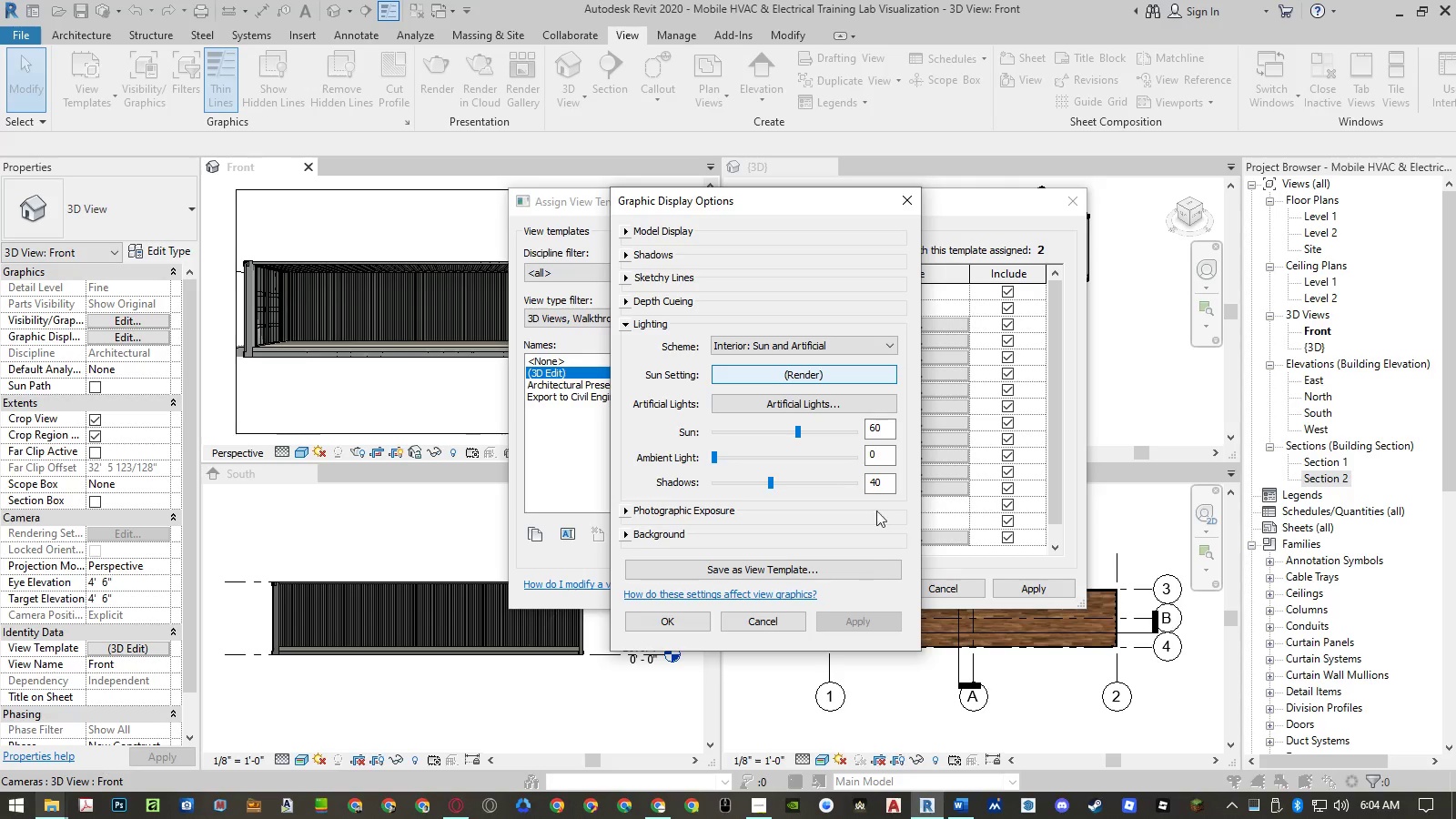 
left_click([881, 457])
 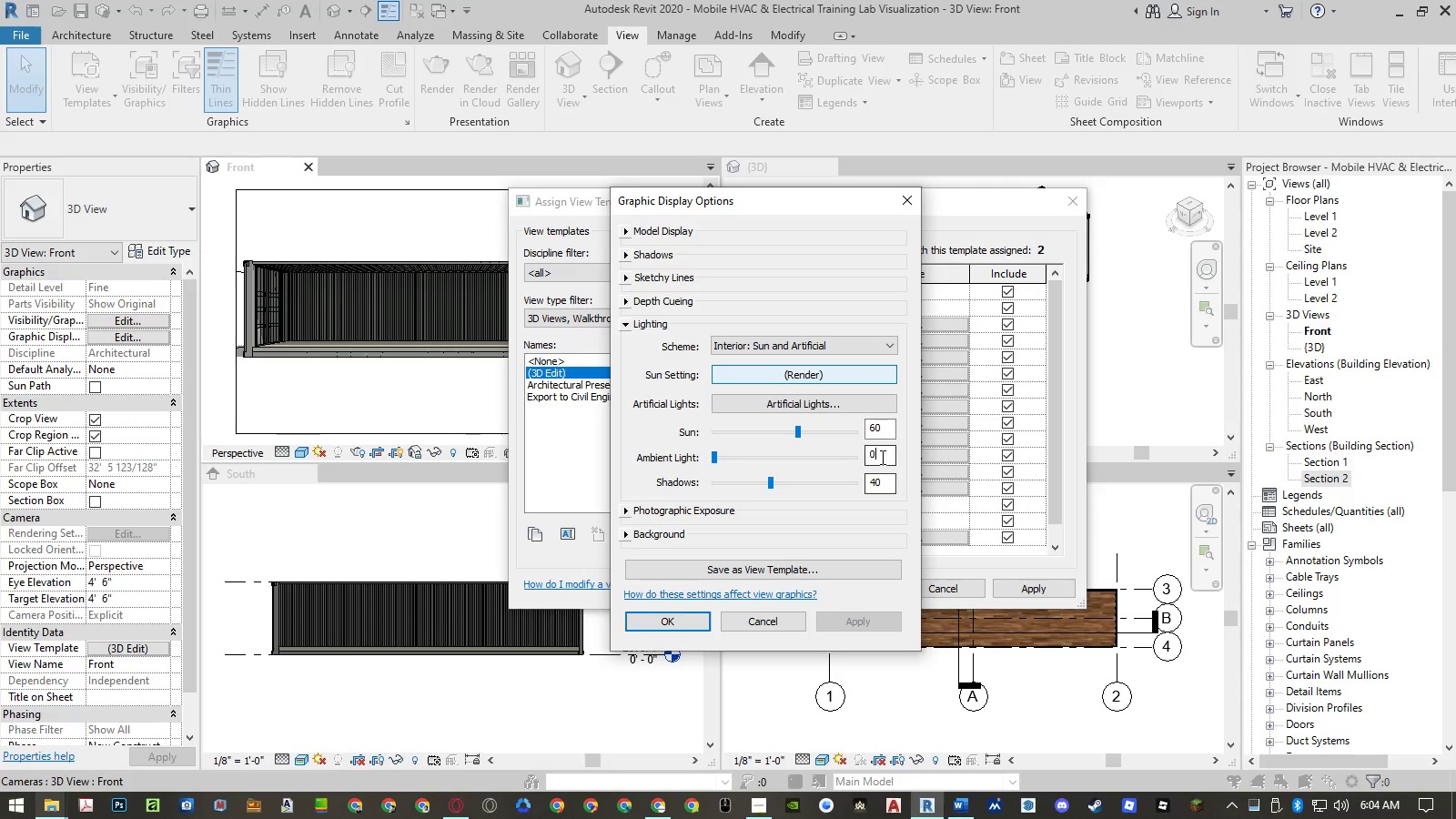 
left_click_drag(start_coordinate=[881, 457], to_coordinate=[879, 462])
 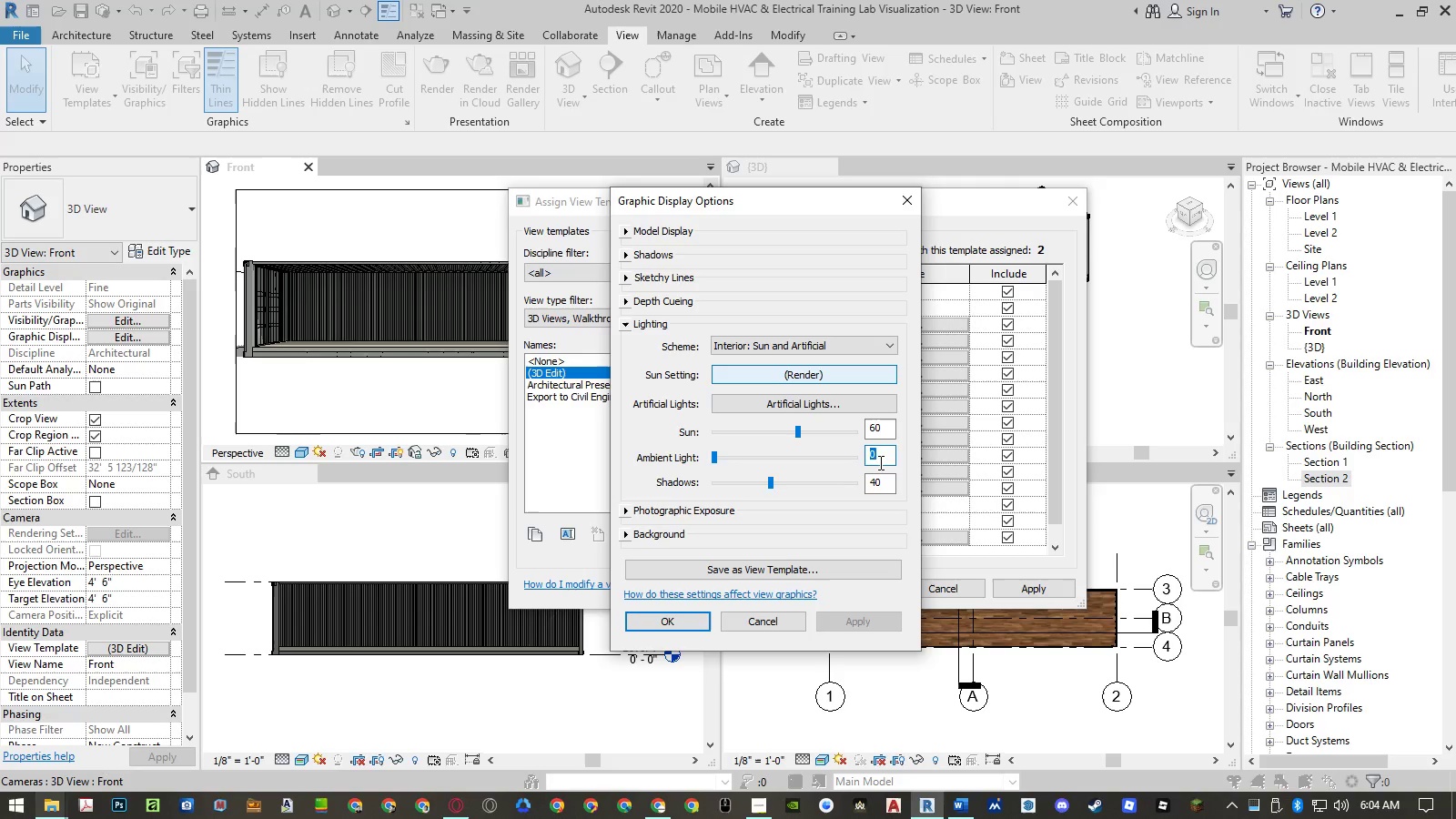 
key(Numpad4)
 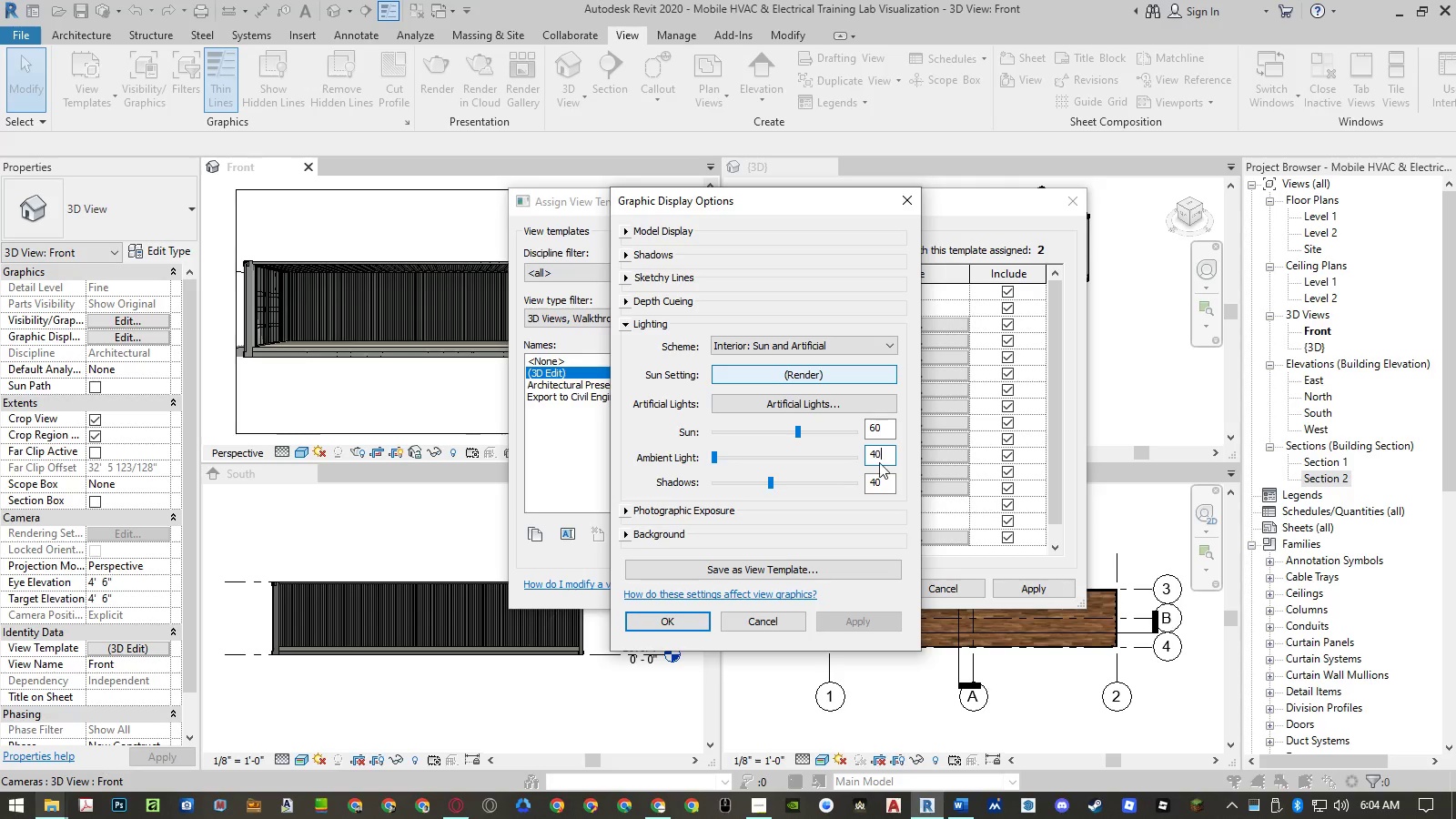 
key(Numpad0)
 